 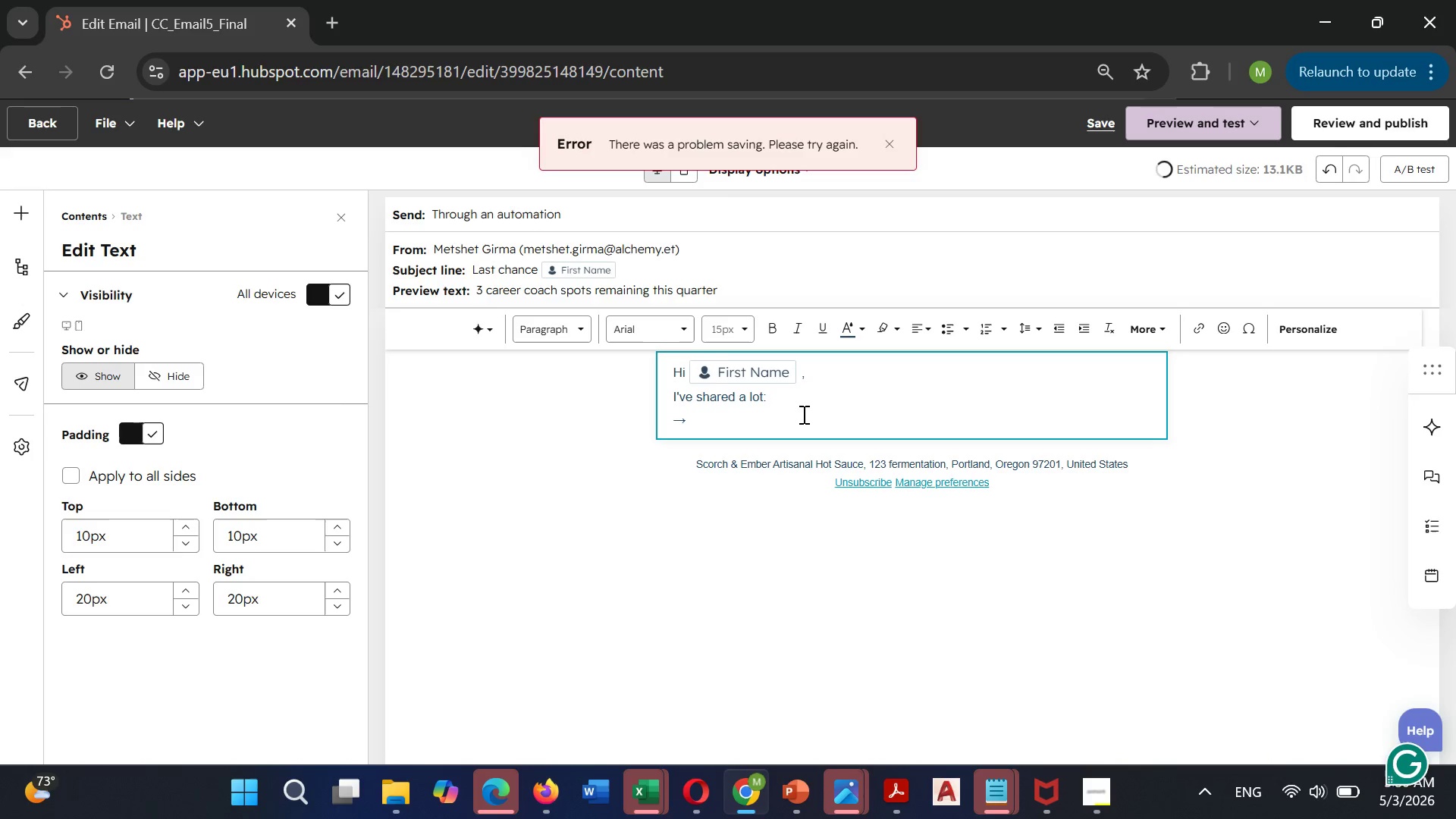 
left_click([889, 138])
 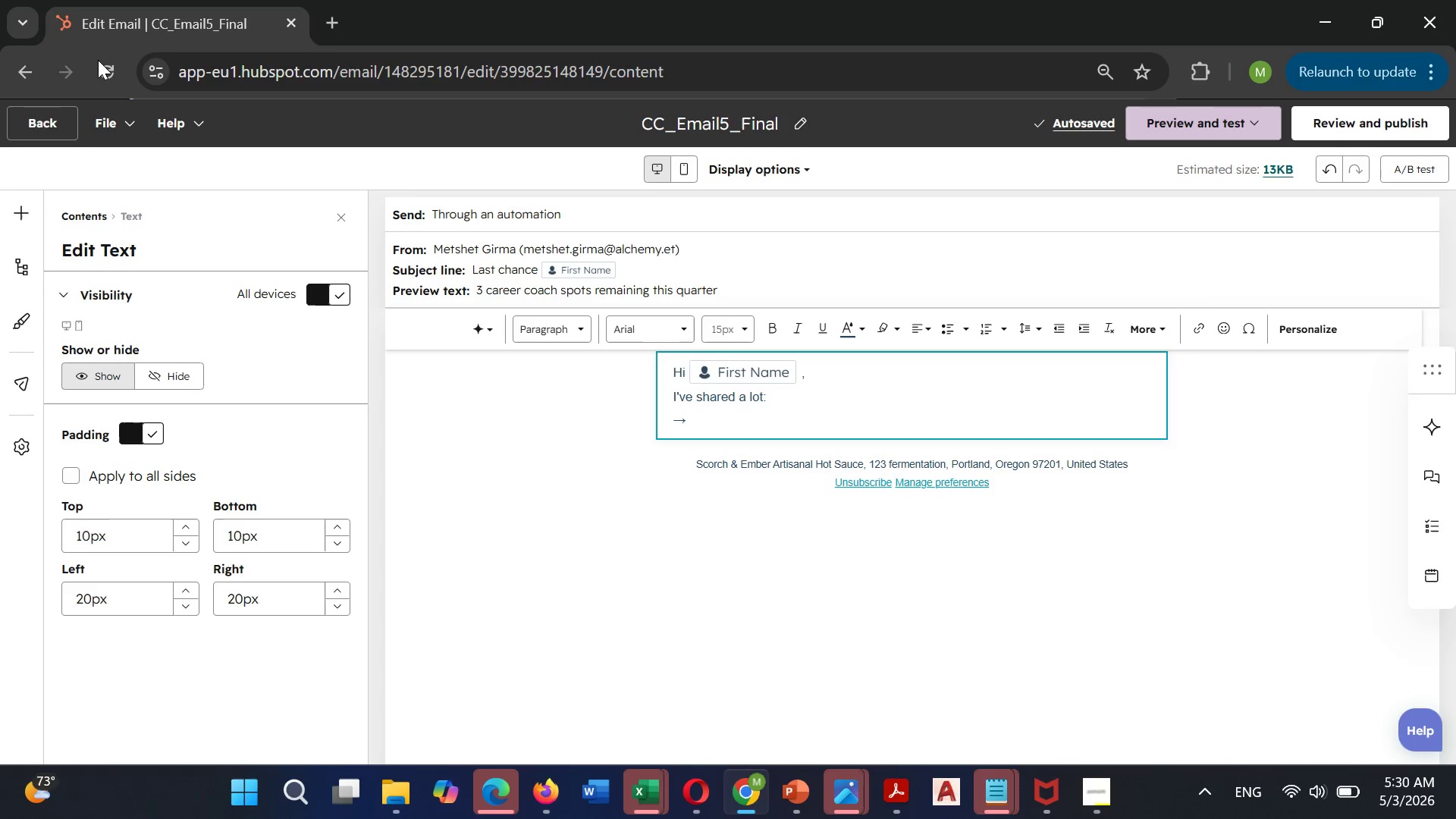 
left_click([108, 75])
 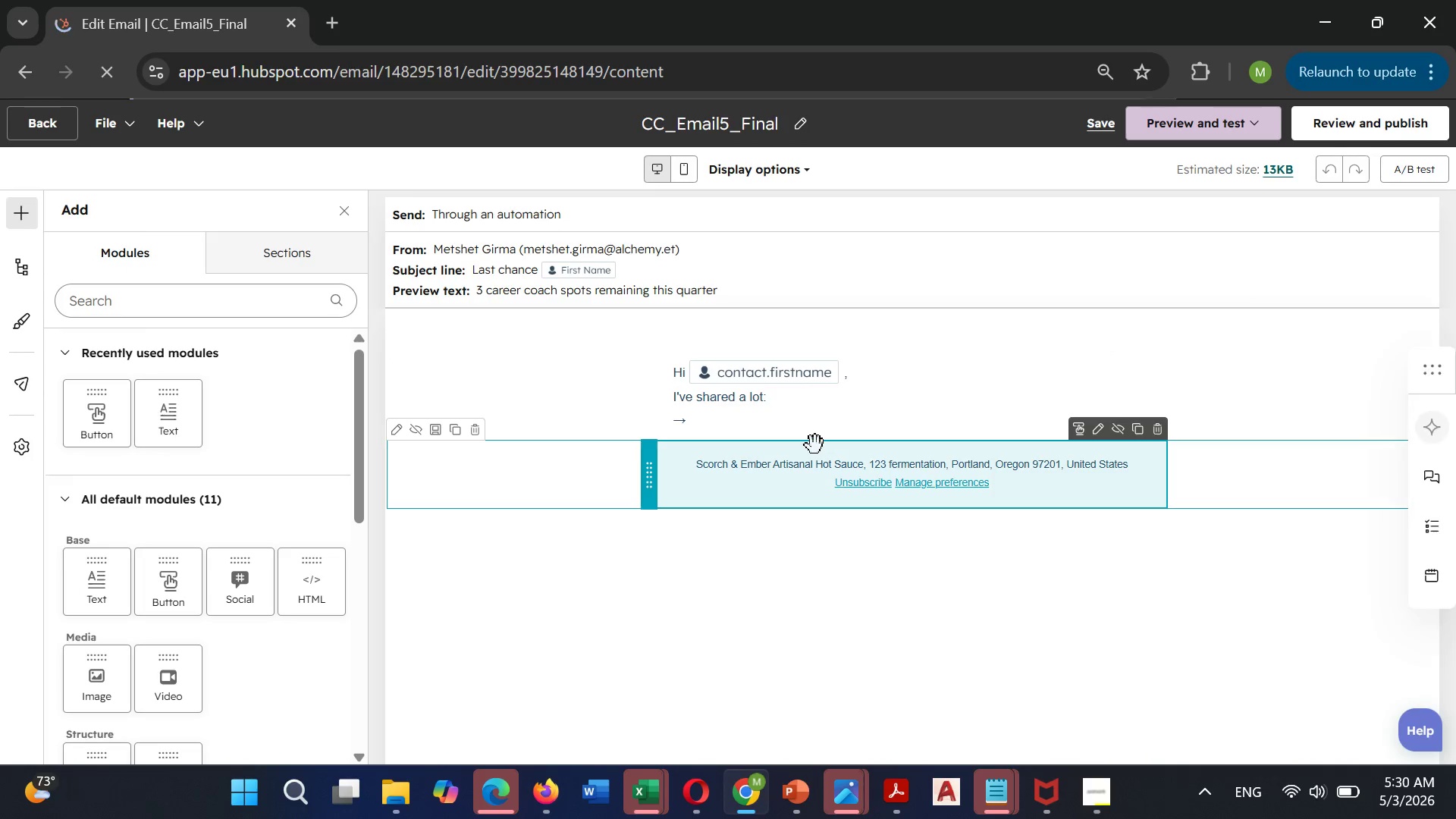 
left_click([777, 375])
 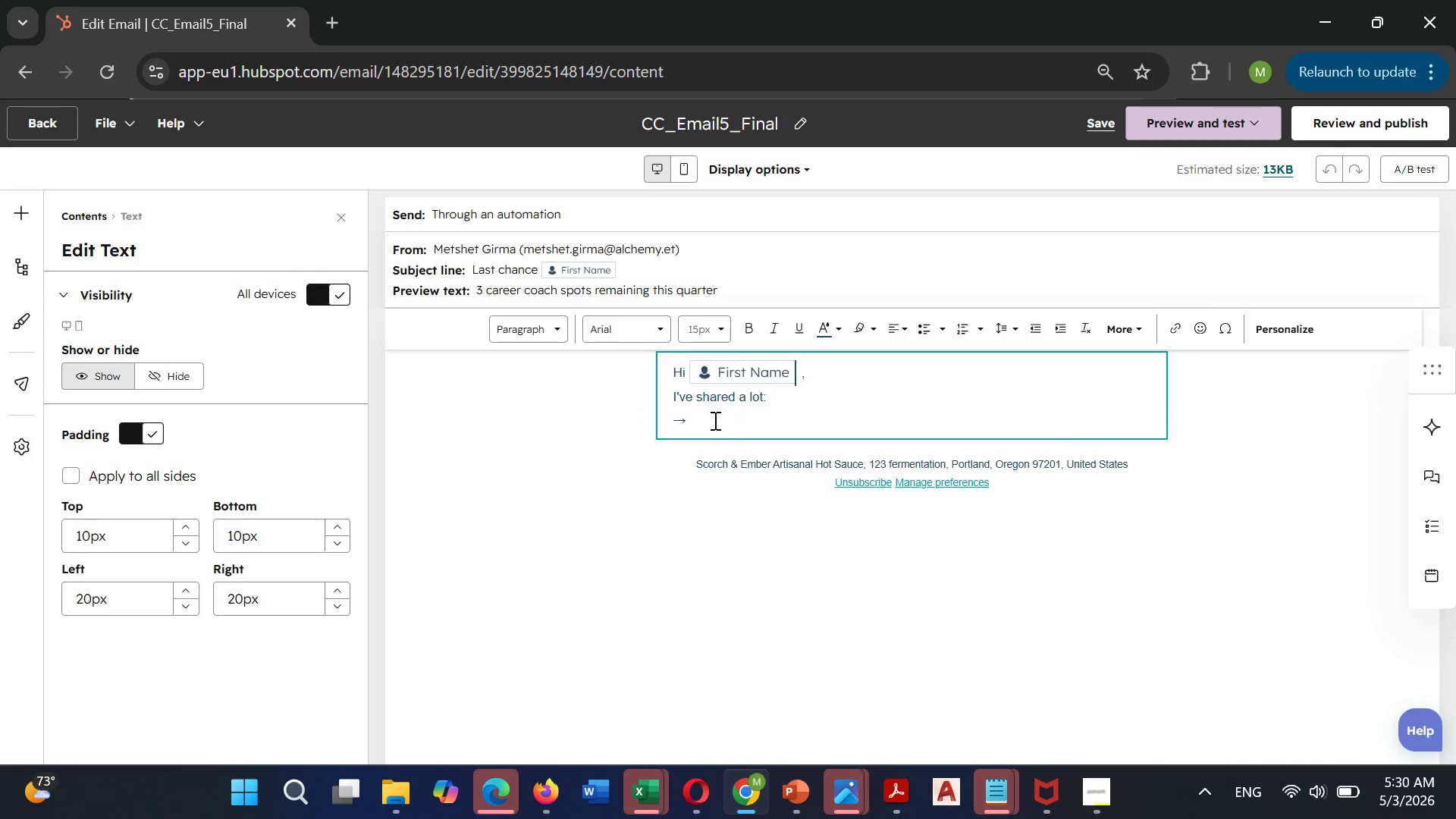 
left_click([698, 423])
 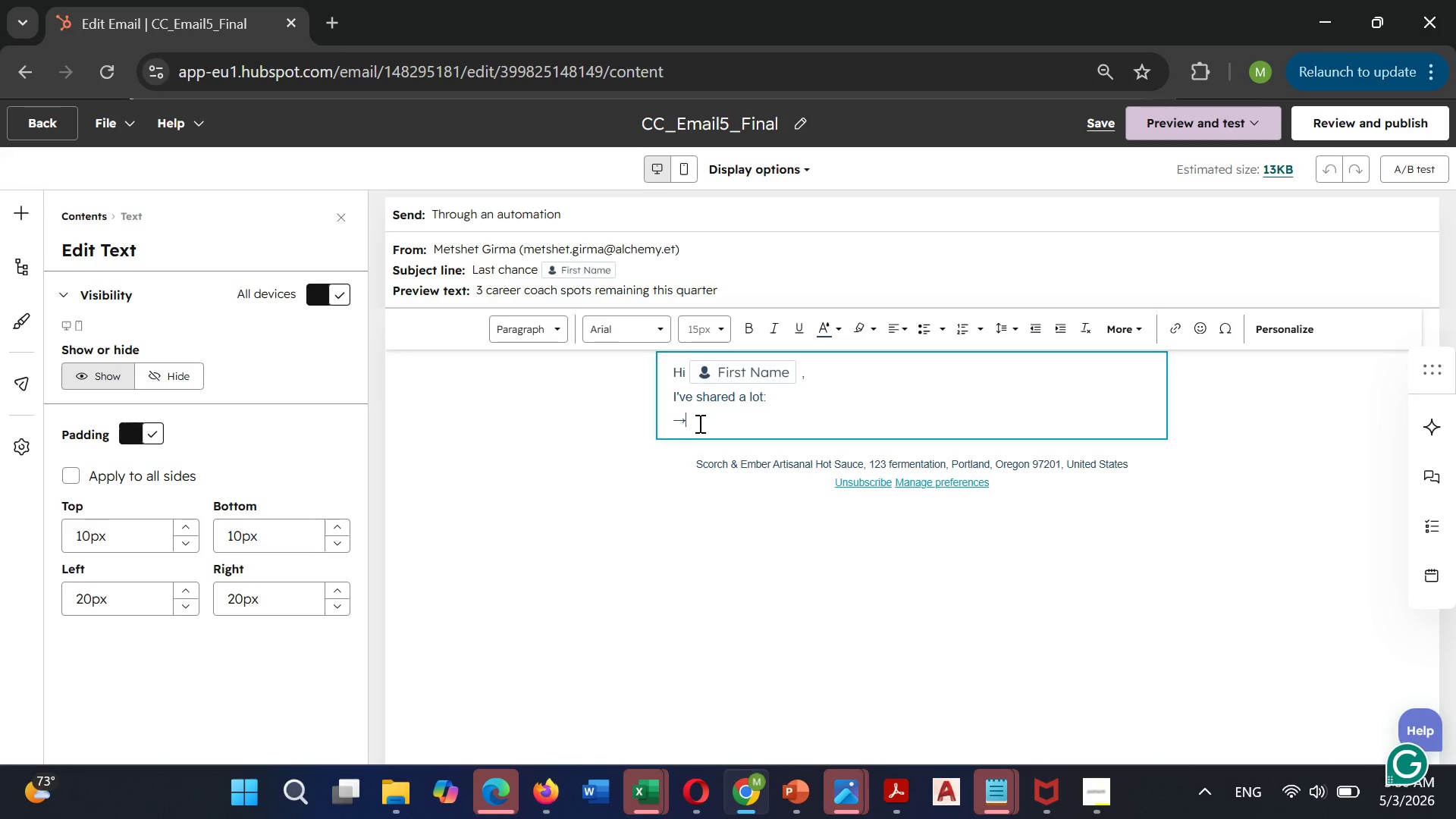 
type(The re)
 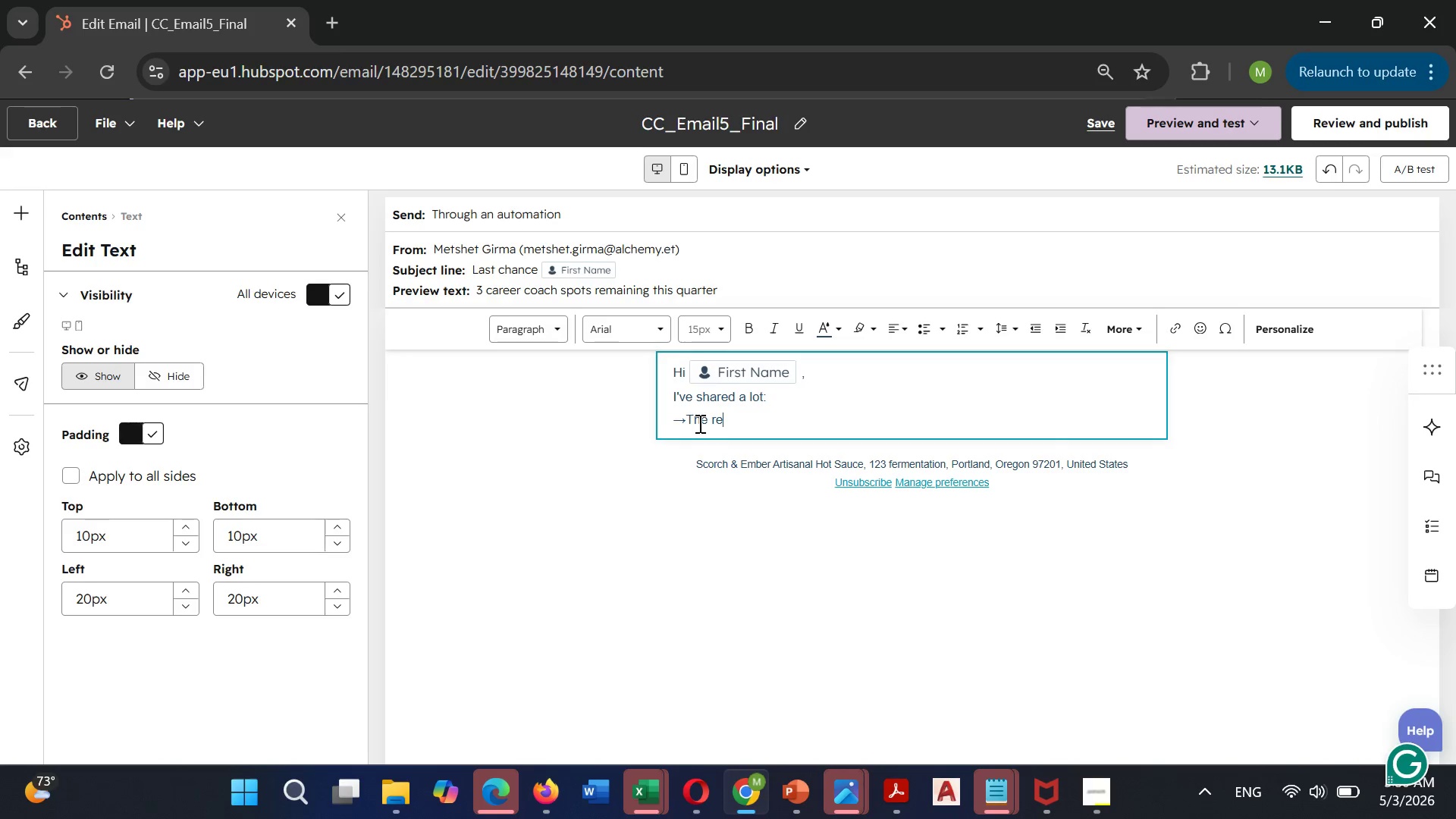 
type(tention )
 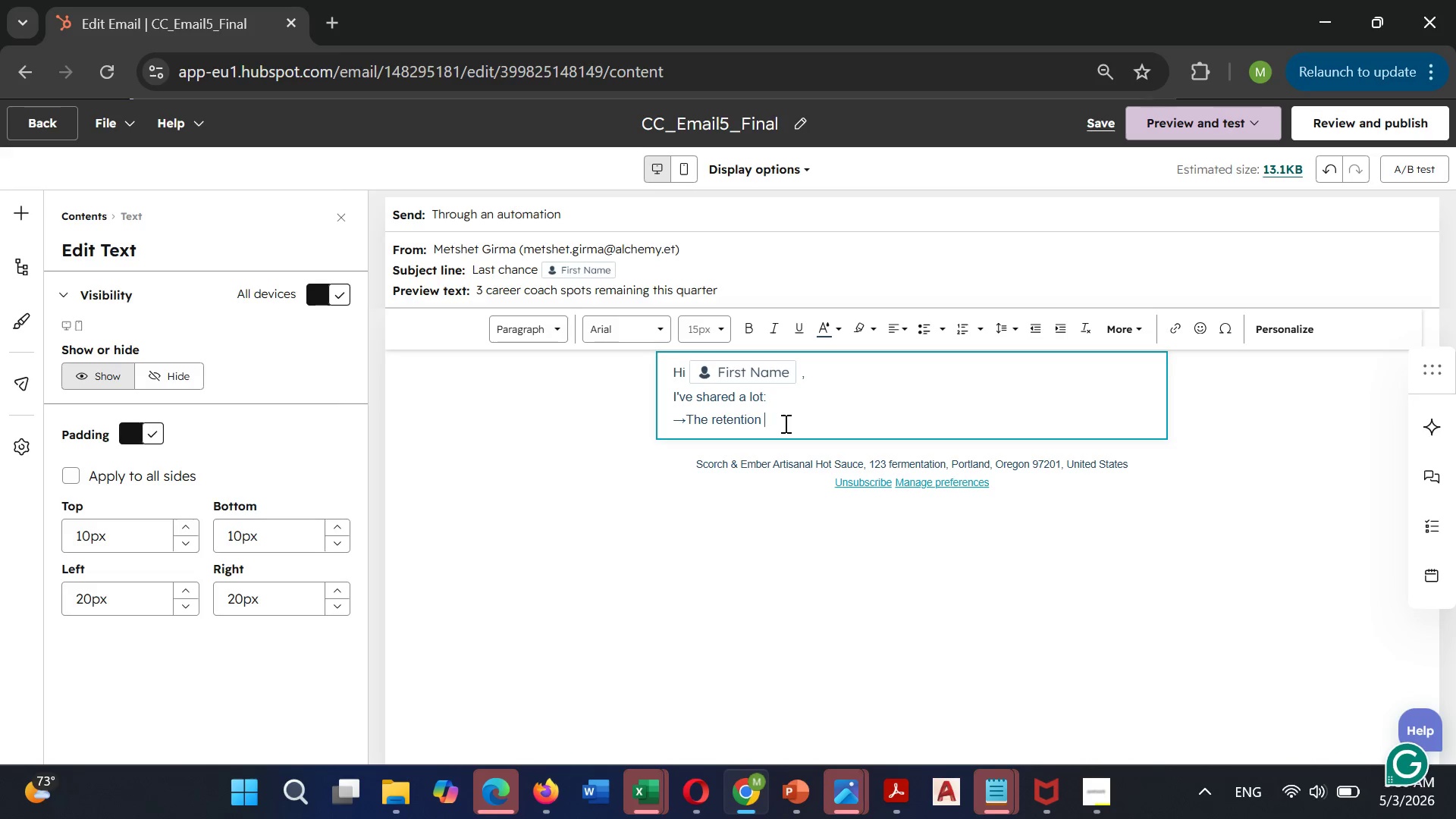 
type(mistake )
 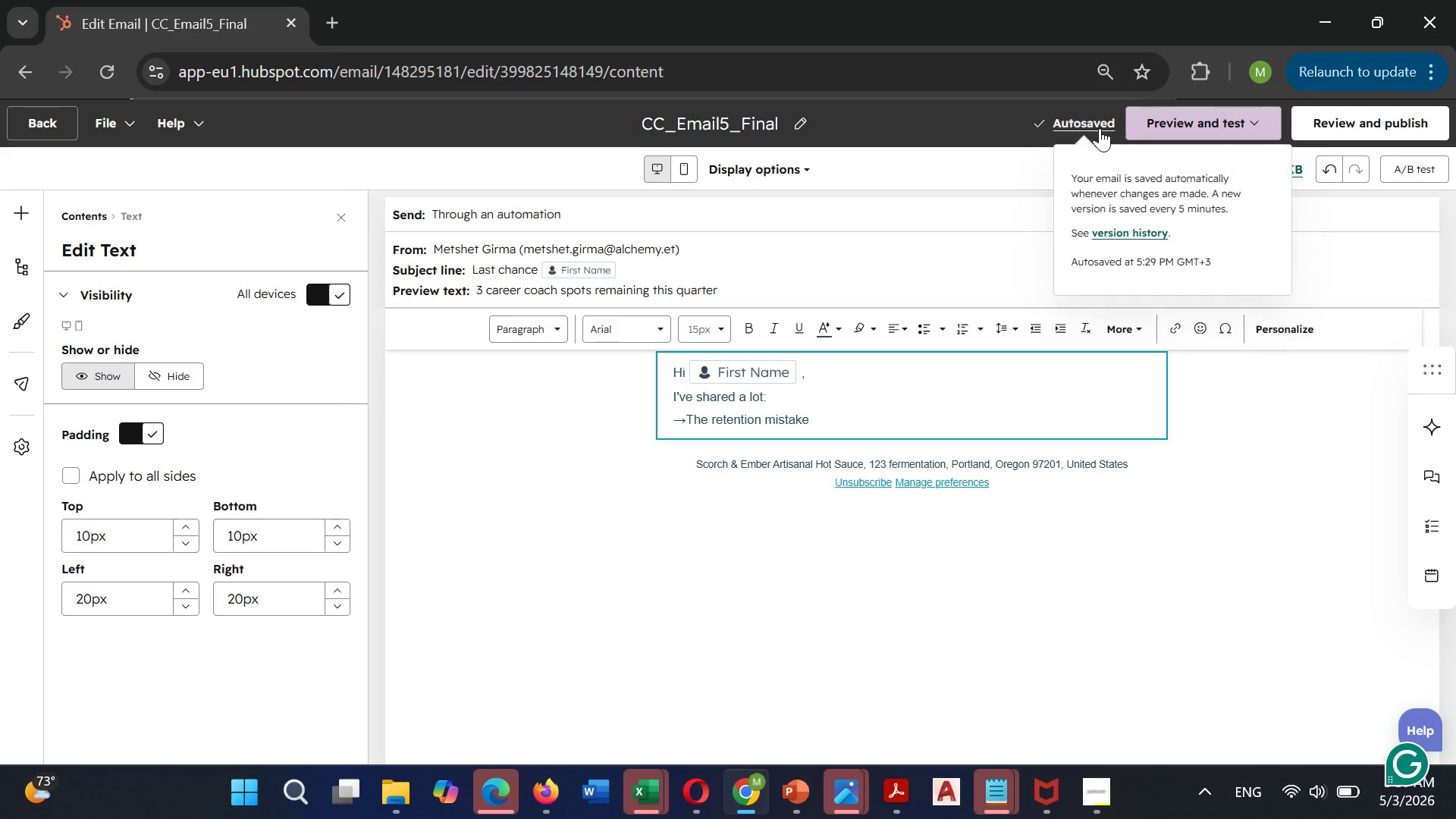 
wait(9.06)
 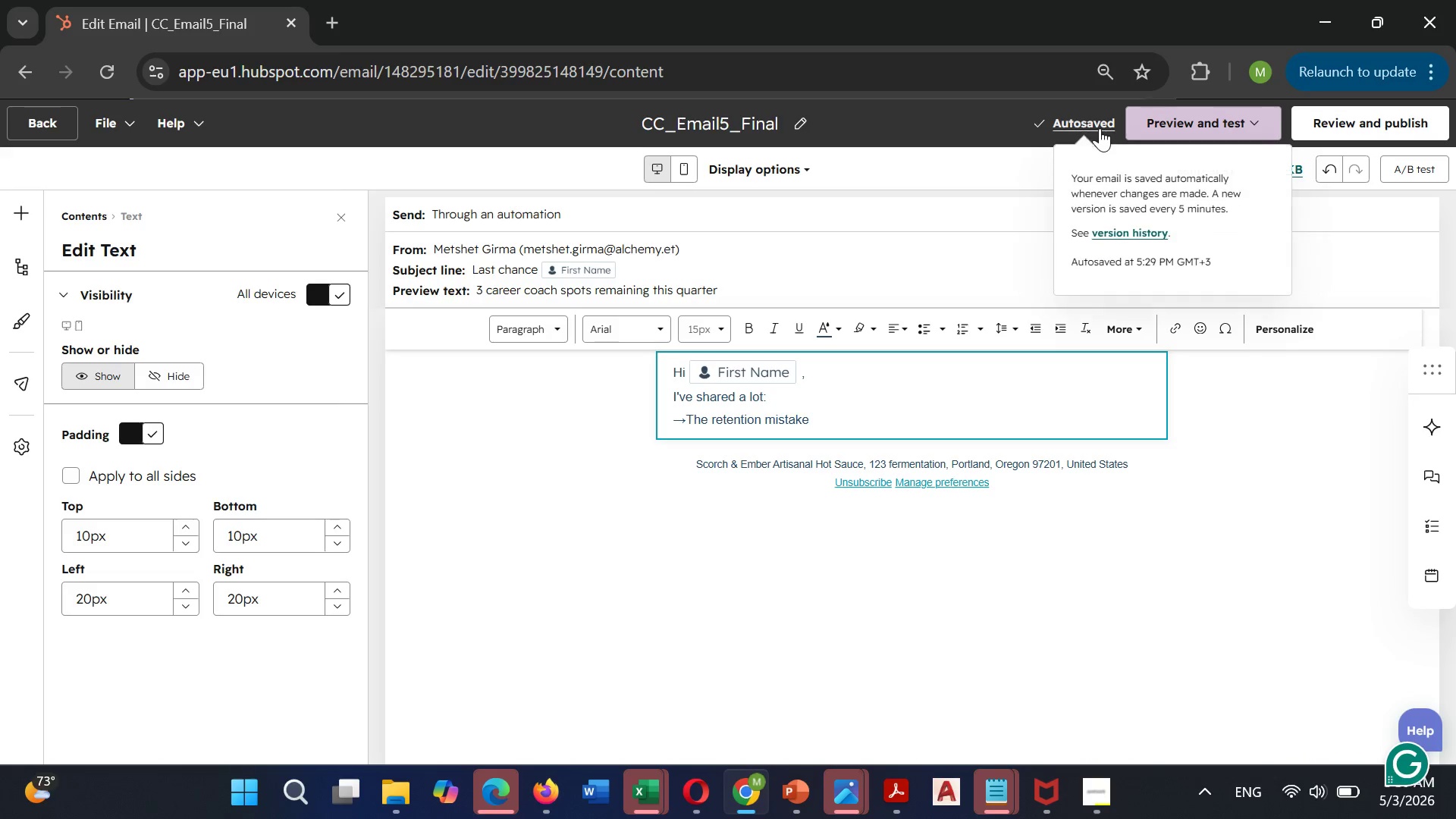 
key(Backspace)
key(Backspace)
key(Backspace)
key(Backspace)
key(Backspace)
key(Backspace)
key(Backspace)
key(Backspace)
type(problem )
 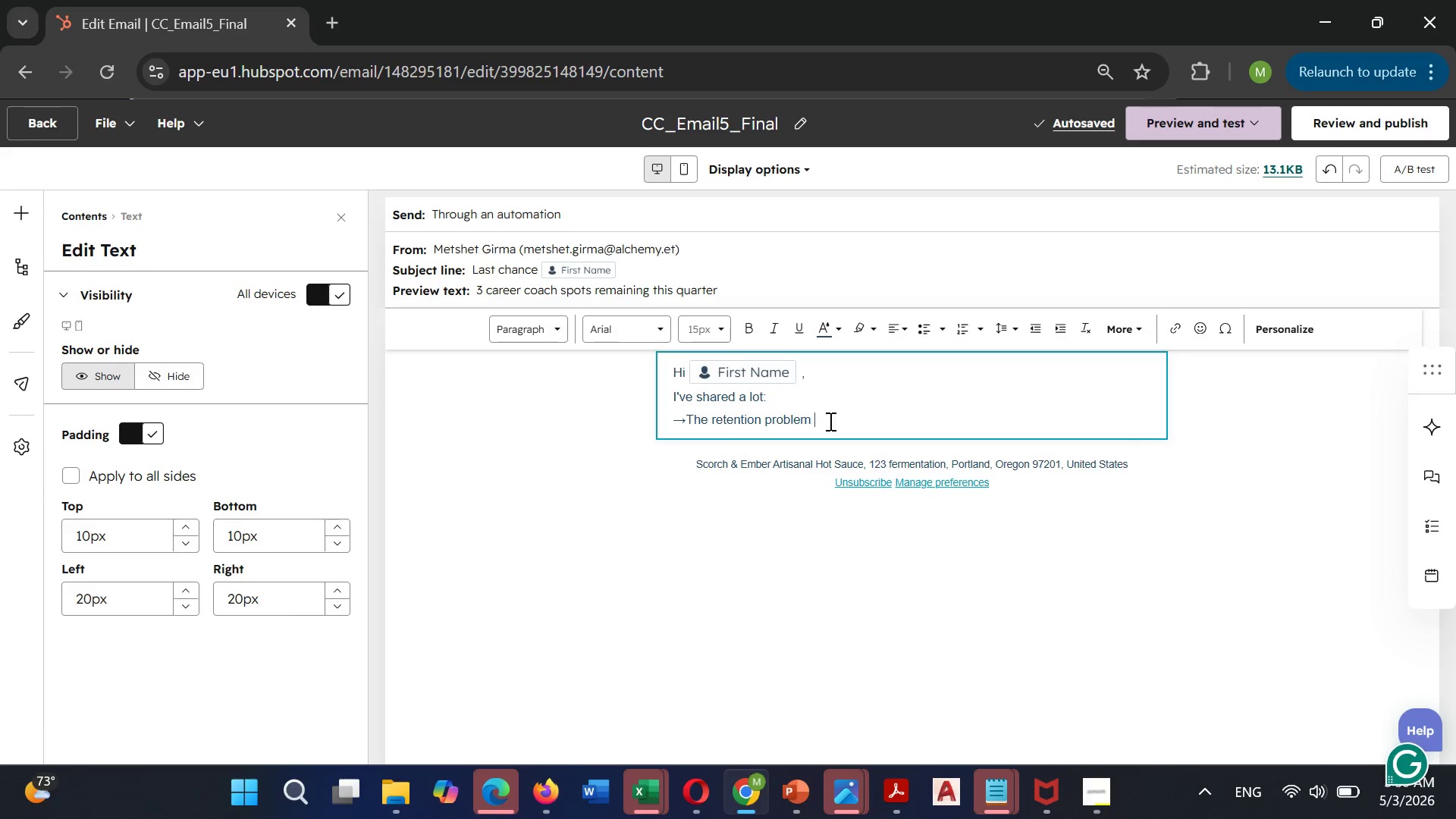 
wait(7.36)
 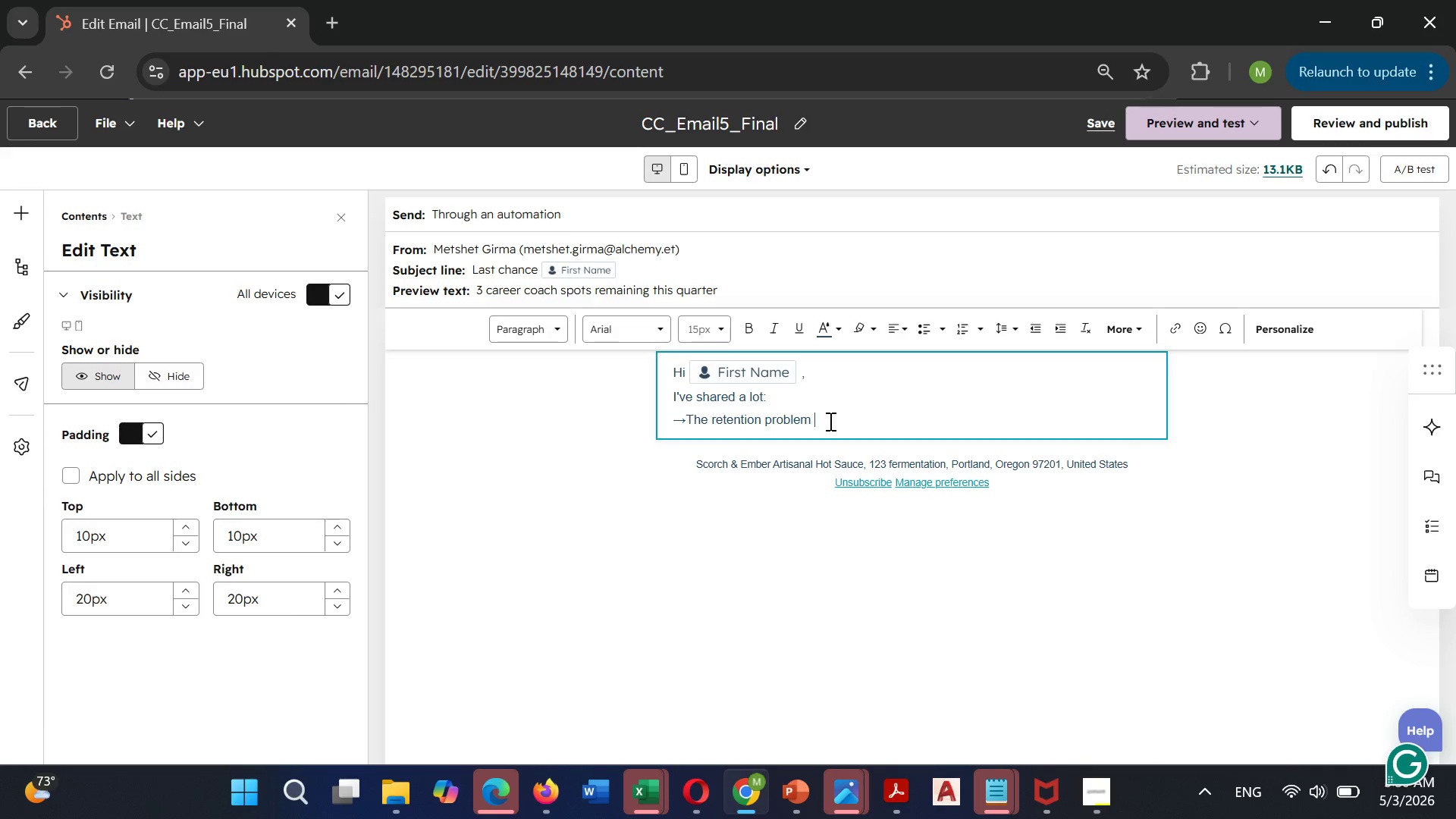 
type((too many)
 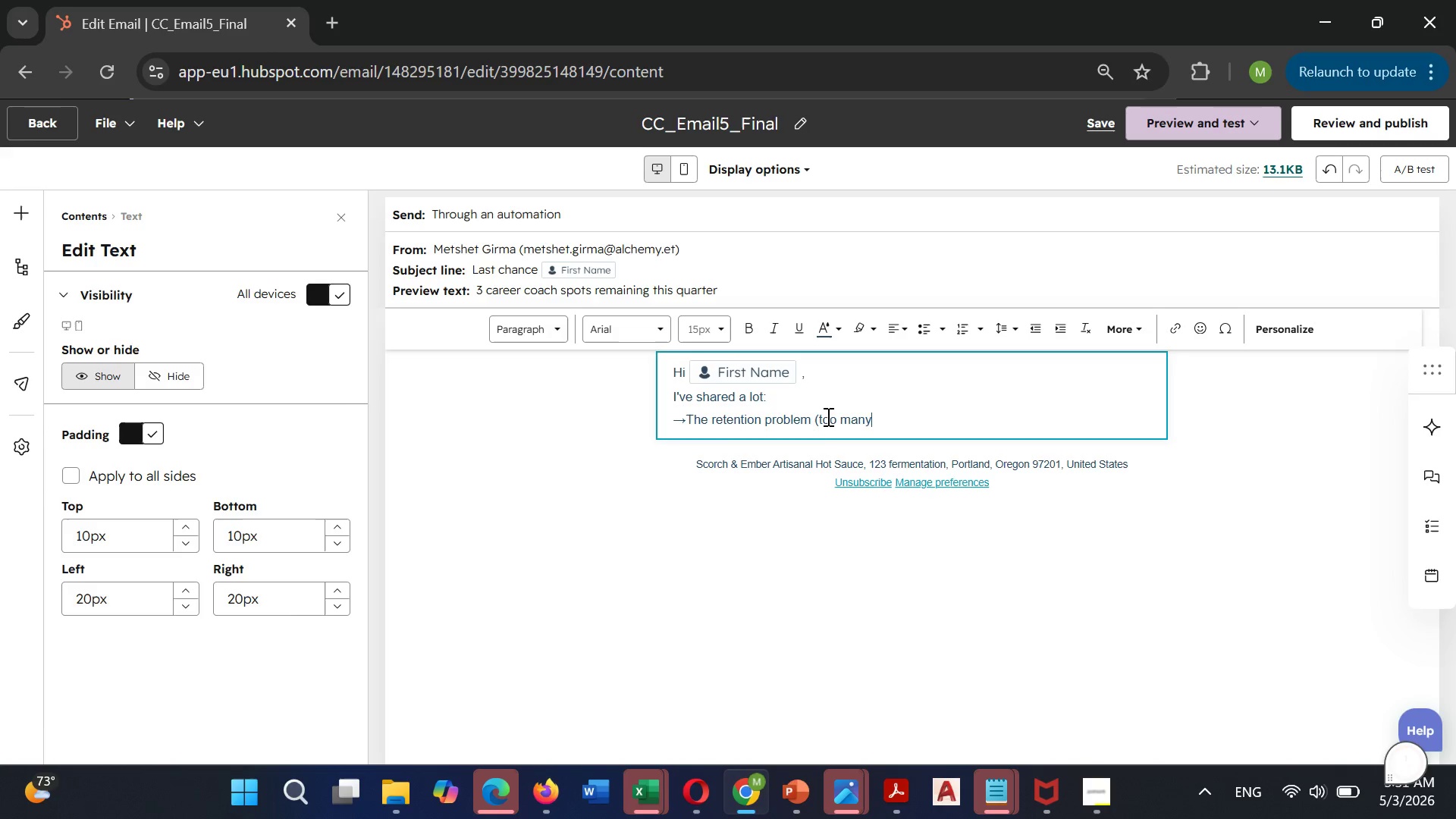 
type( low-Pat)
key(Backspace)
type(ying))
 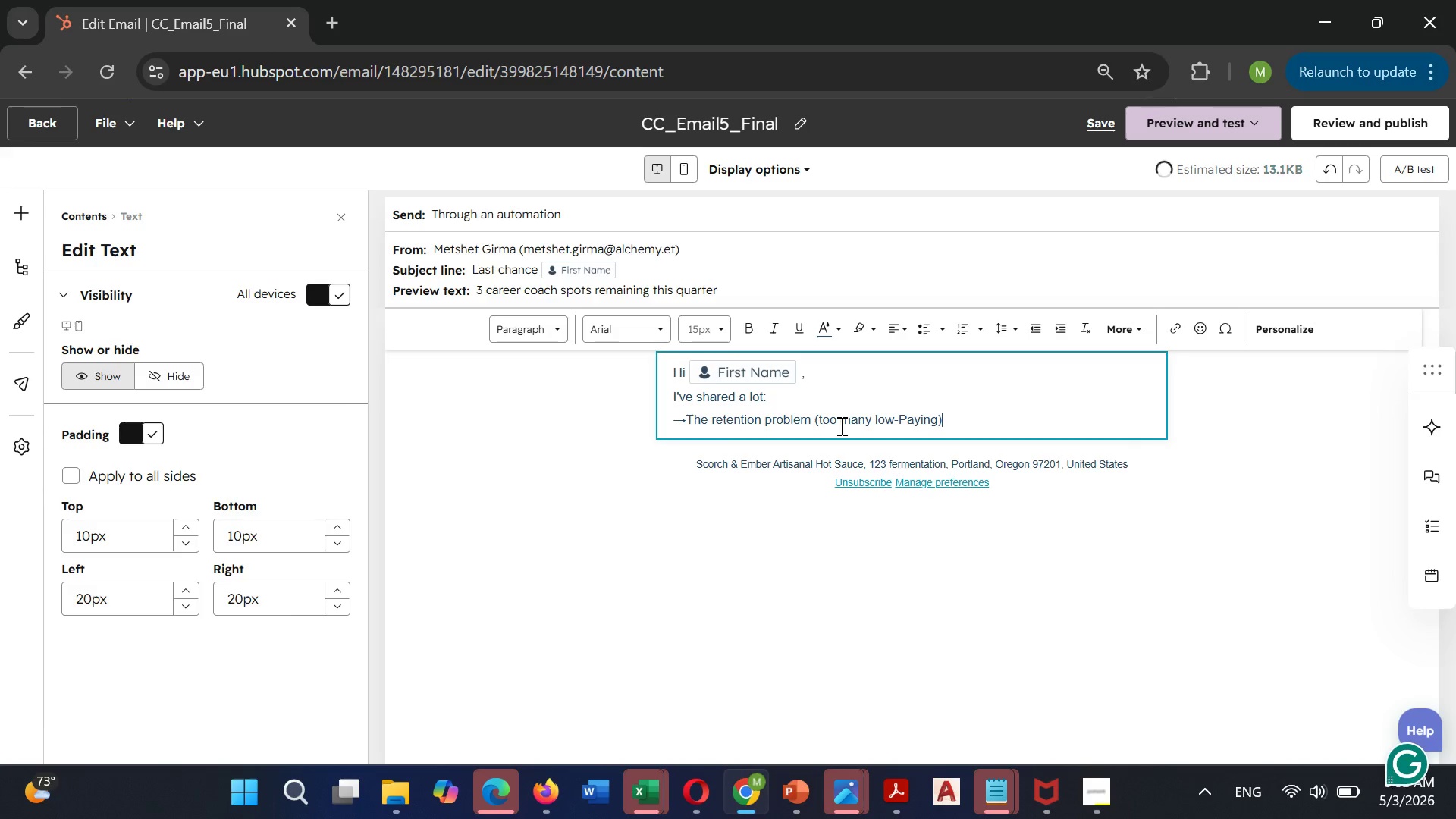 
key(Enter)
 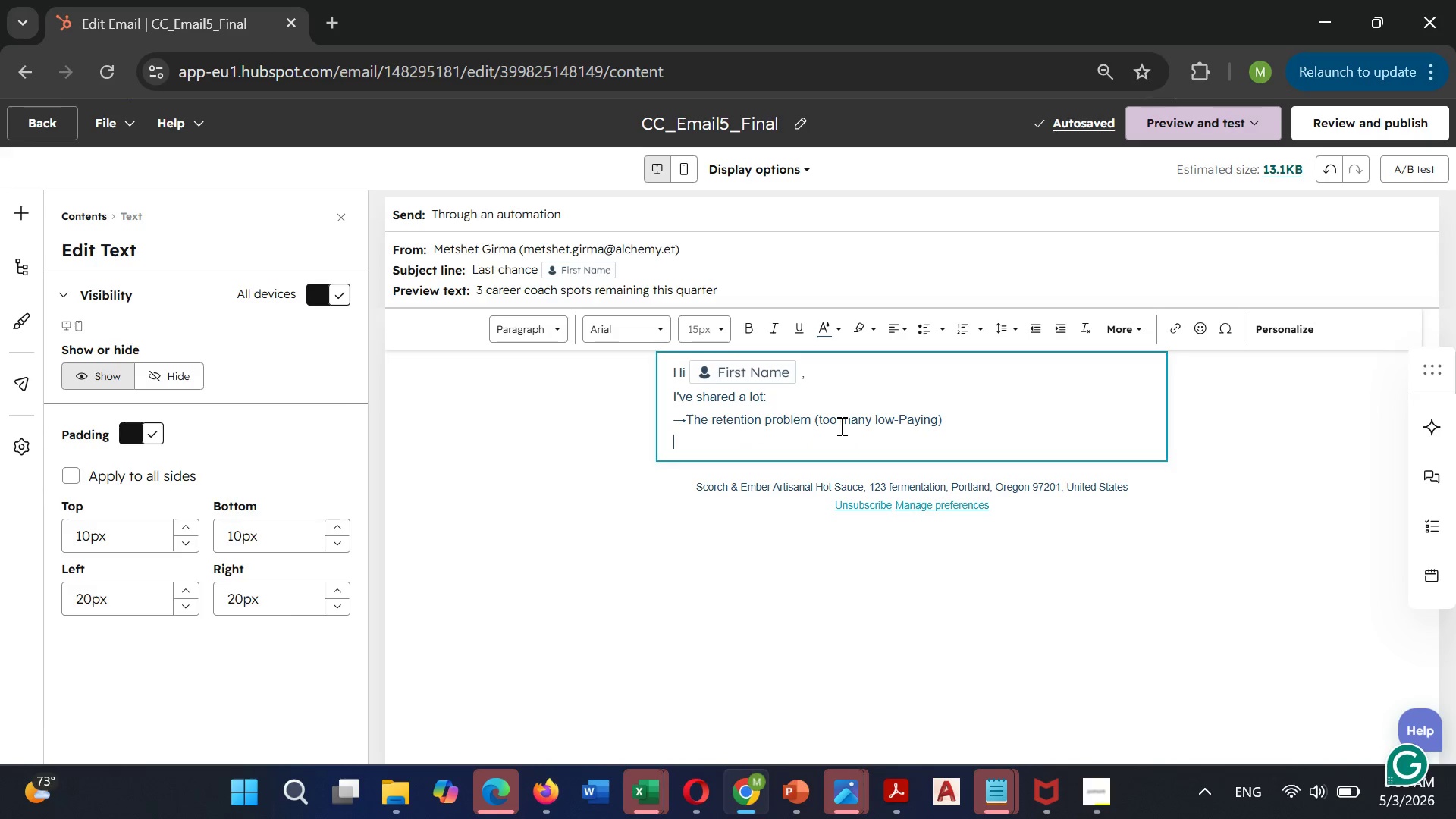 
key(Control+V)
 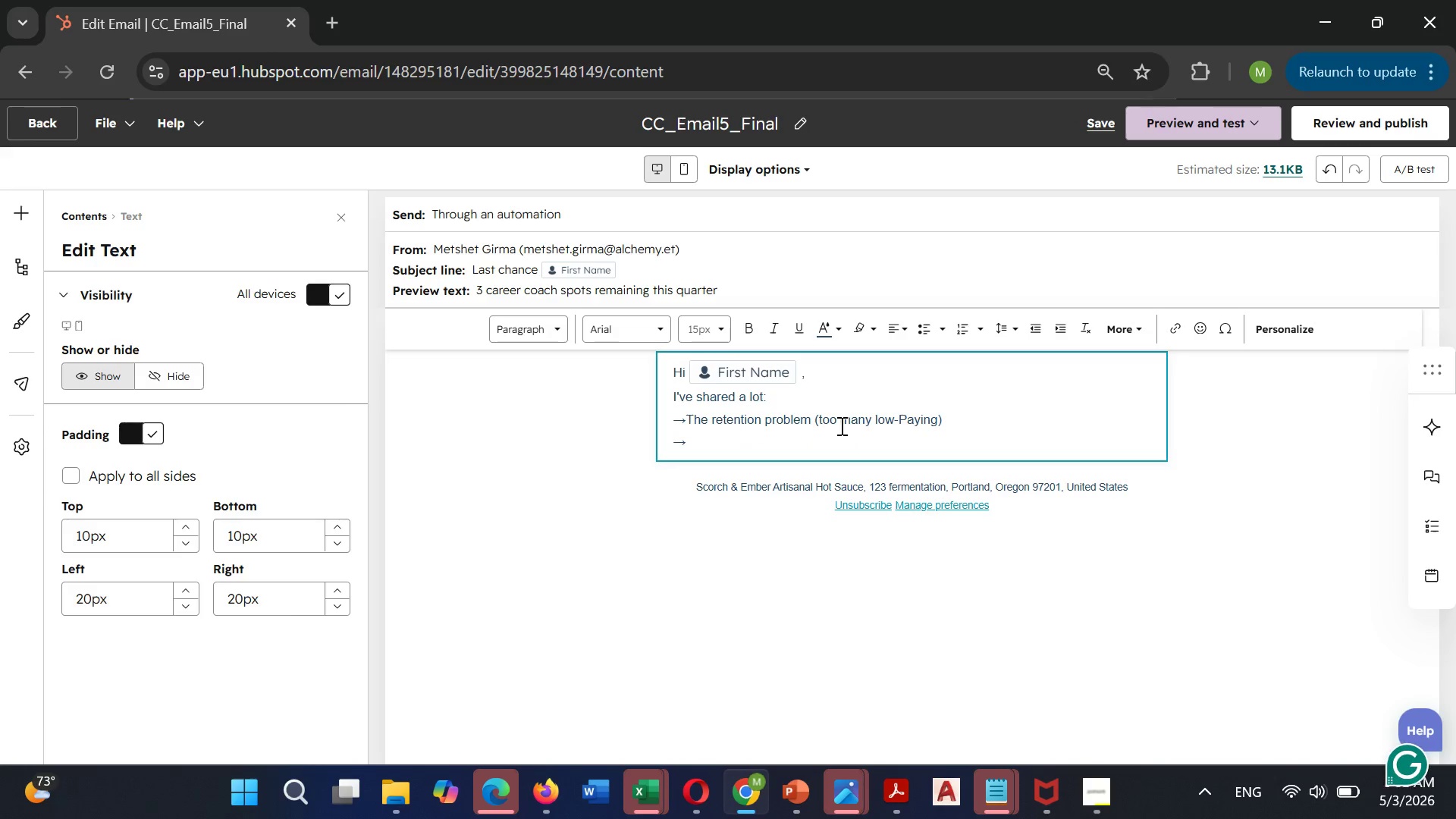 
type(The pricing mistae (hourly)
 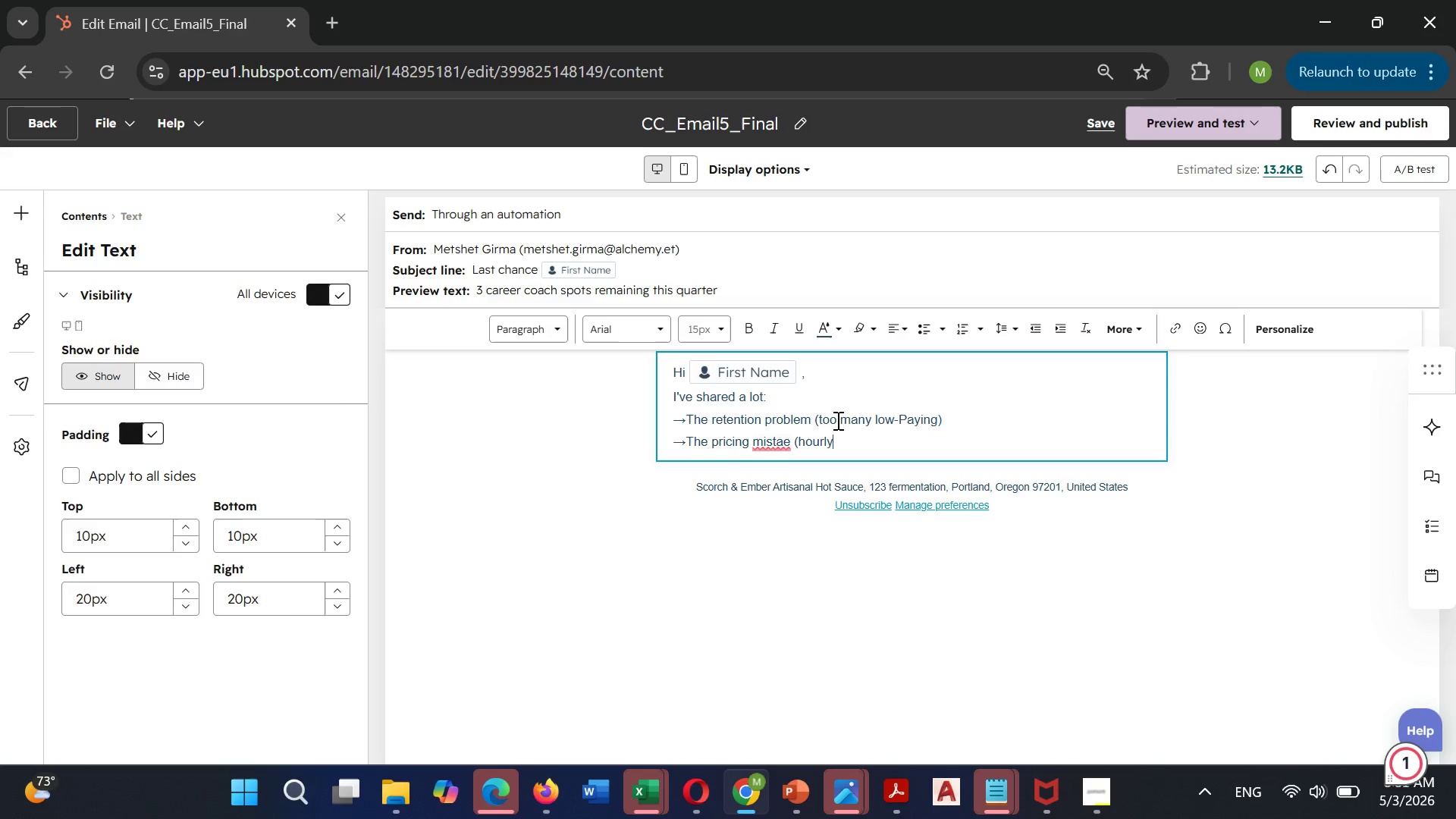 
mouse_move([782, 460])
 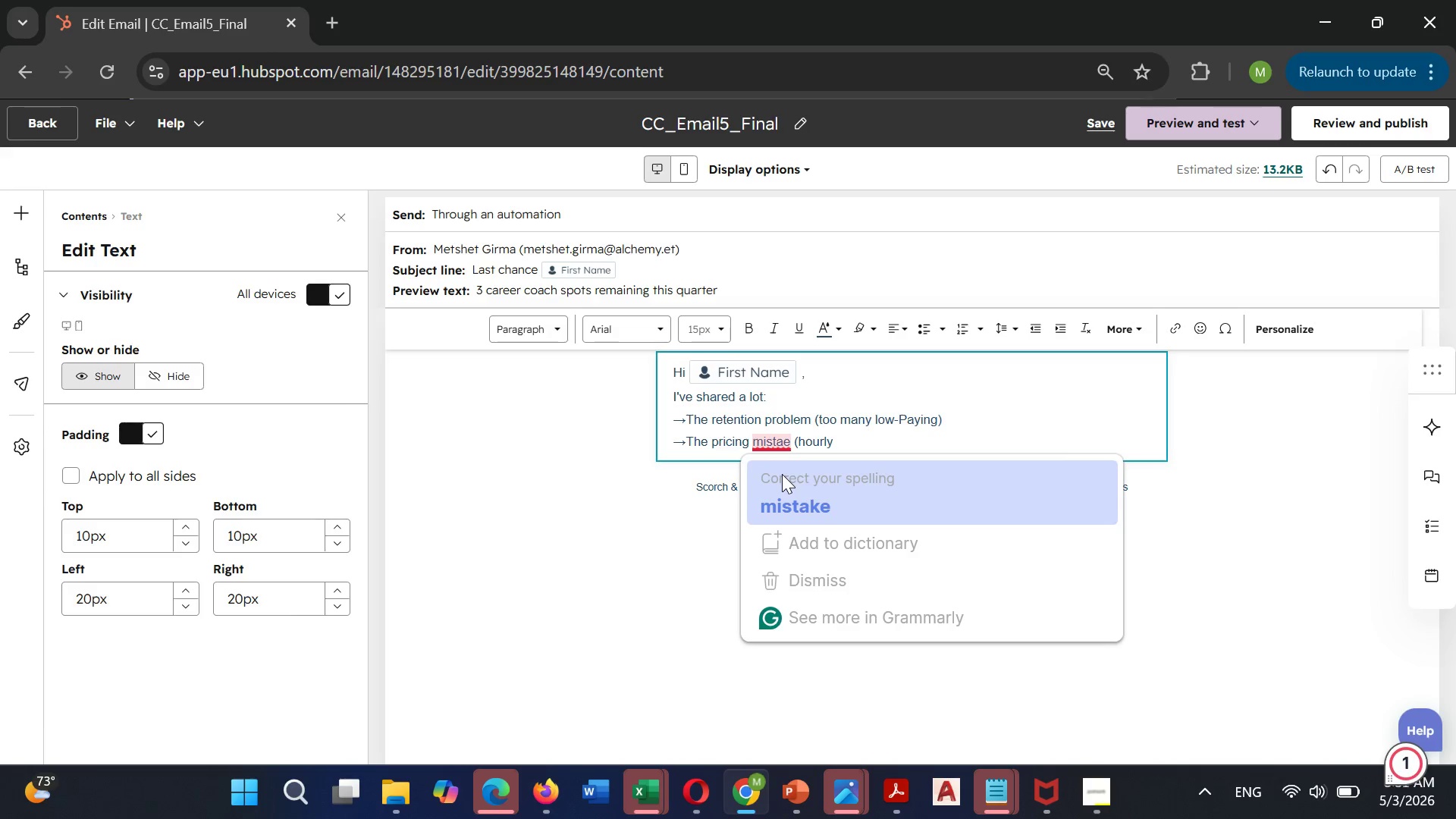 
left_click([782, 474])
 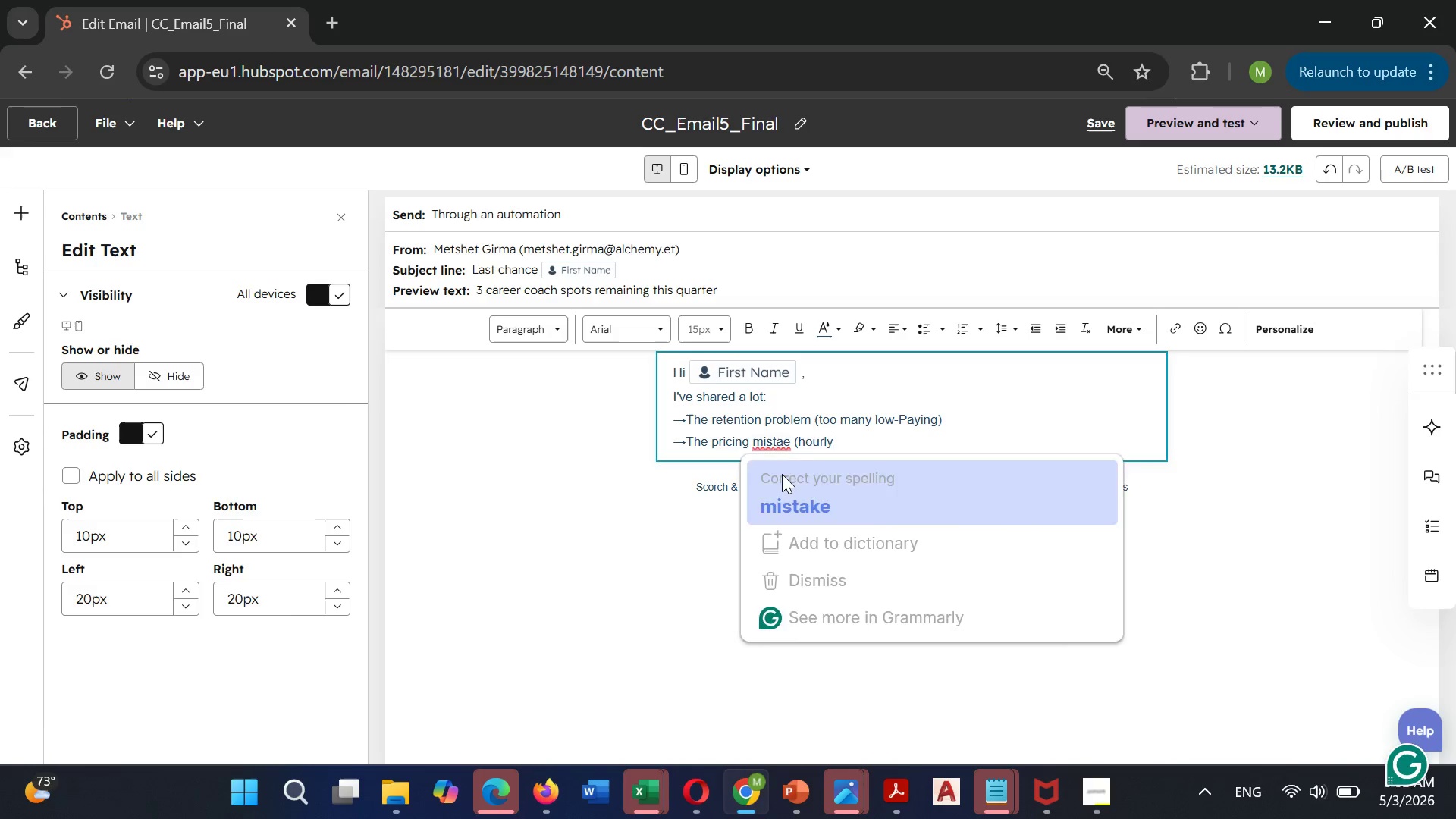 
key(Unknown)
 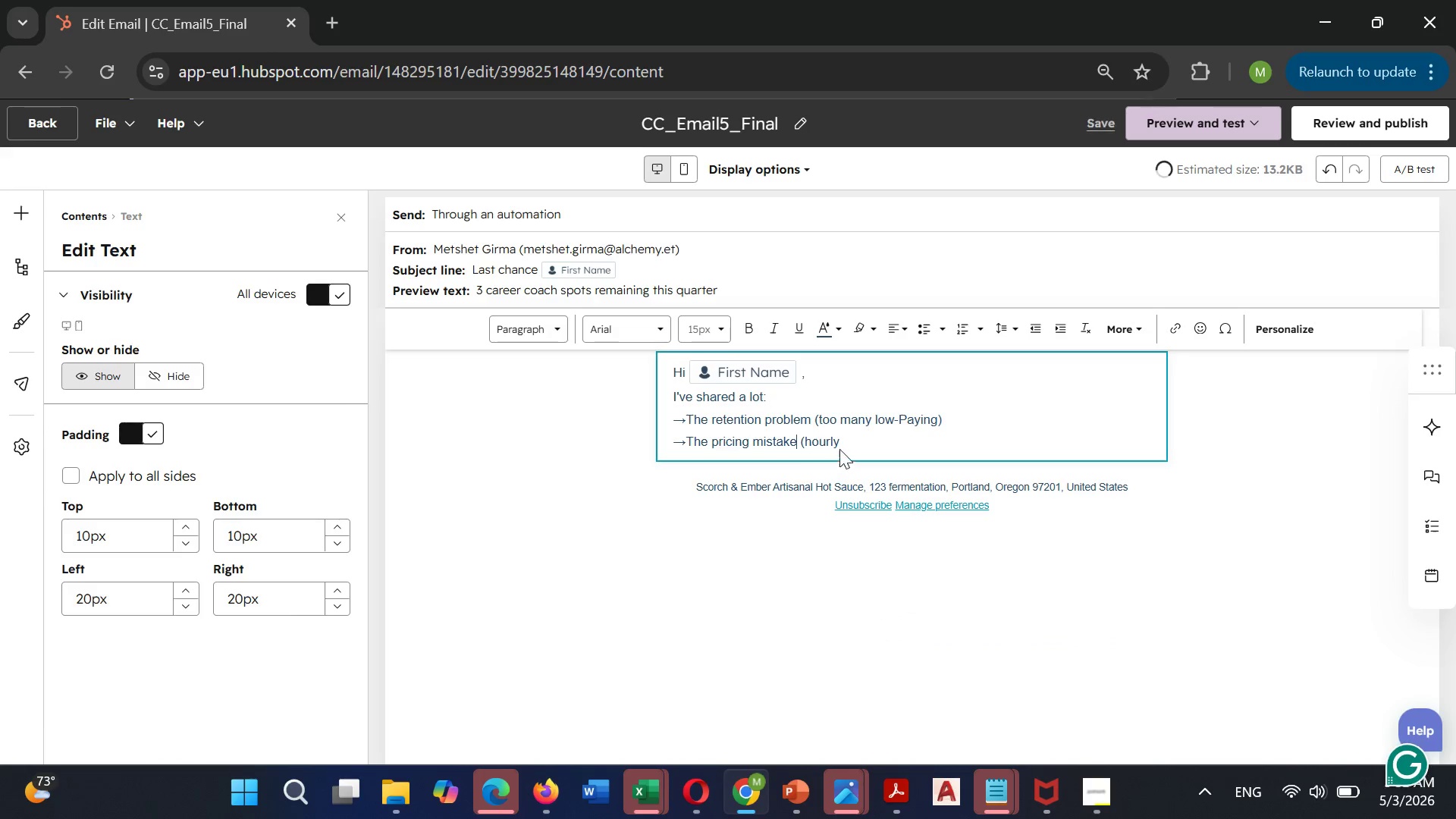 
key(Unknown)
 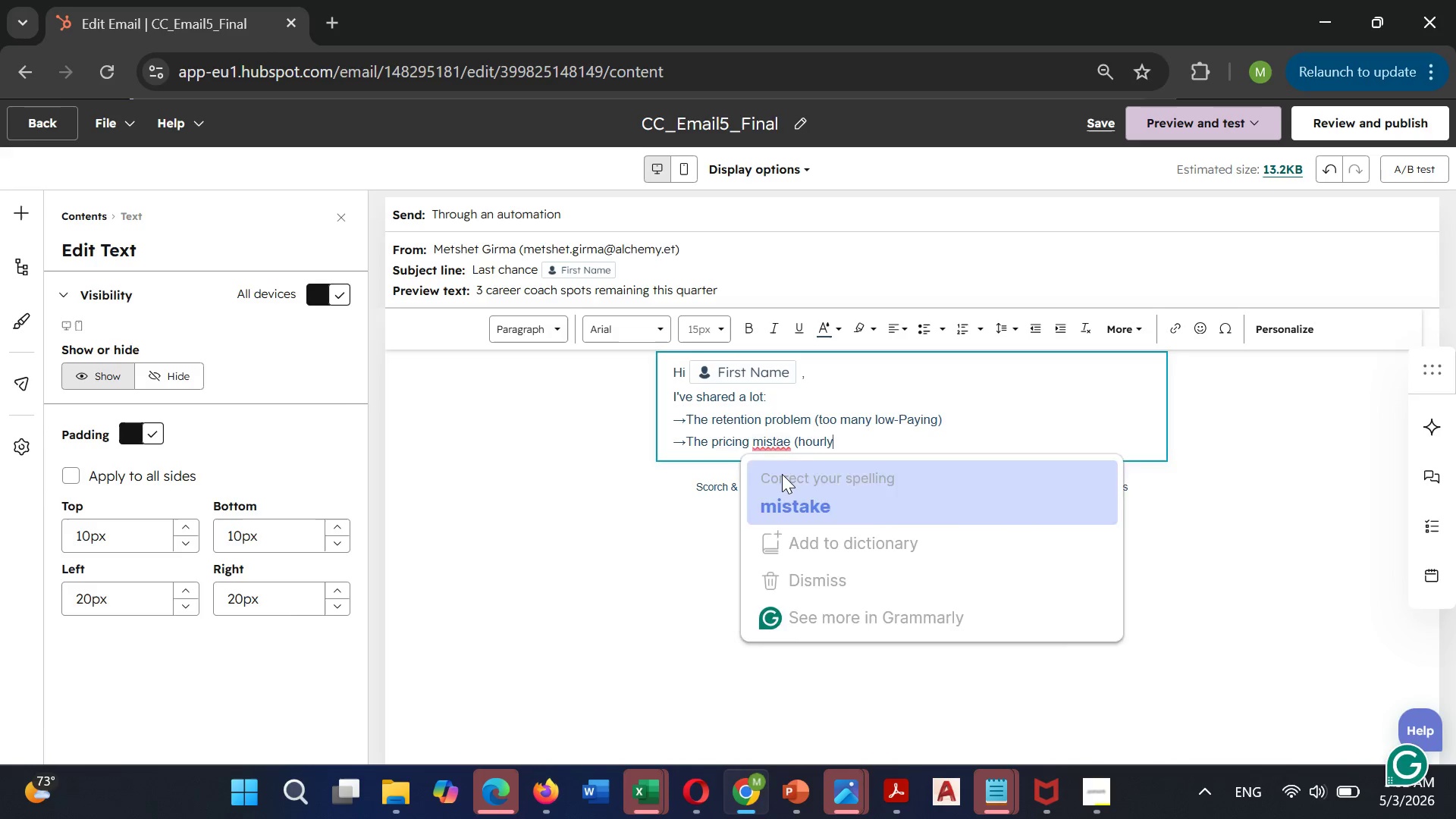 
key(Unknown)
 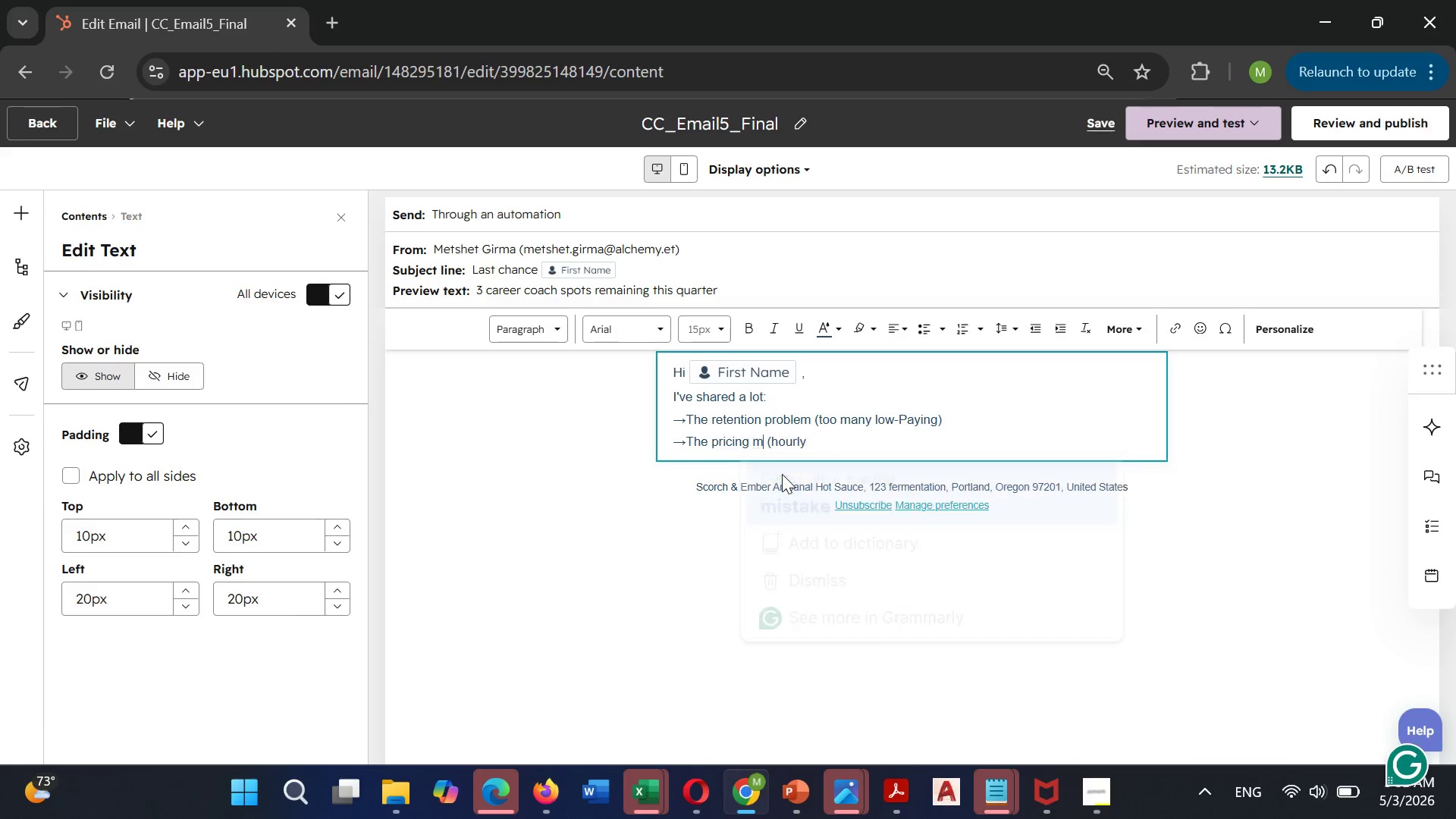 
key(Unknown)
 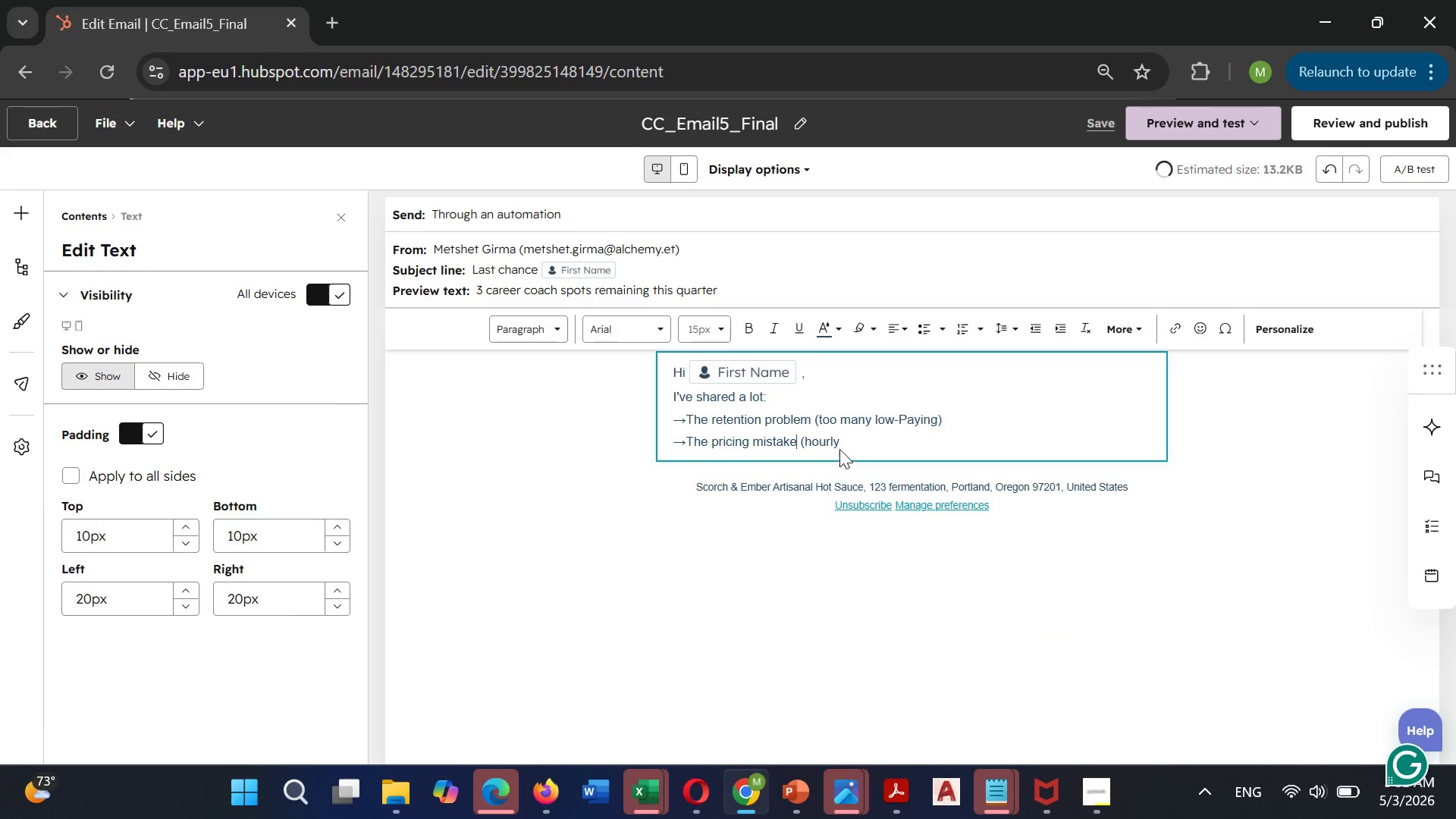 
key(Unknown)
 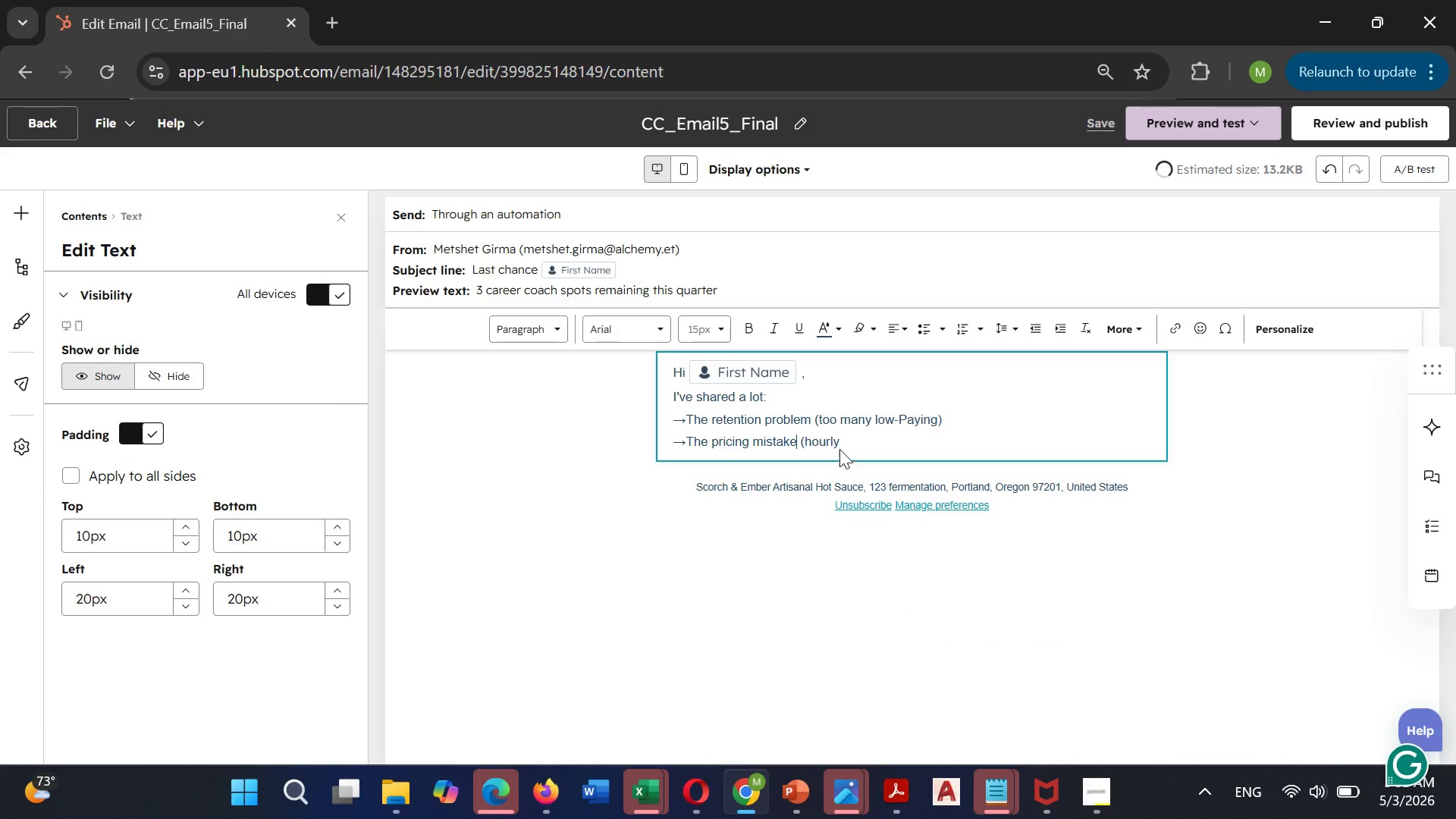 
key(Unknown)
 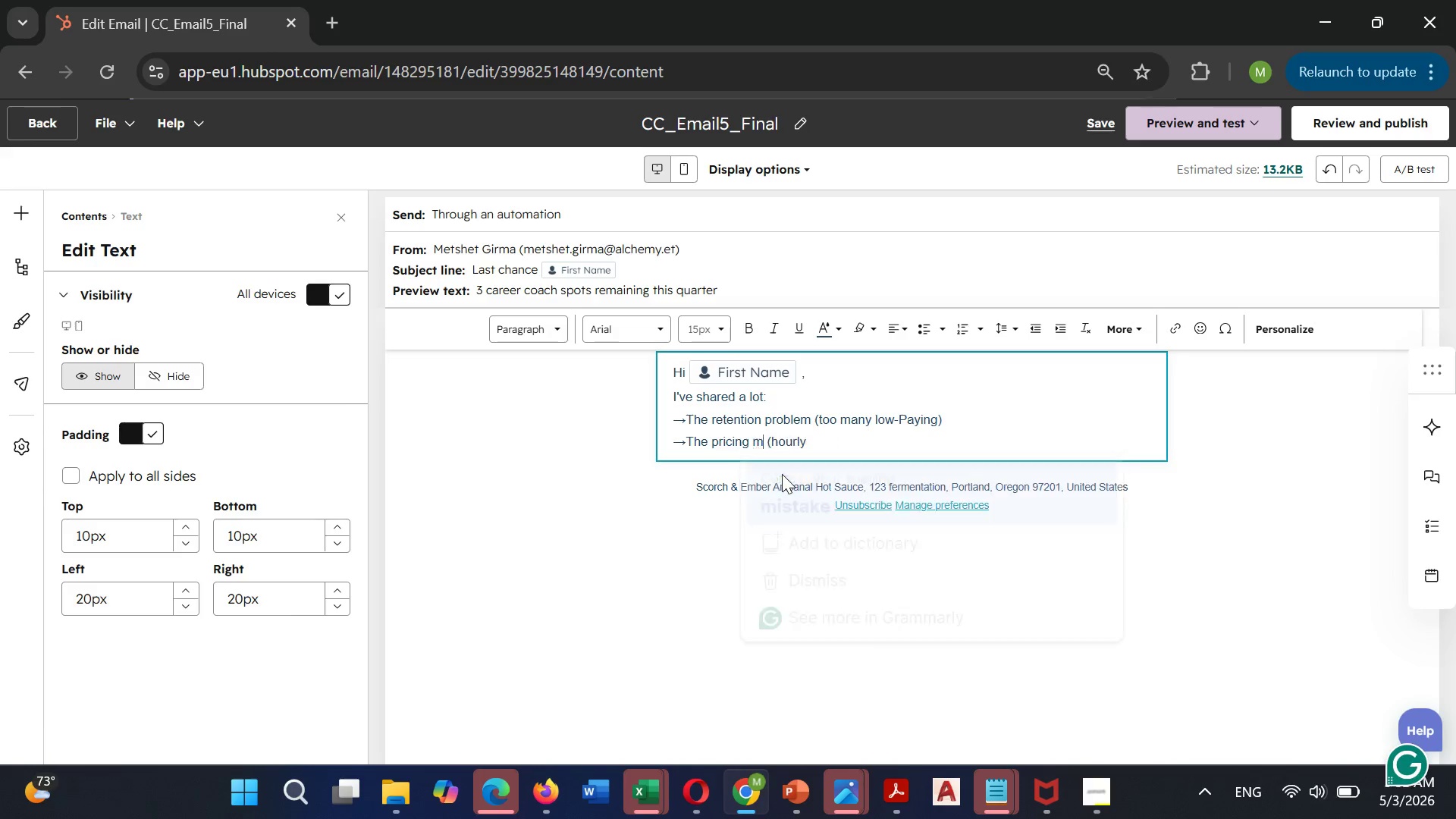 
key(Unknown)
 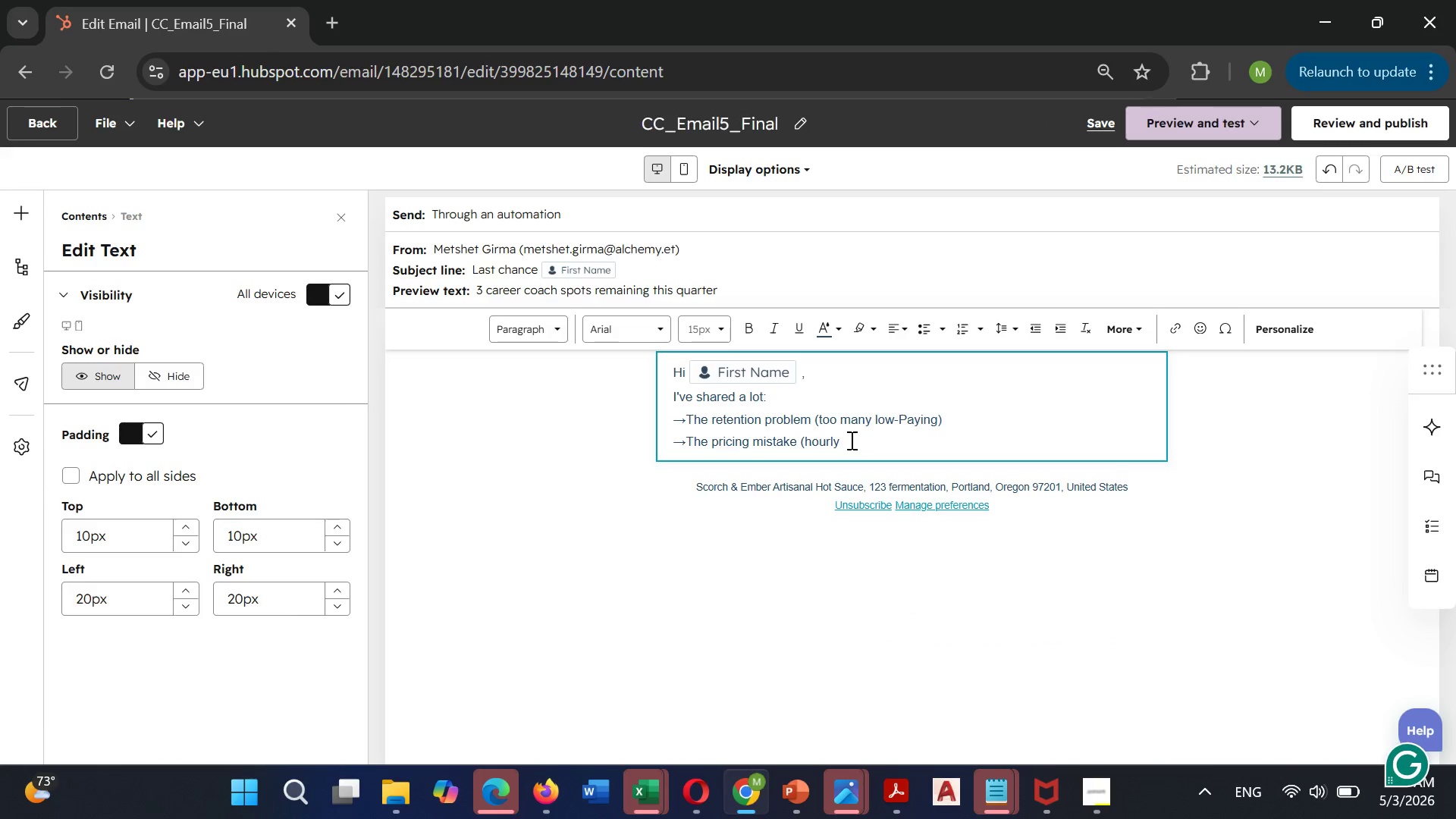 
left_click([845, 439])
 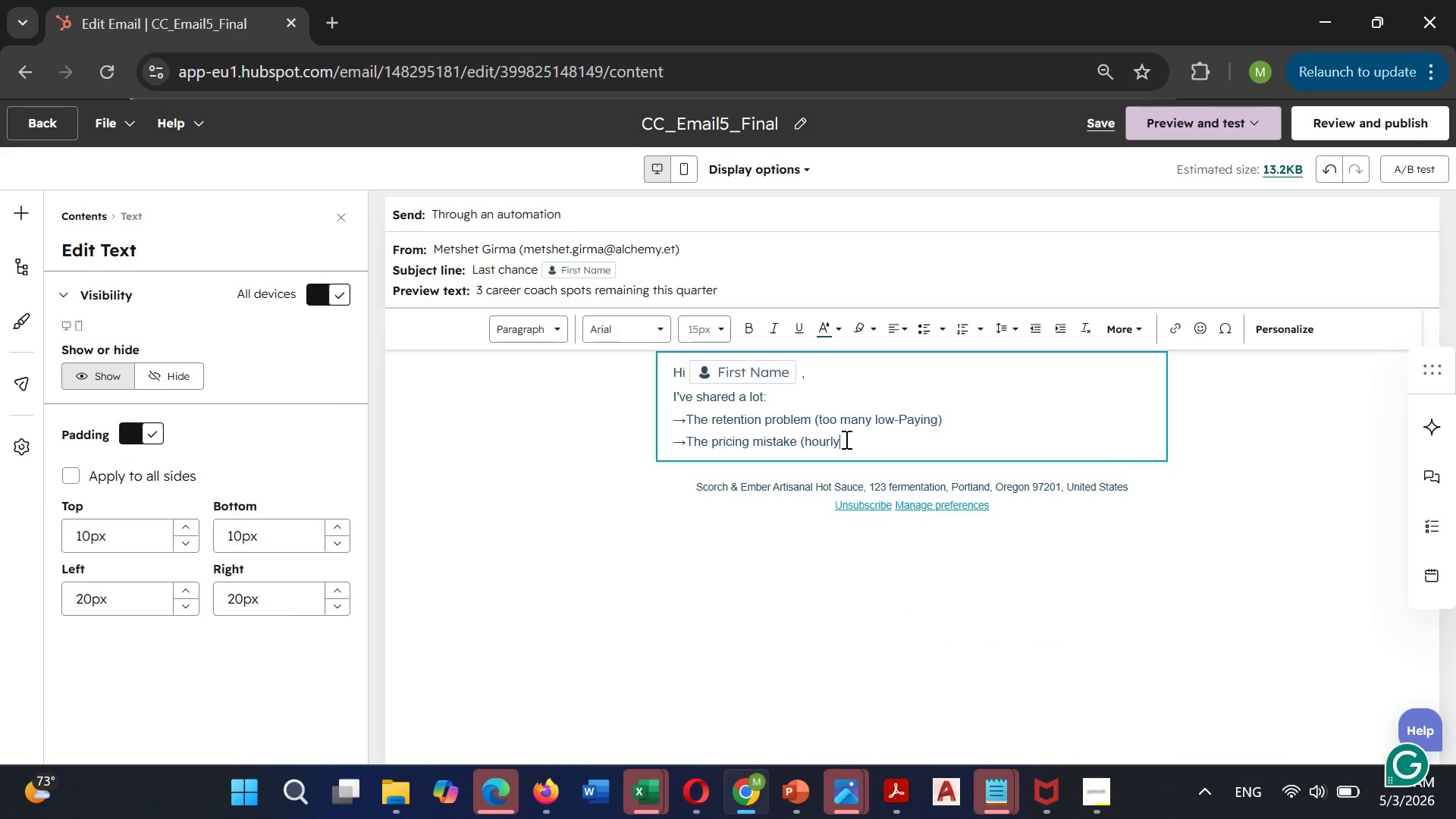 
type( vs package))
 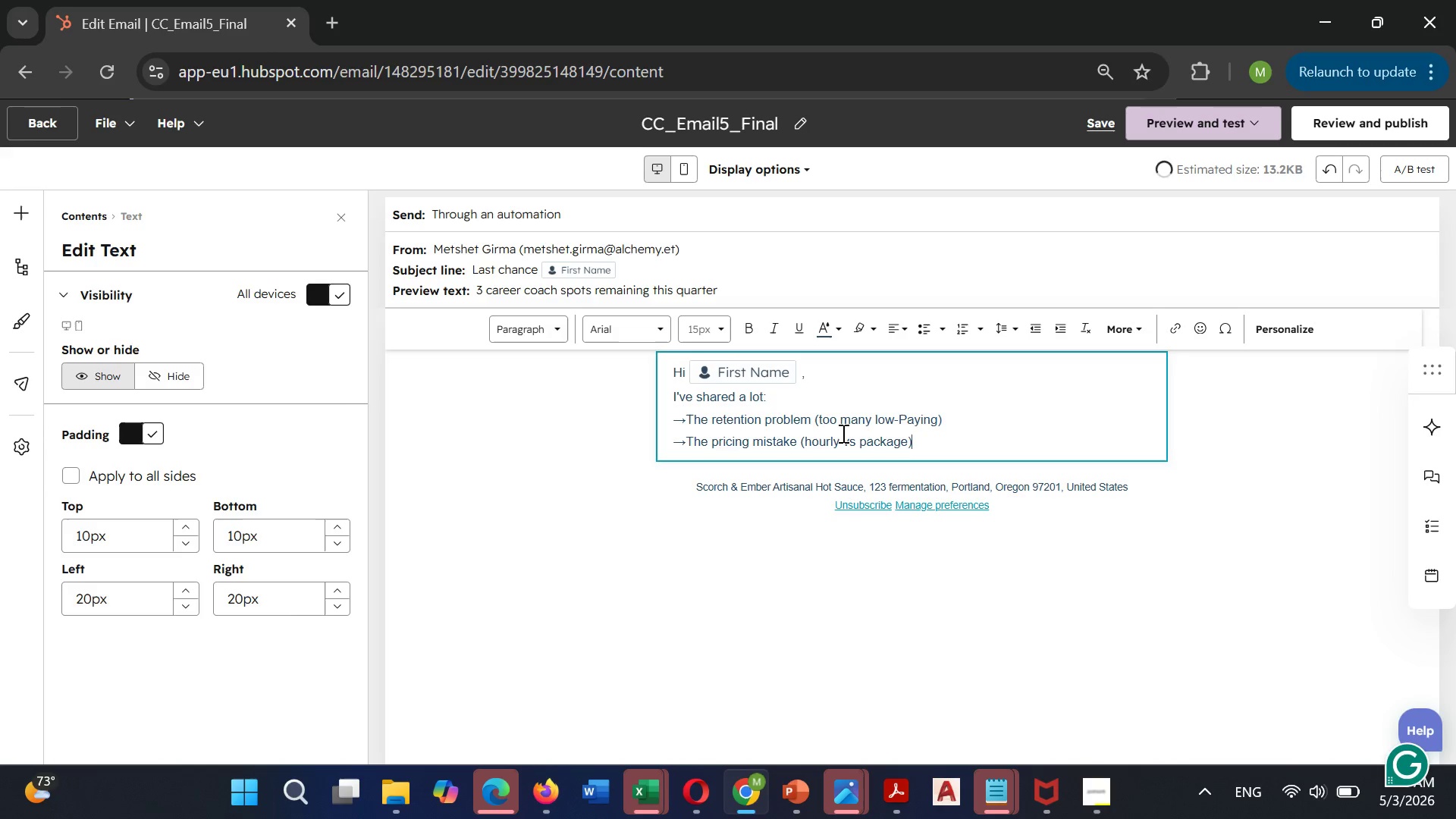 
key(Enter)
 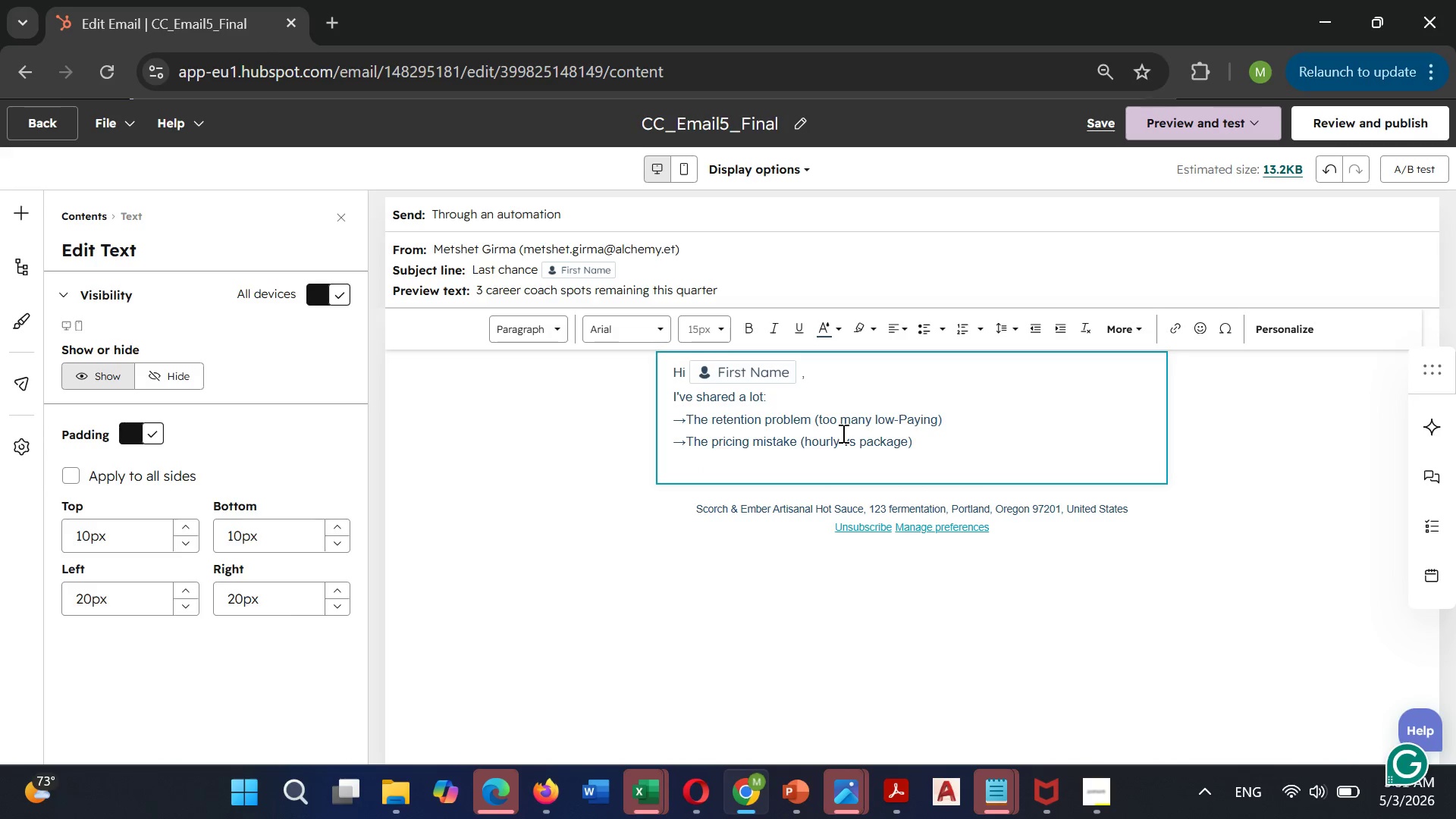 
key(Control+V)
 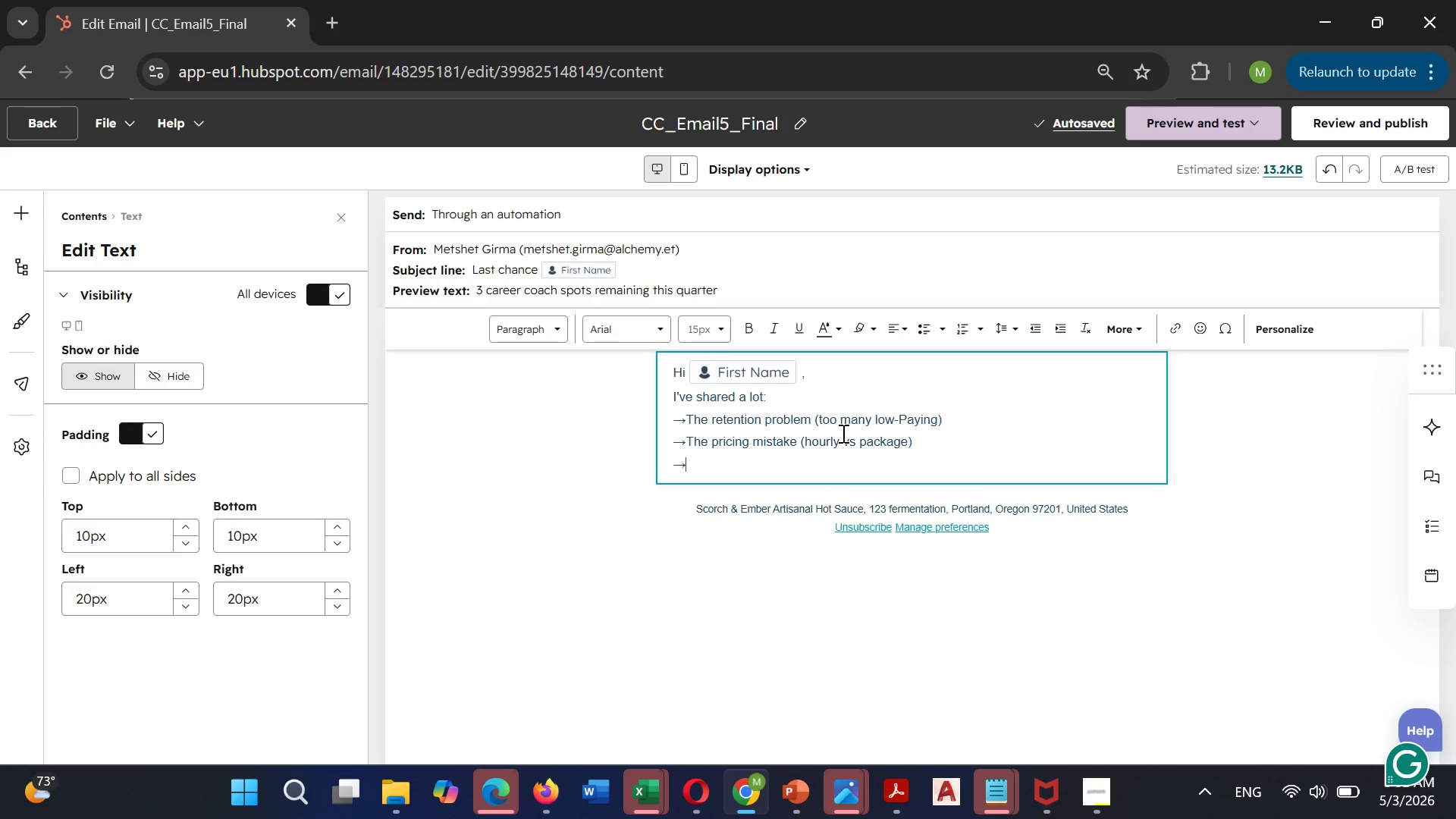 
wait(6.19)
 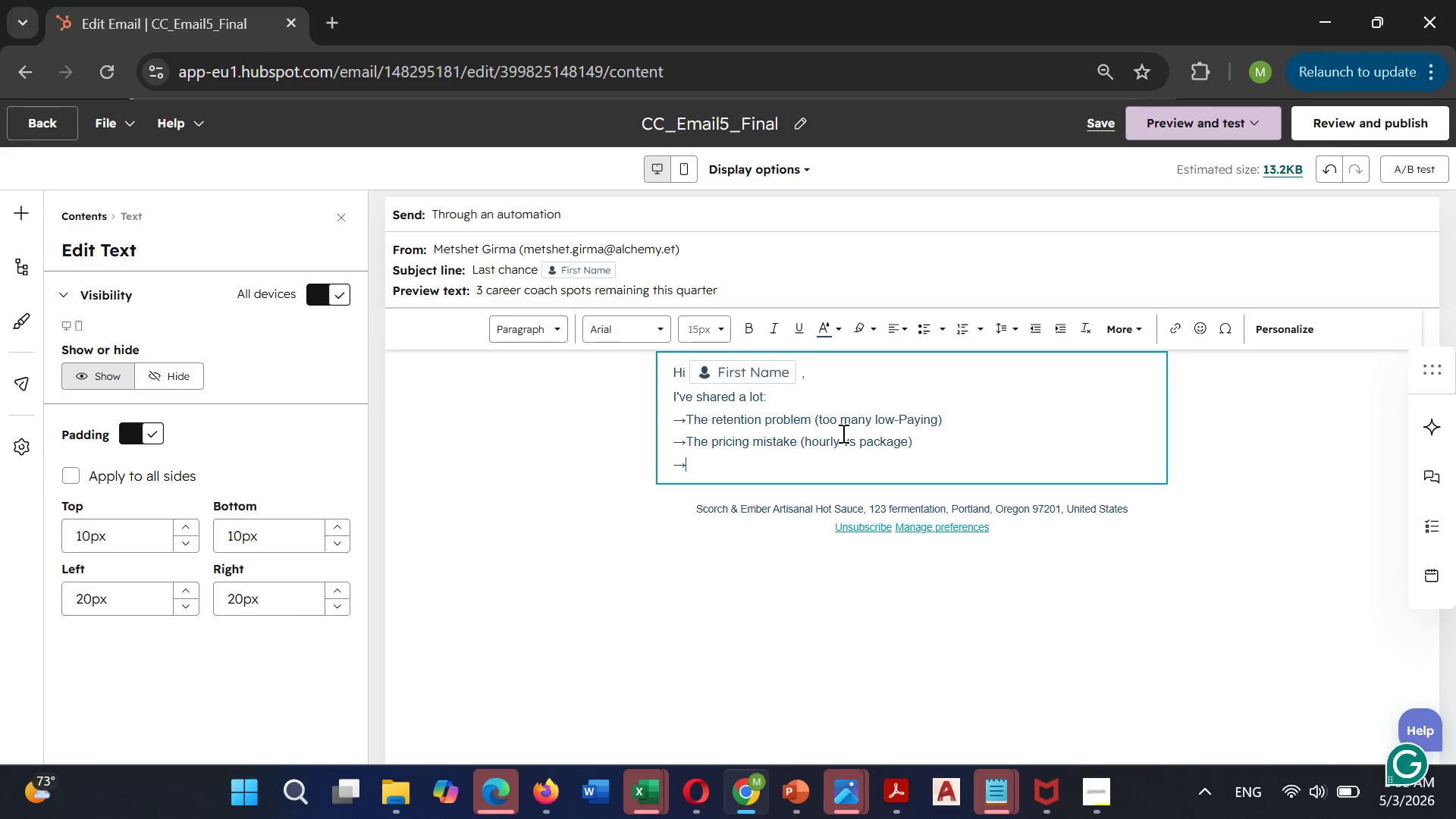 
type(Terwsa)
key(Backspace)
key(Backspace)
key(Backspace)
type(esa's corporate coacjing)
key(Backspace)
key(Backspace)
key(Backspace)
key(Backspace)
type(hing)
 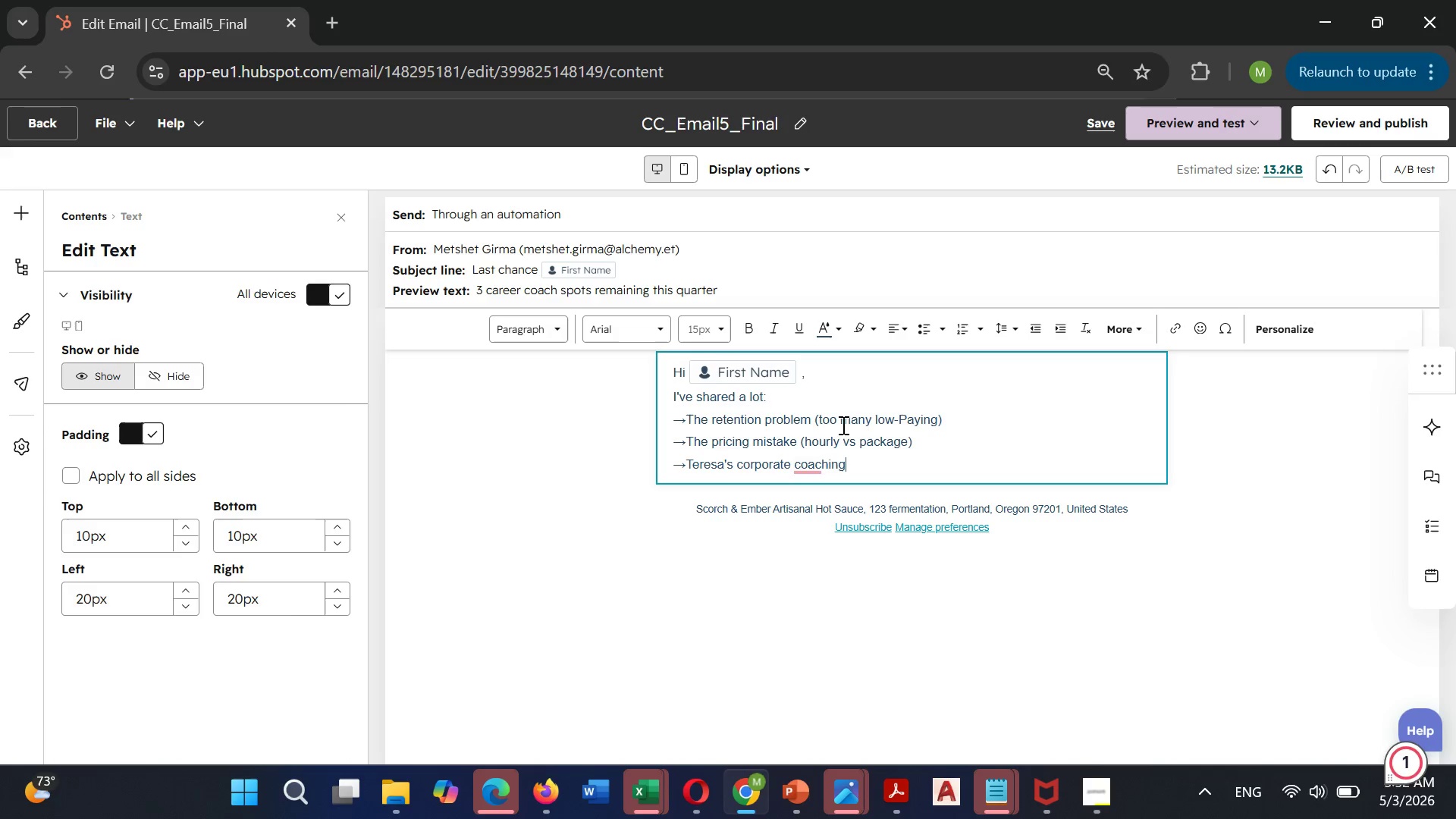 
type( win)
 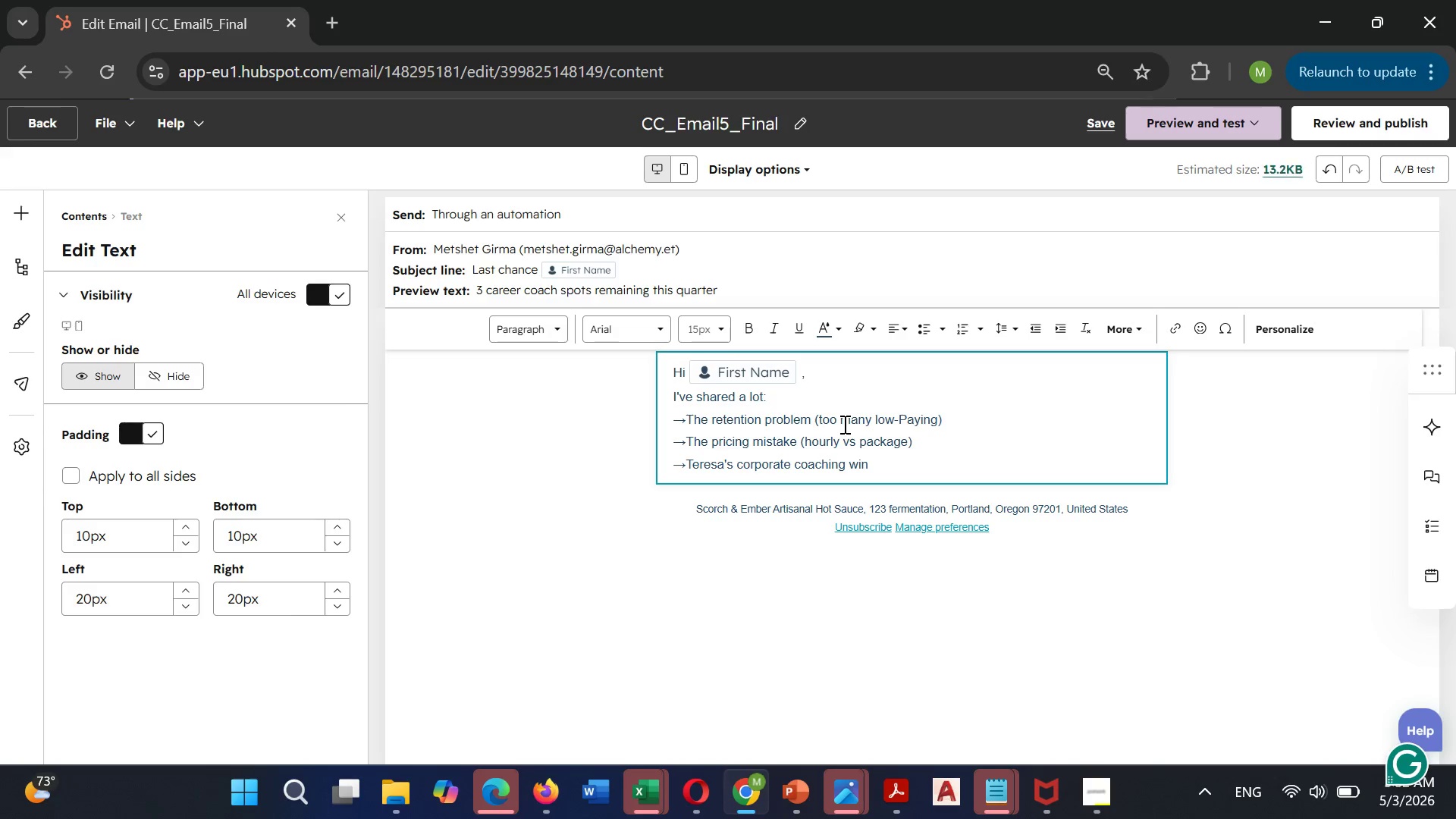 
key(Enter)
 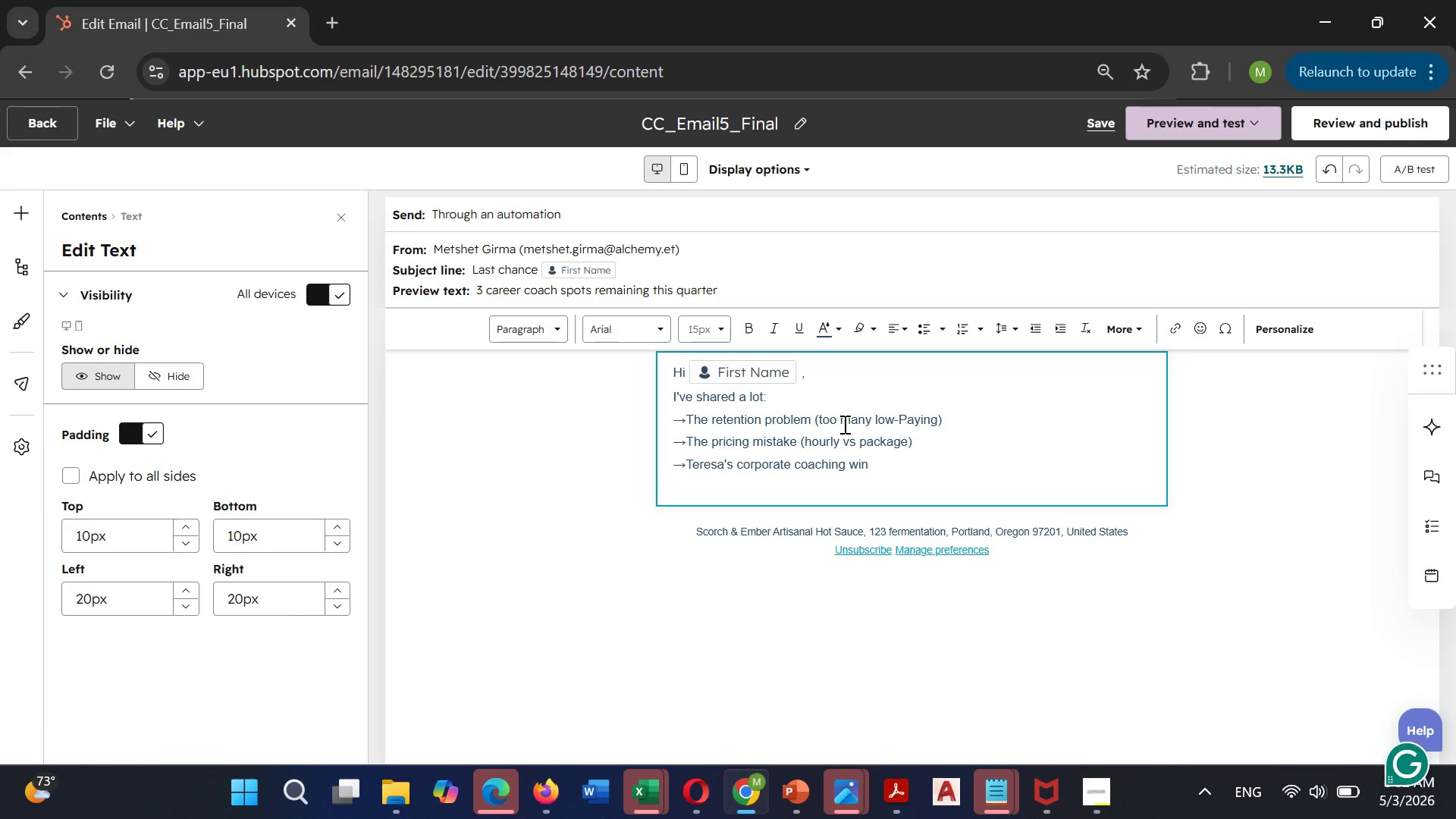 
key(Control+V)
 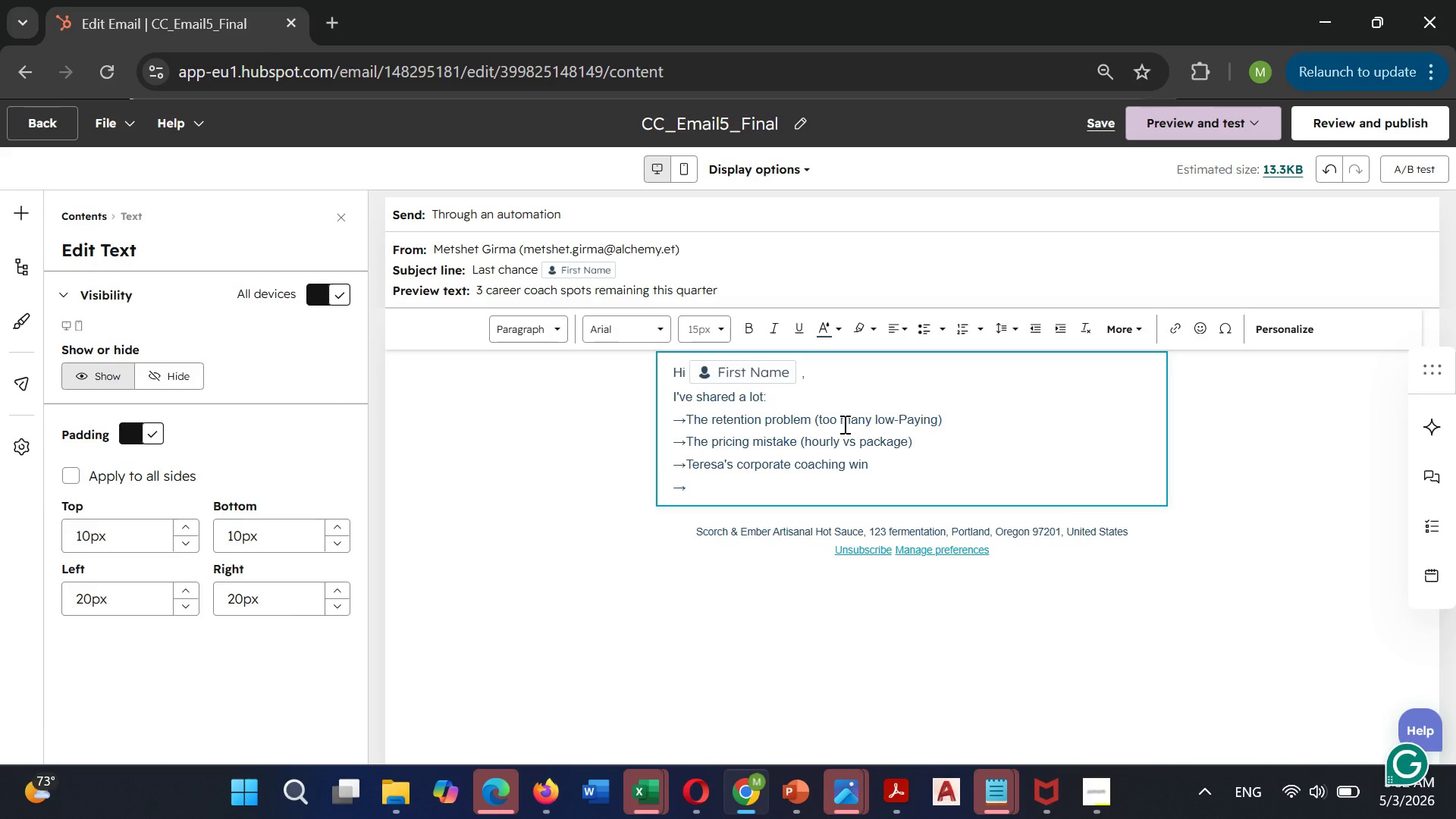 
type(The group coaching opportunity)
 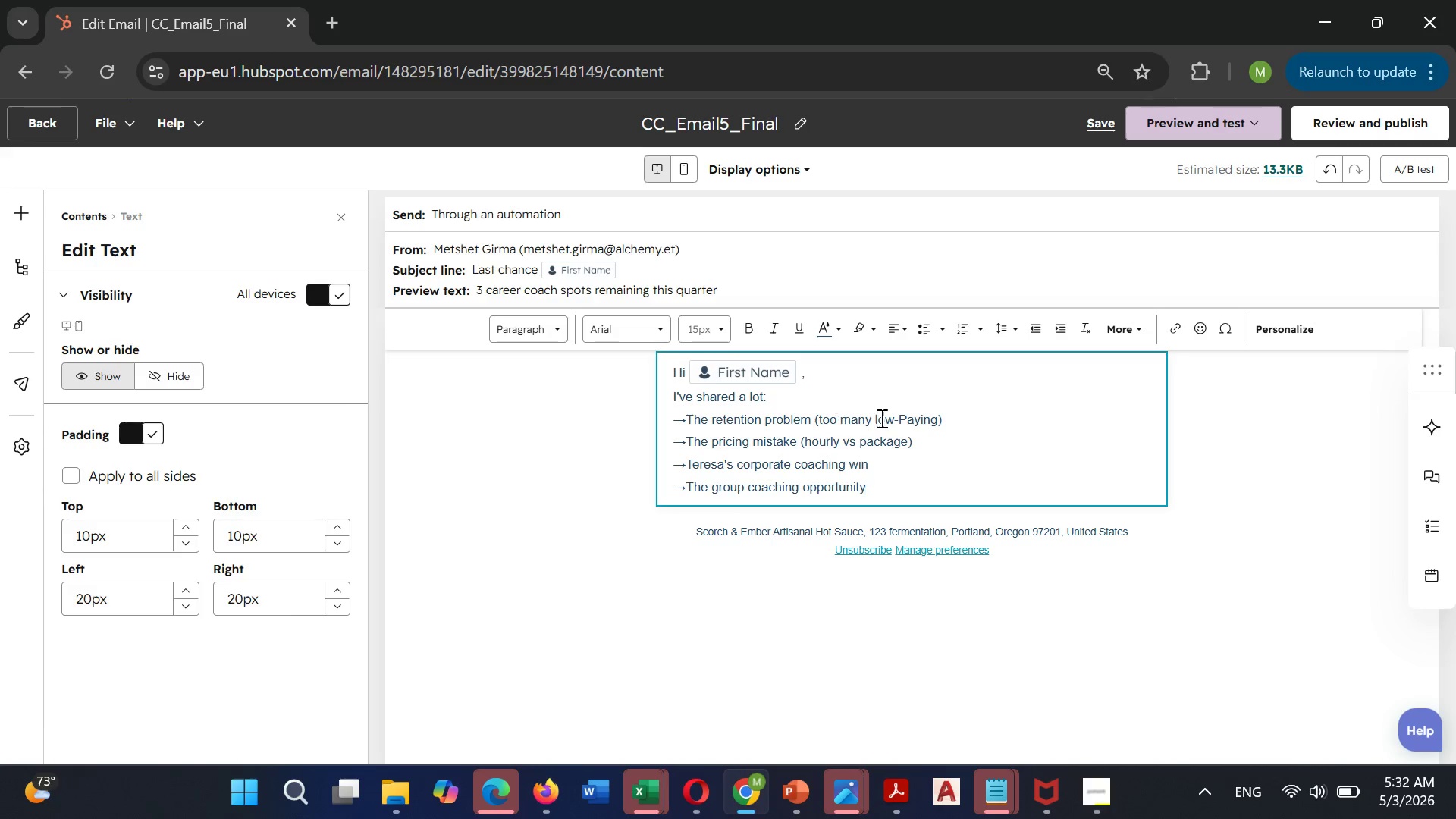 
key(Enter)
 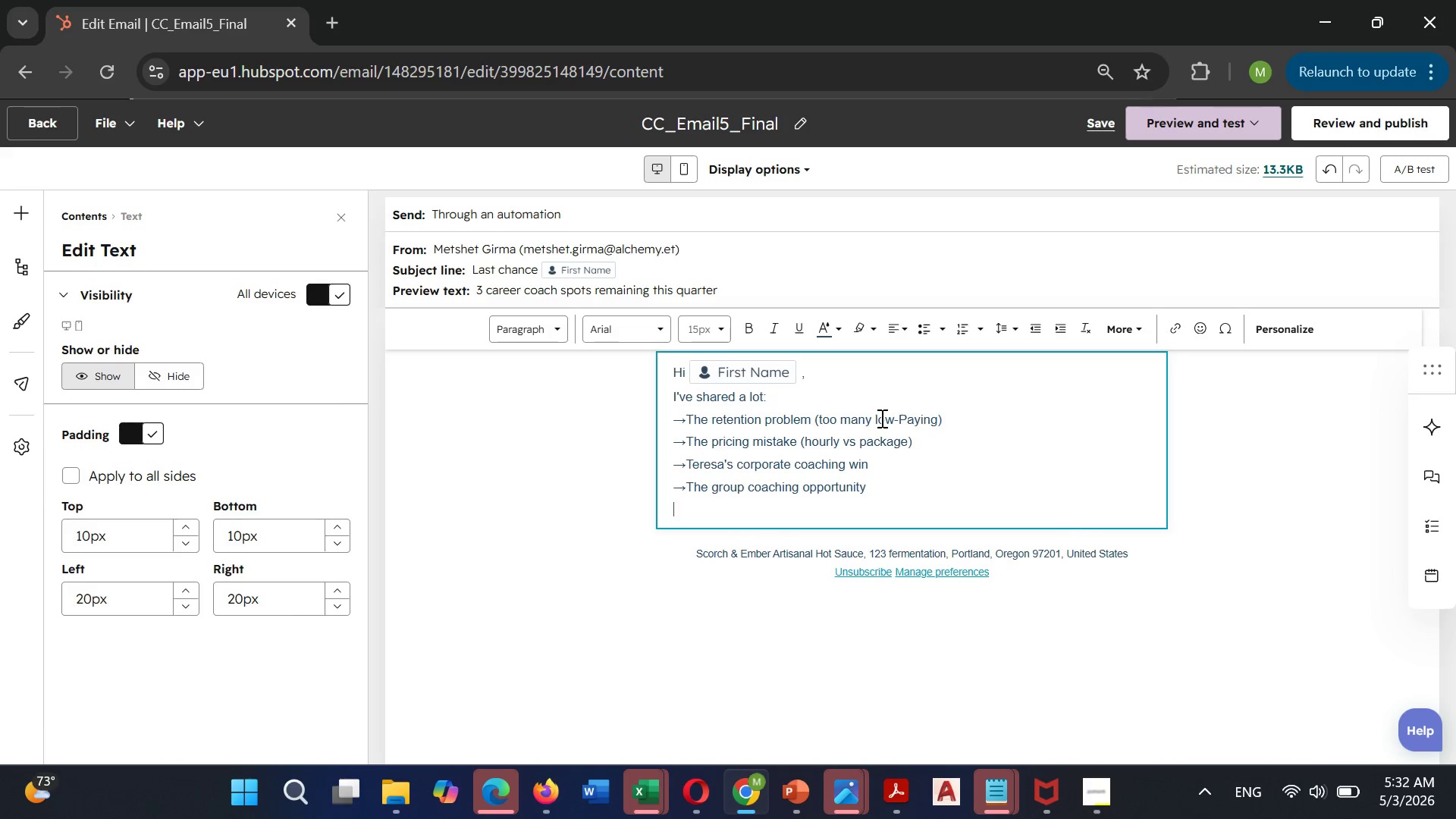 
type(U)
key(Backspace)
type(But here's what i have)
 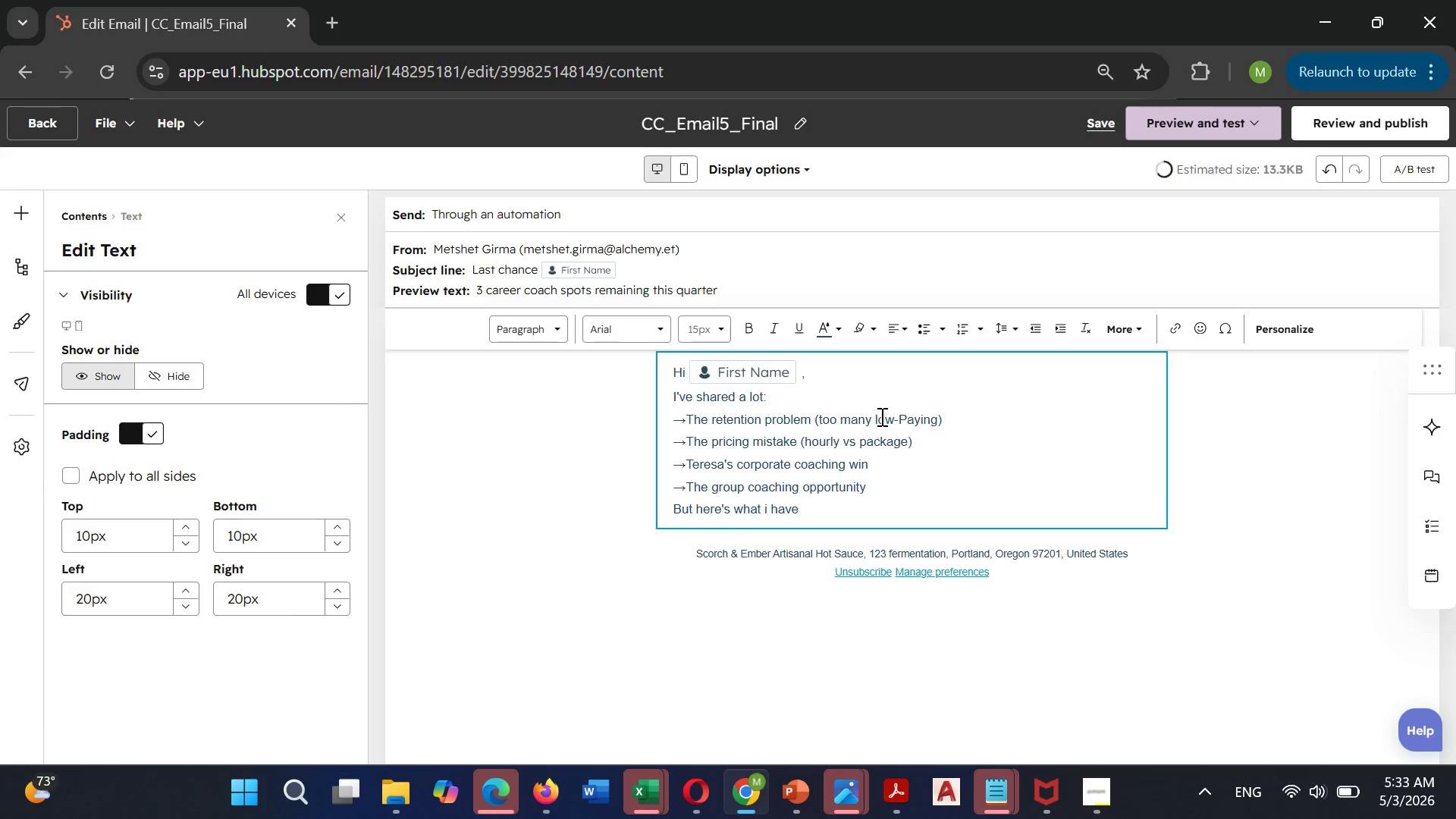 
type(n't said)
 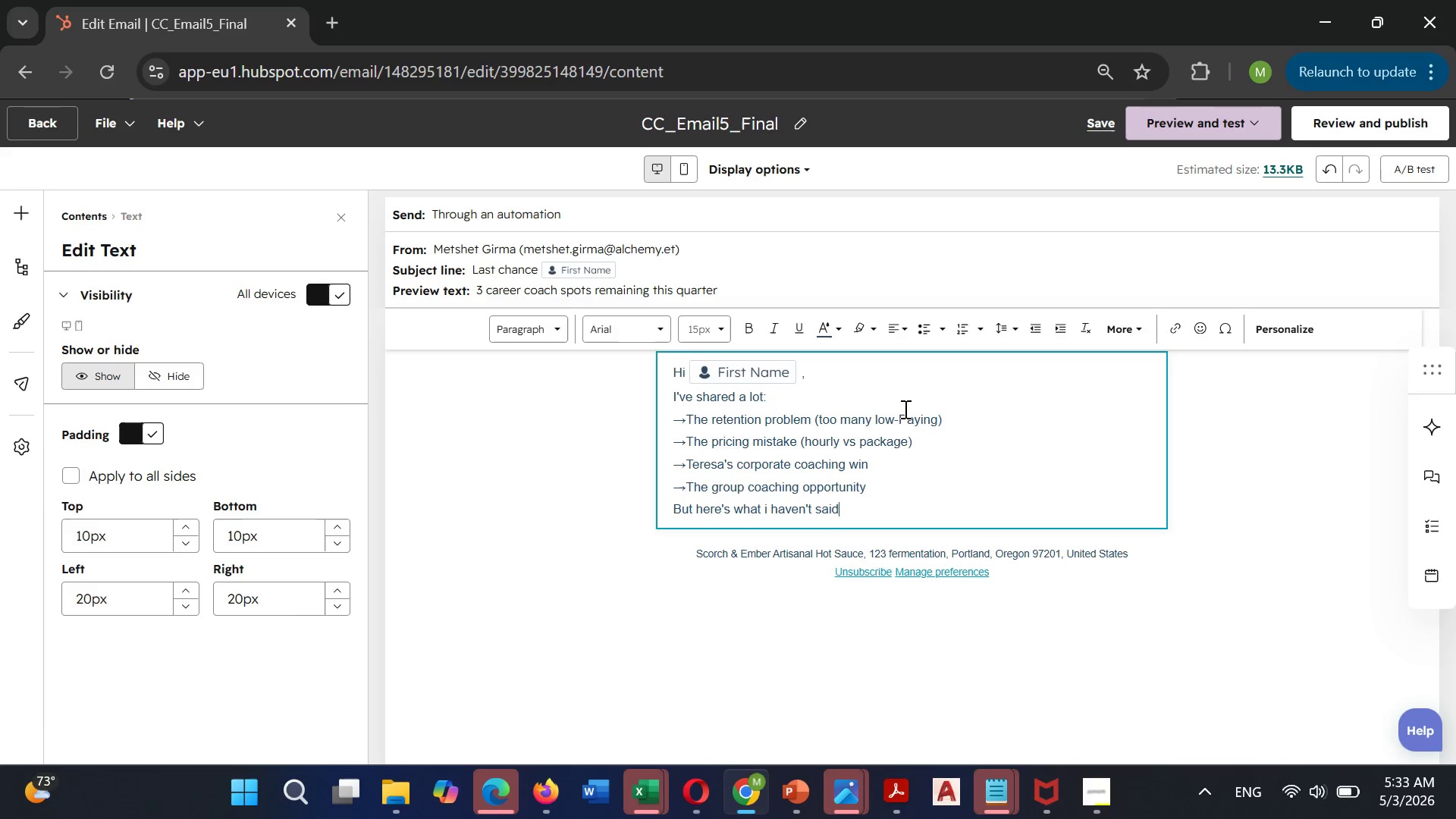 
key(Shift+Semicolon)
 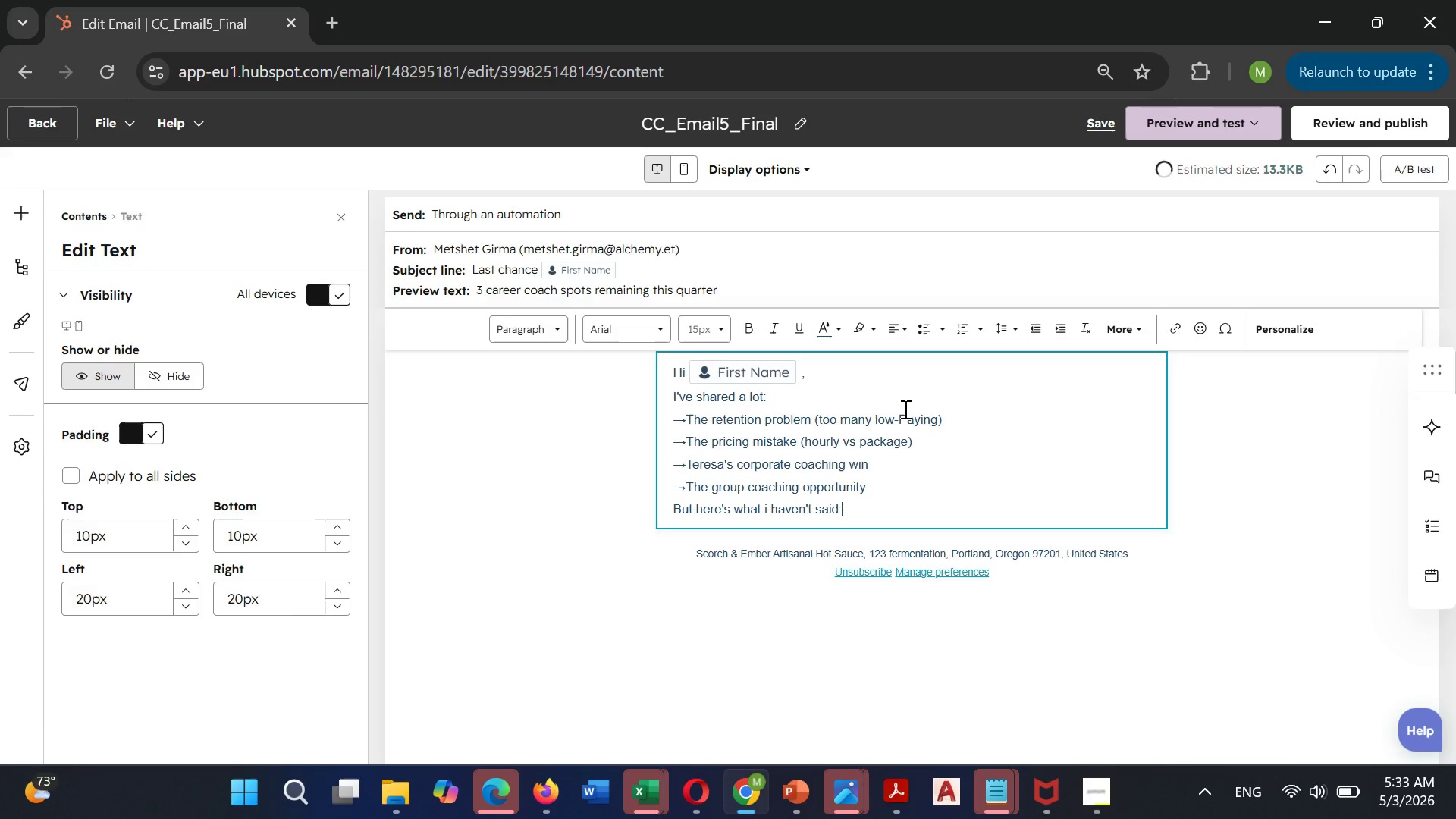 
key(Enter)
 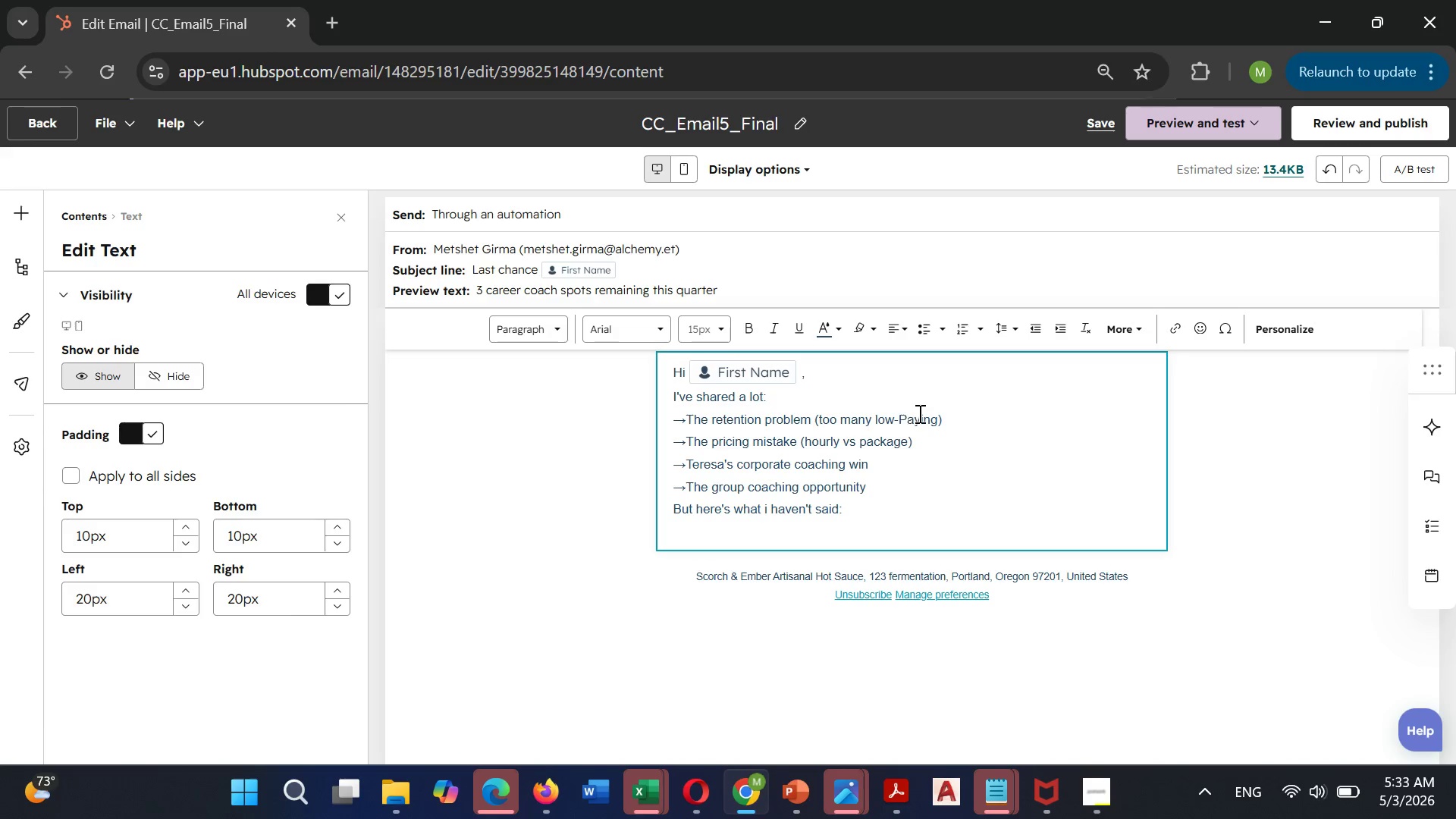 
type(Career coached )
key(Backspace)
key(Backspace)
type(s have the hih)
key(Backspace)
 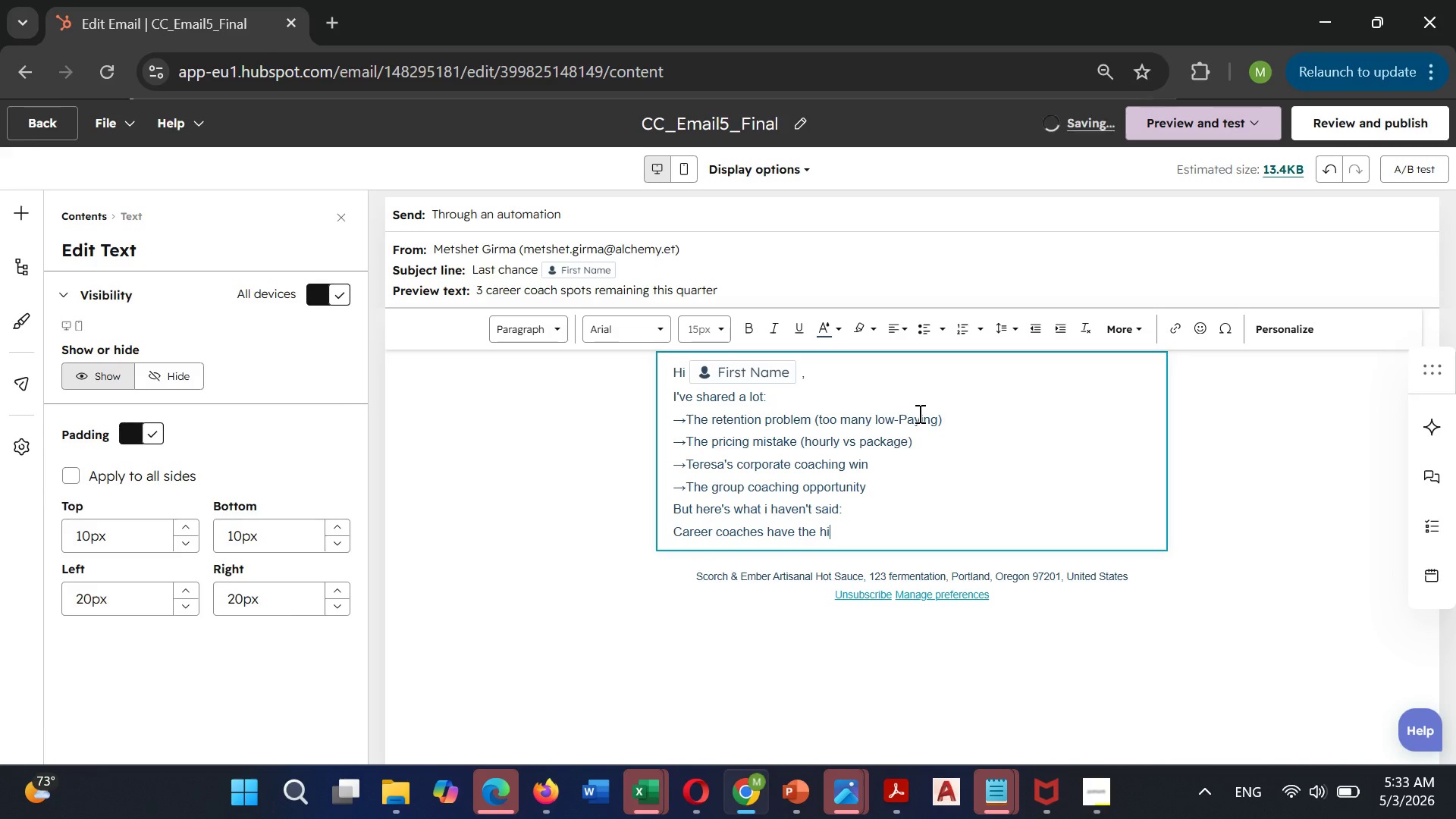 
type(ghest earning potentail )
 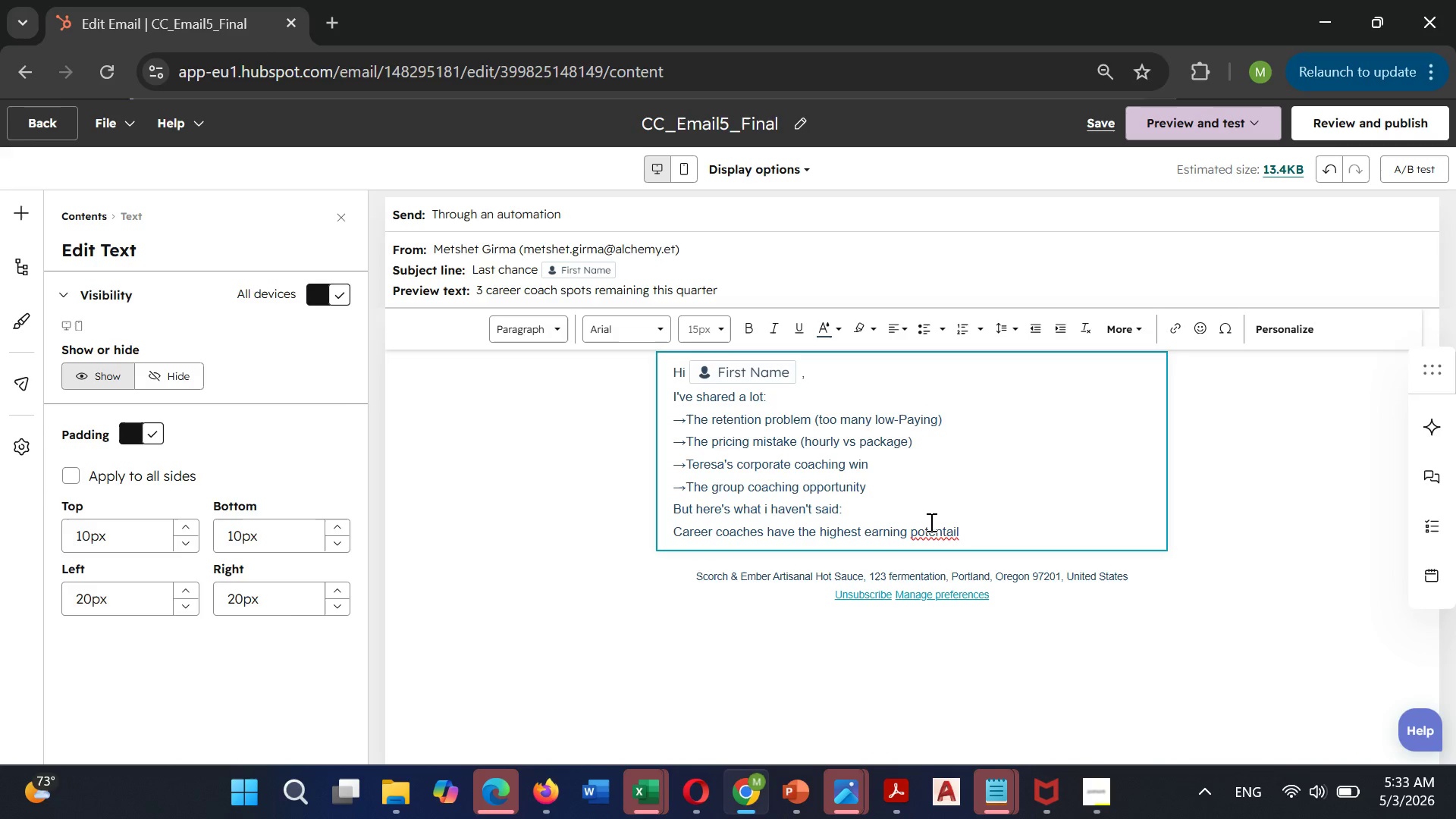 
left_click([928, 520])
 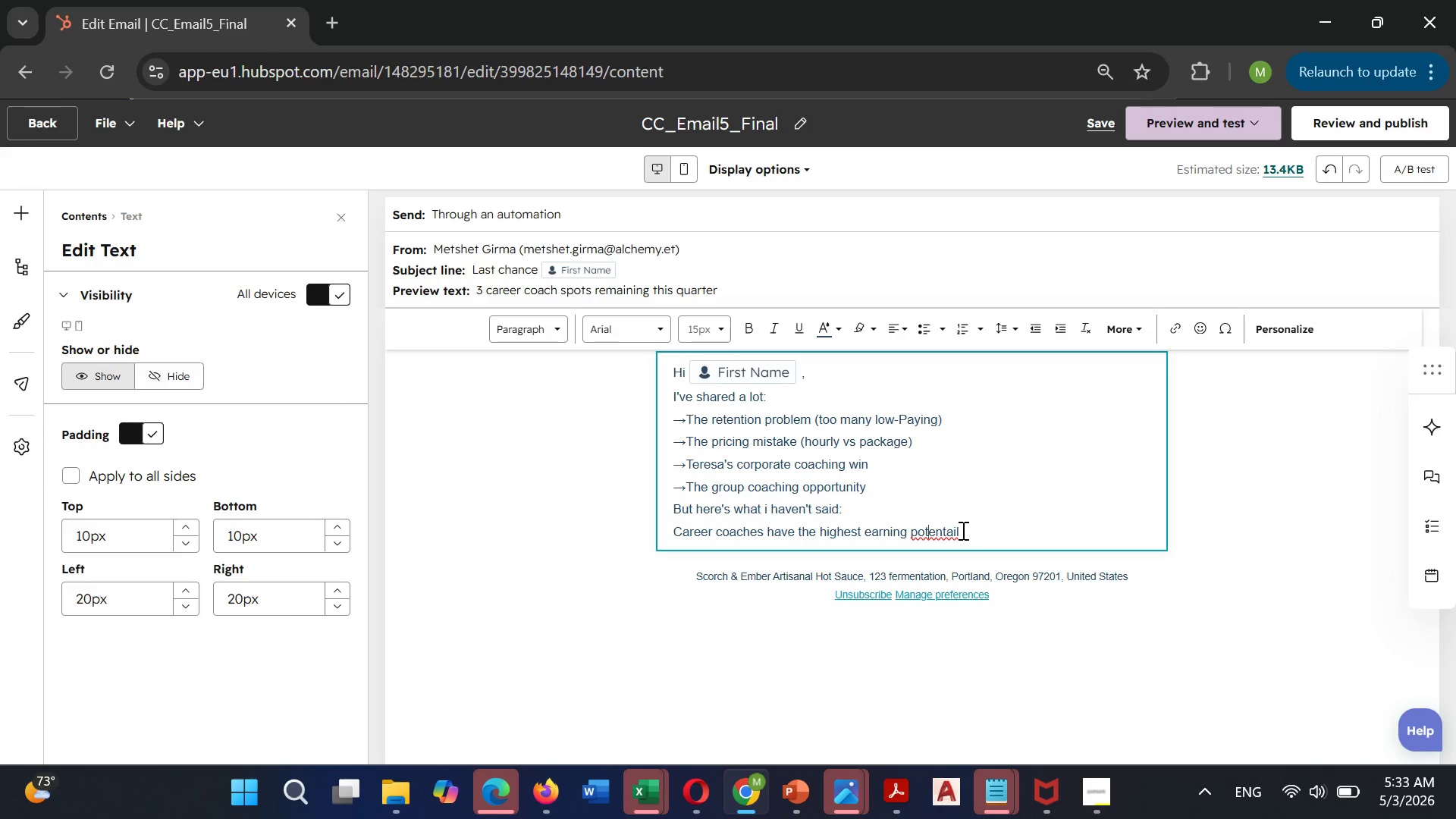 
left_click([961, 530])
 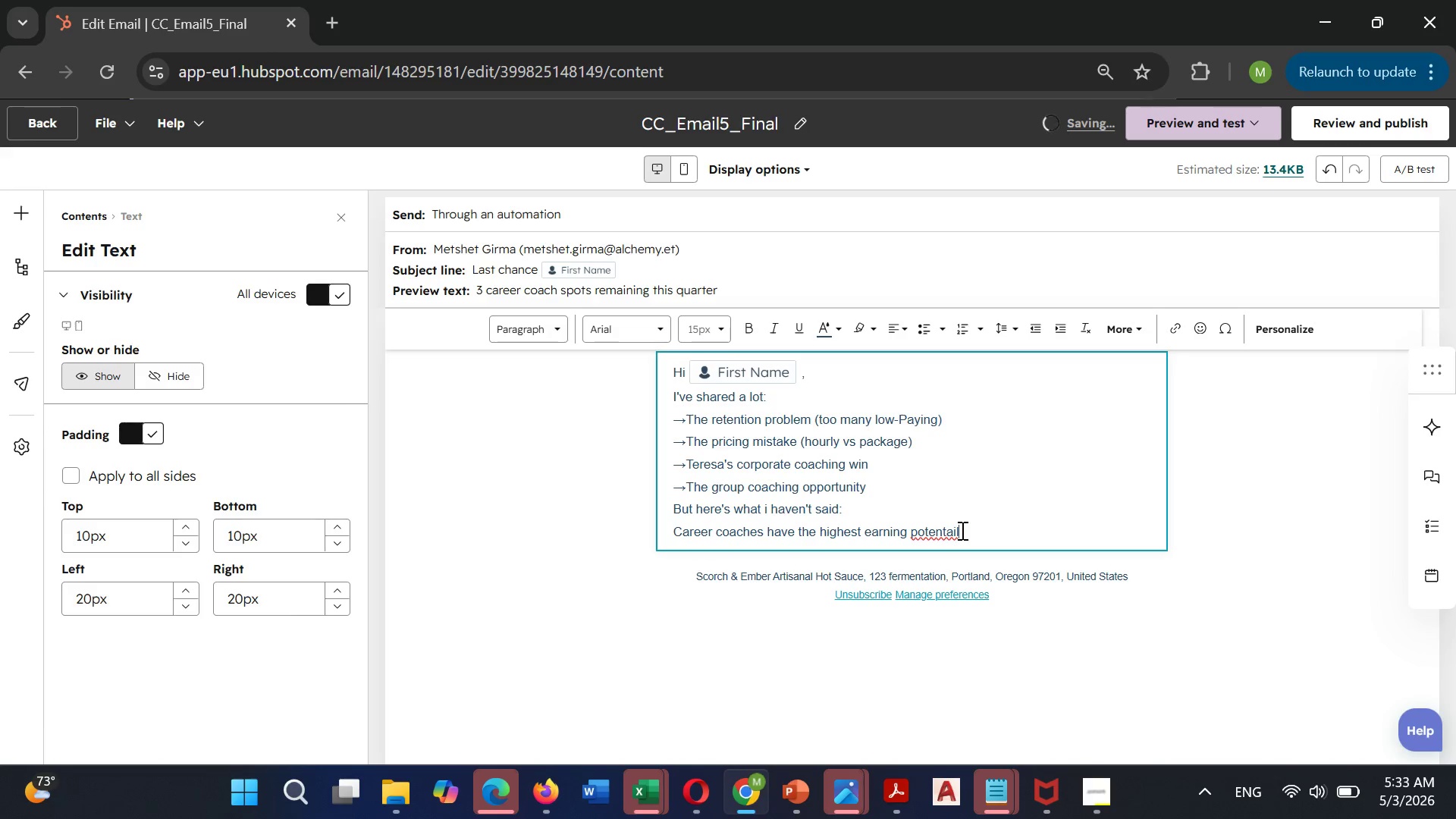 
key(Backspace)
 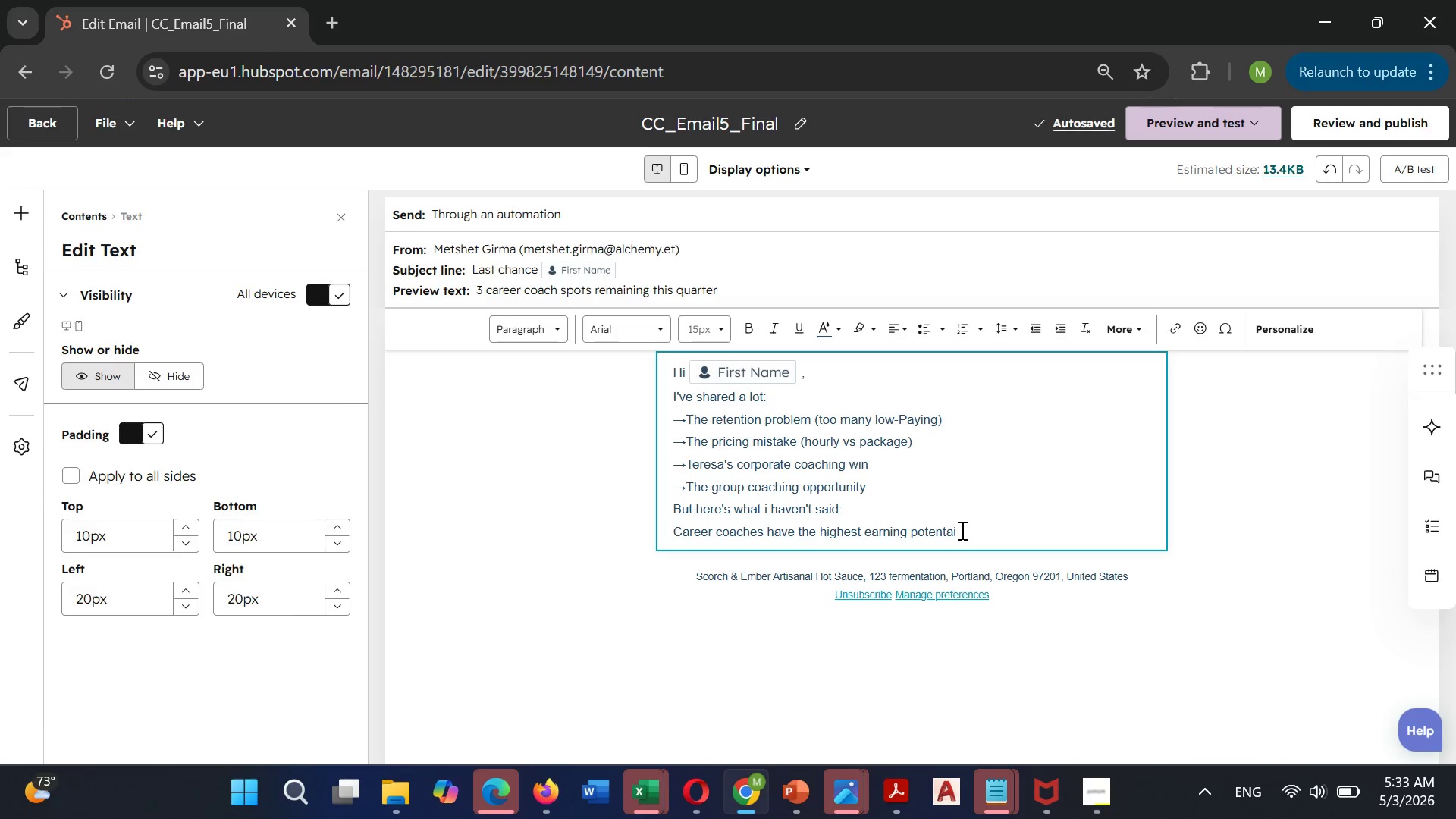 
key(Backspace)
 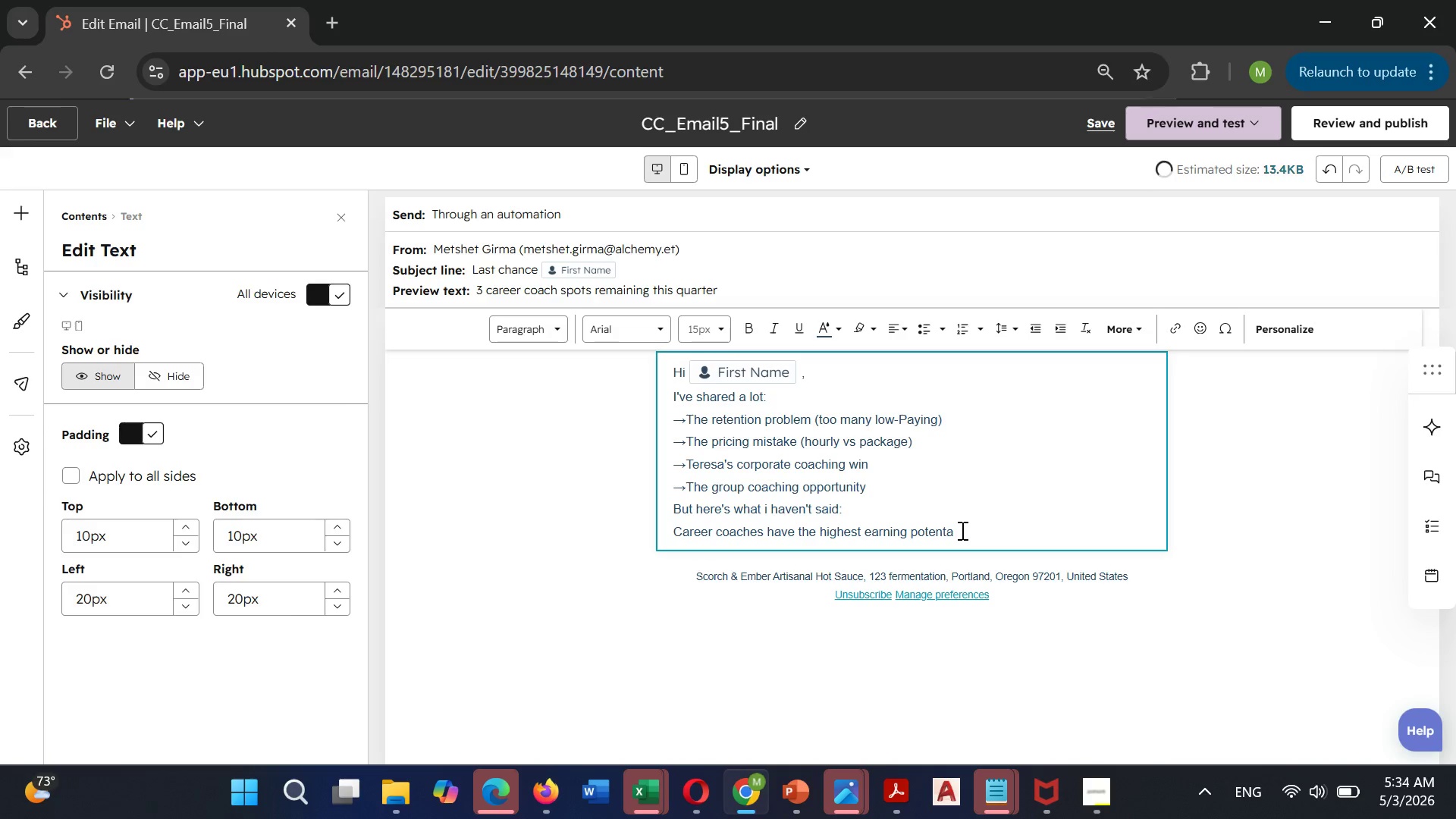 
key(Backspace)
 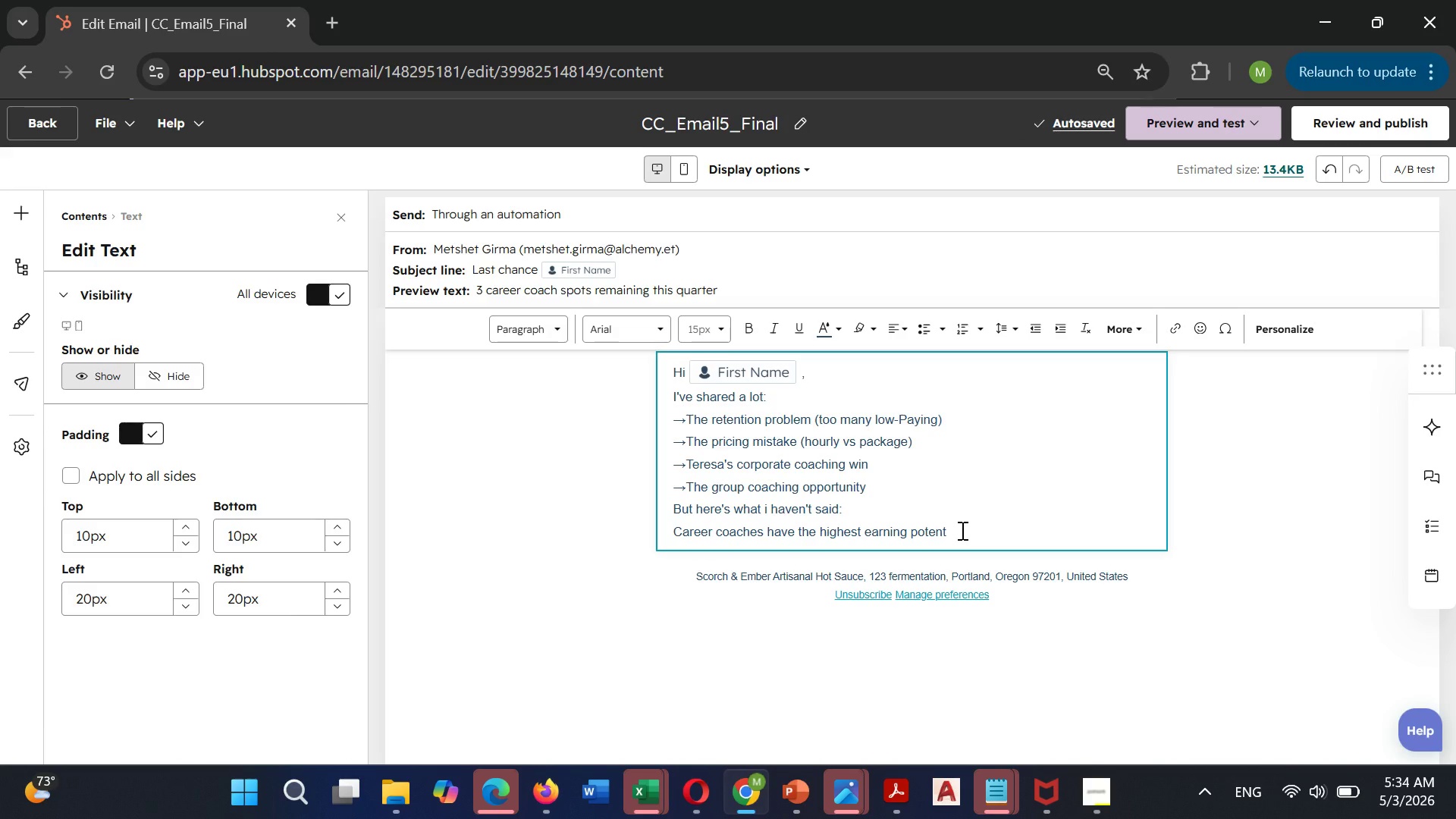 
wait(10.98)
 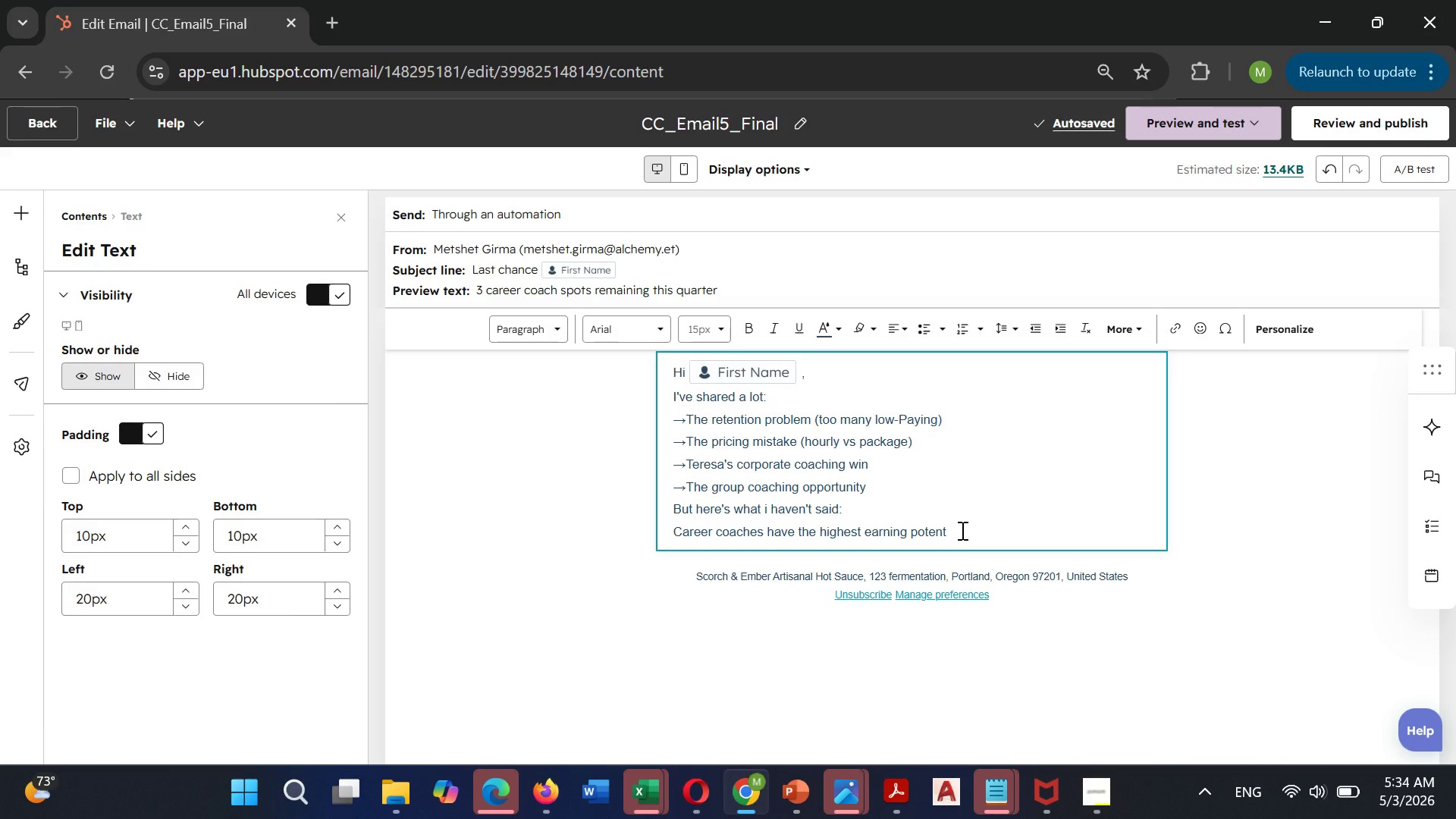 
key(Backspace)
type(tial of any practiv)
key(Backspace)
key(Backspace)
key(Backspace)
key(Backspace)
key(Backspace)
key(Backspace)
key(Backspace)
 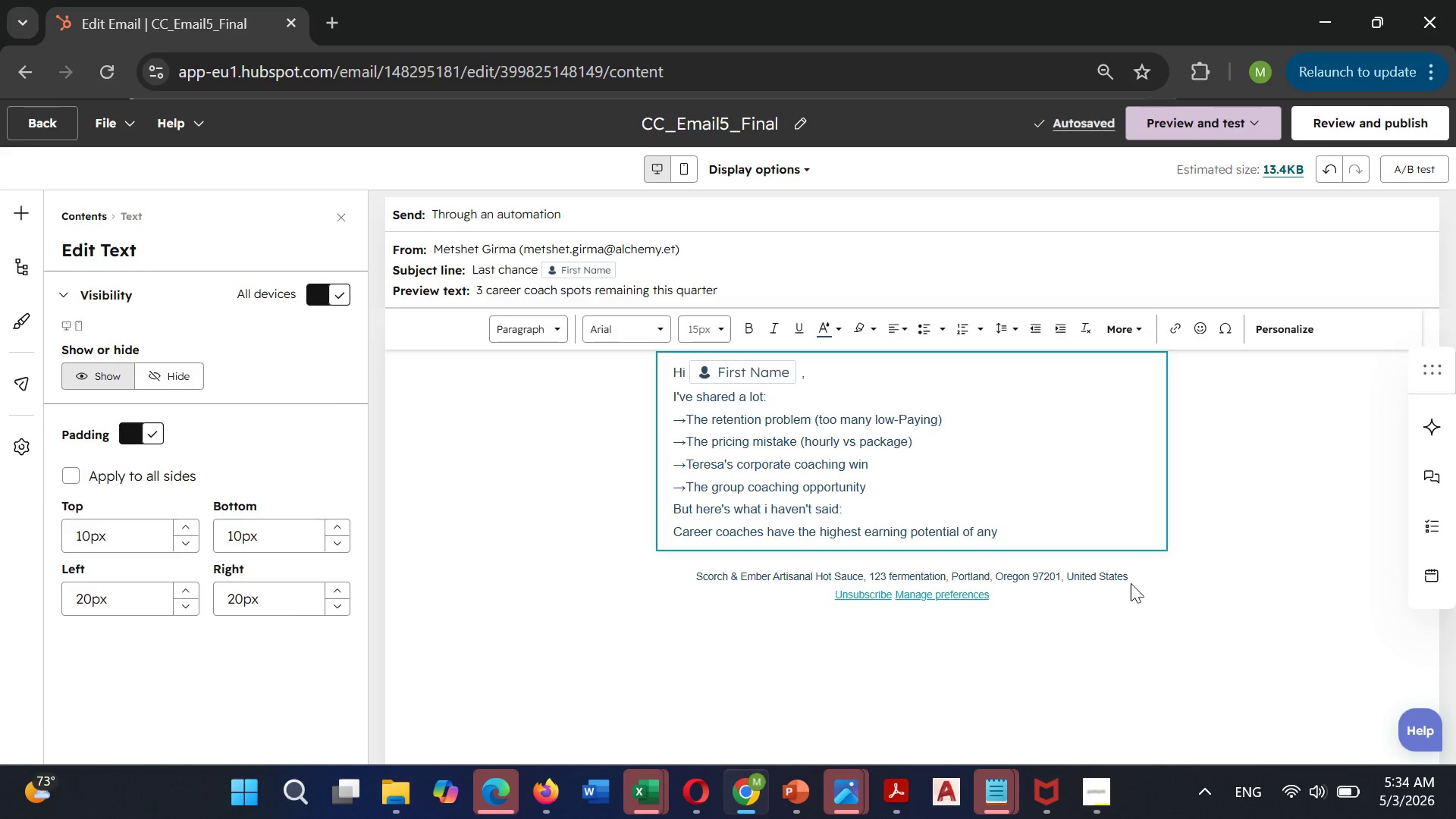 
left_click([1276, 326])
 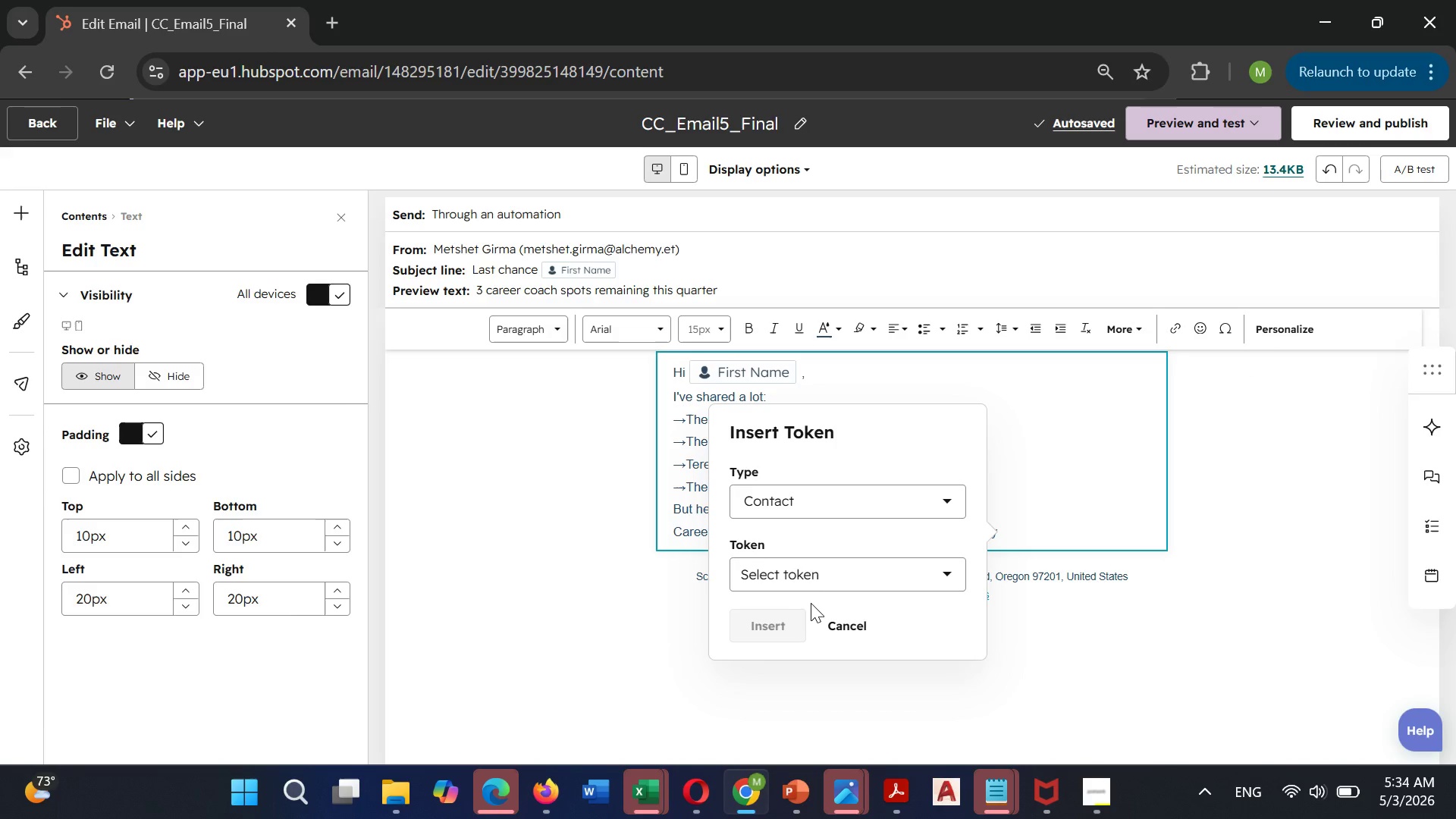 
left_click([815, 569])
 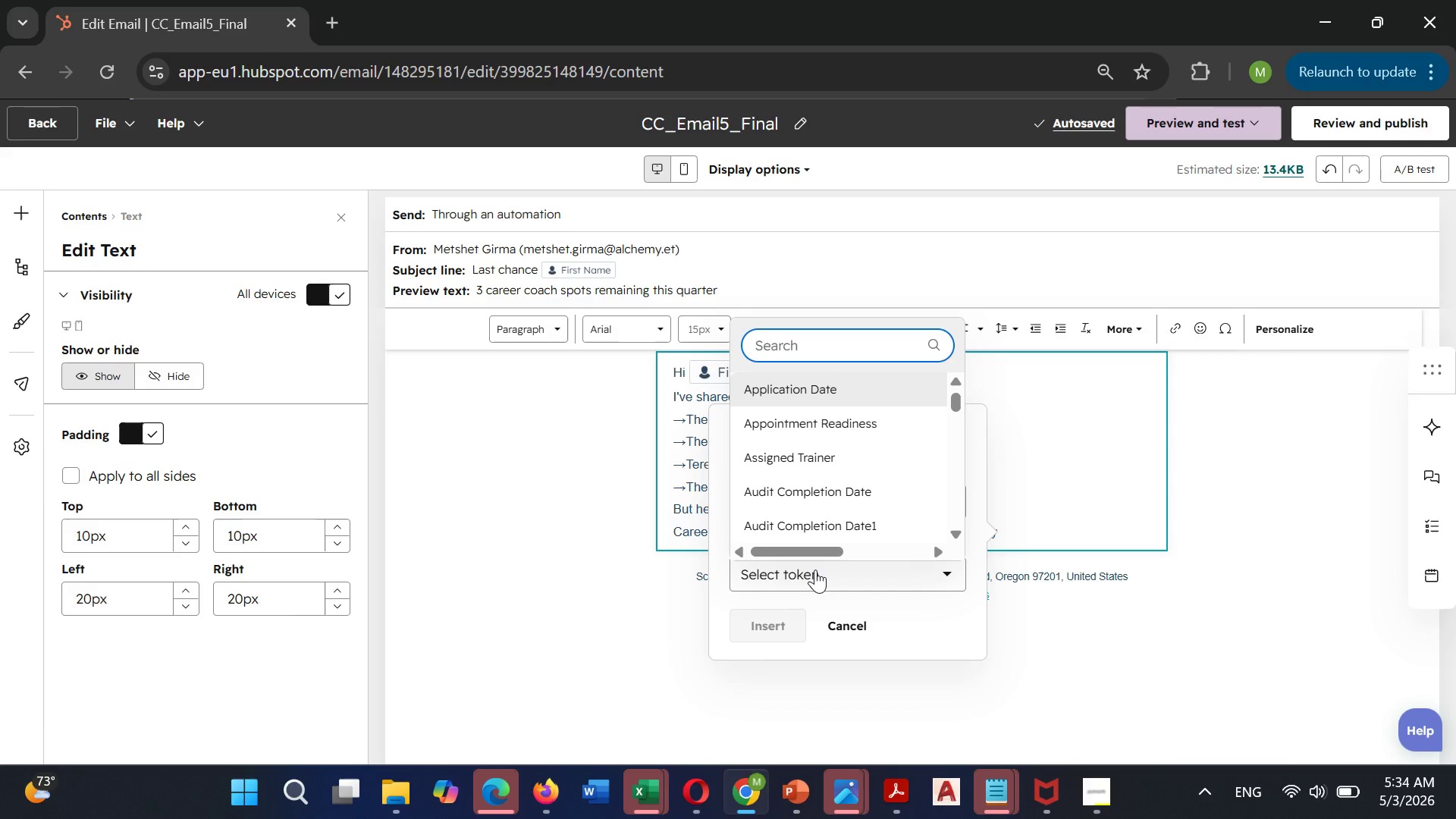 
type(pract)
 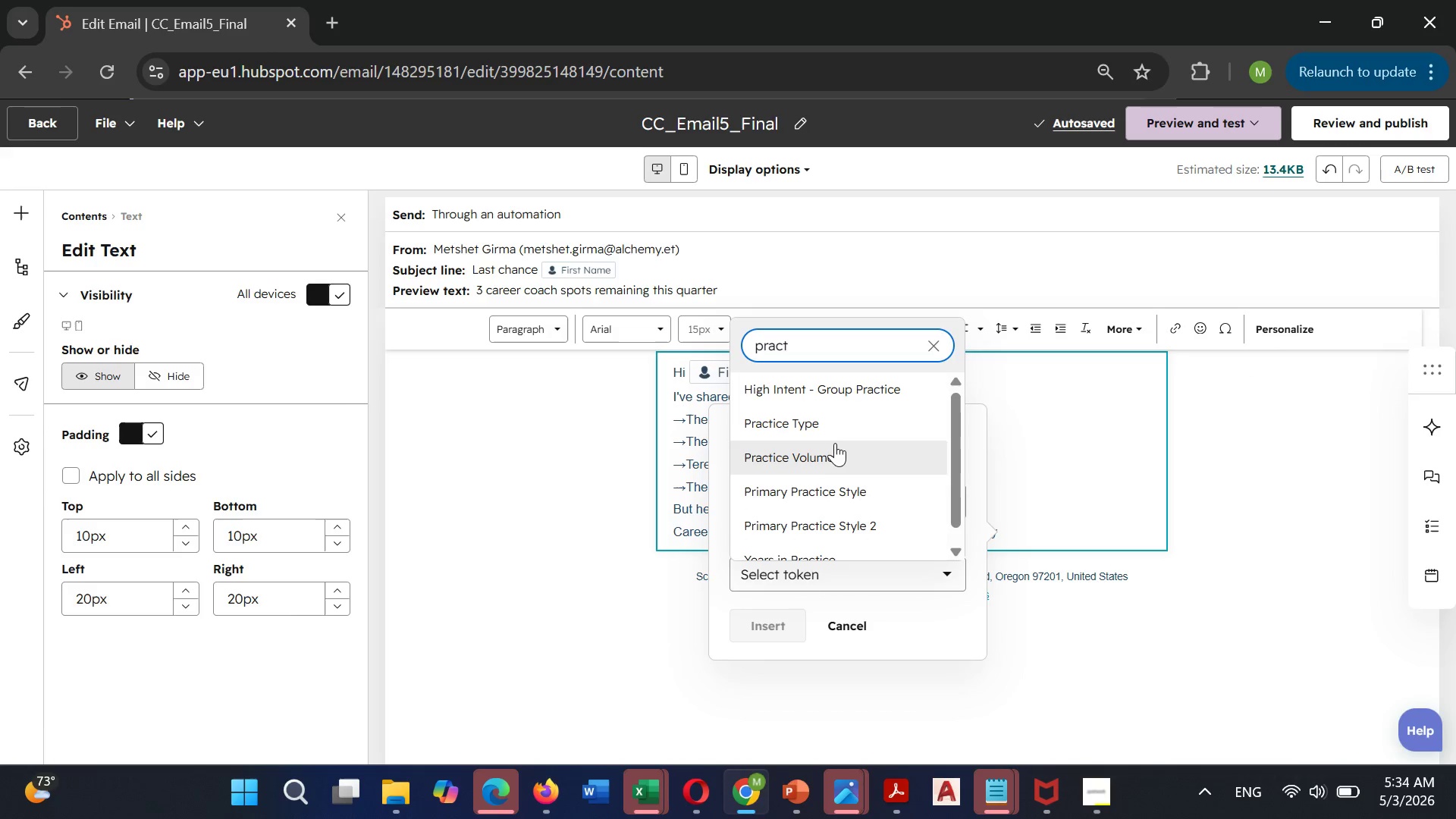 
left_click([837, 419])
 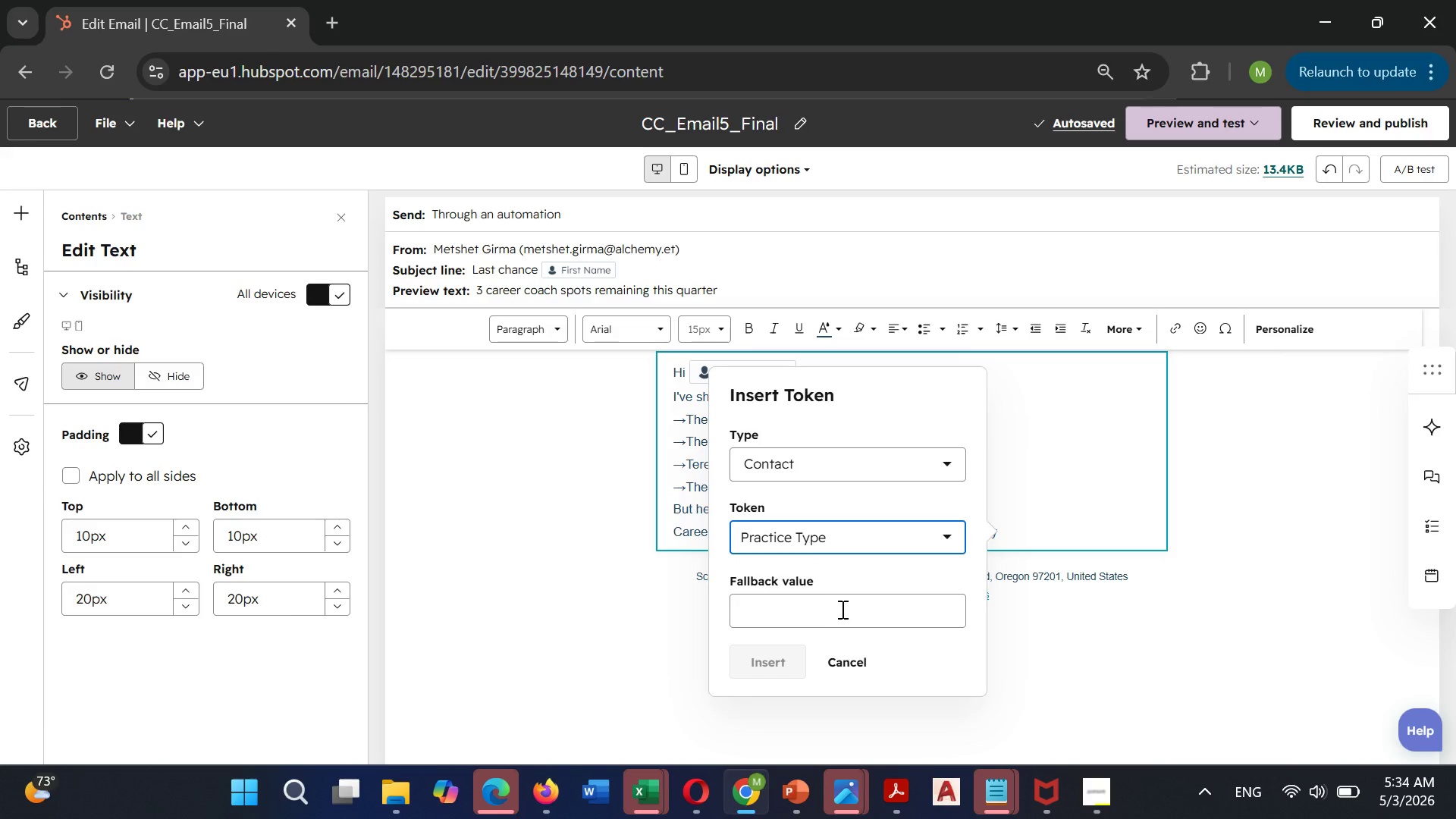 
left_click([826, 611])
 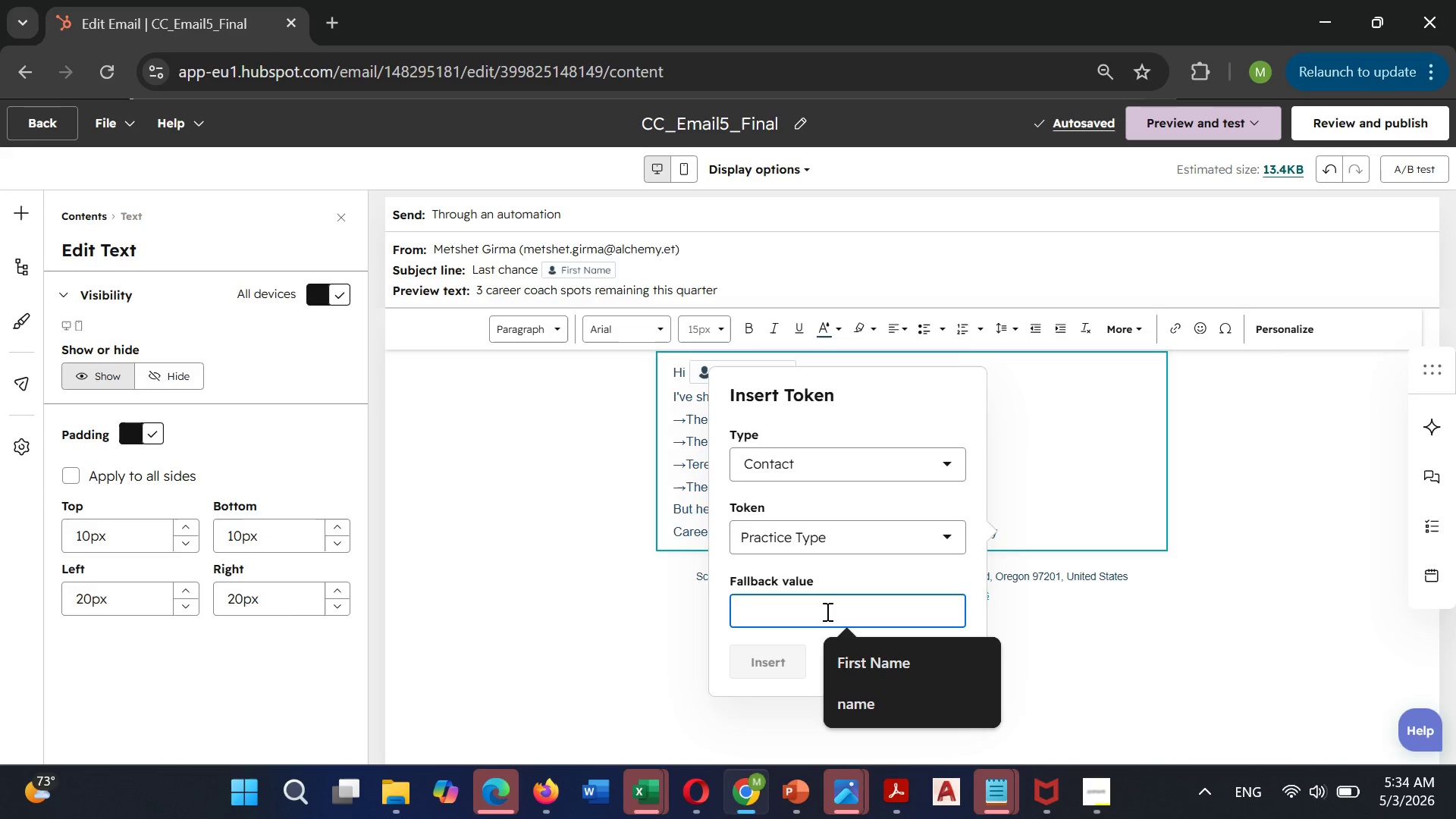 
key(G)
 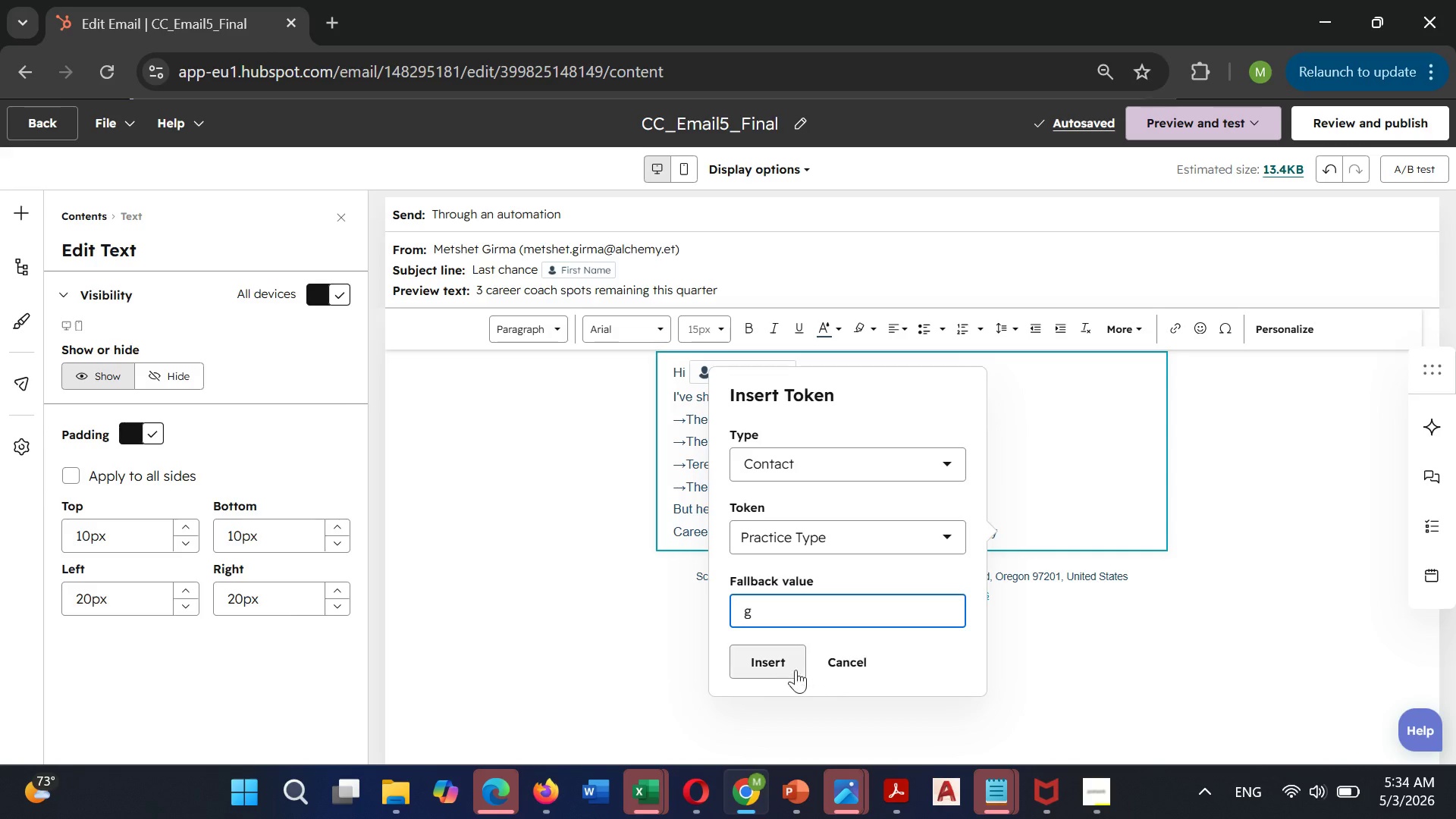 
left_click([789, 664])
 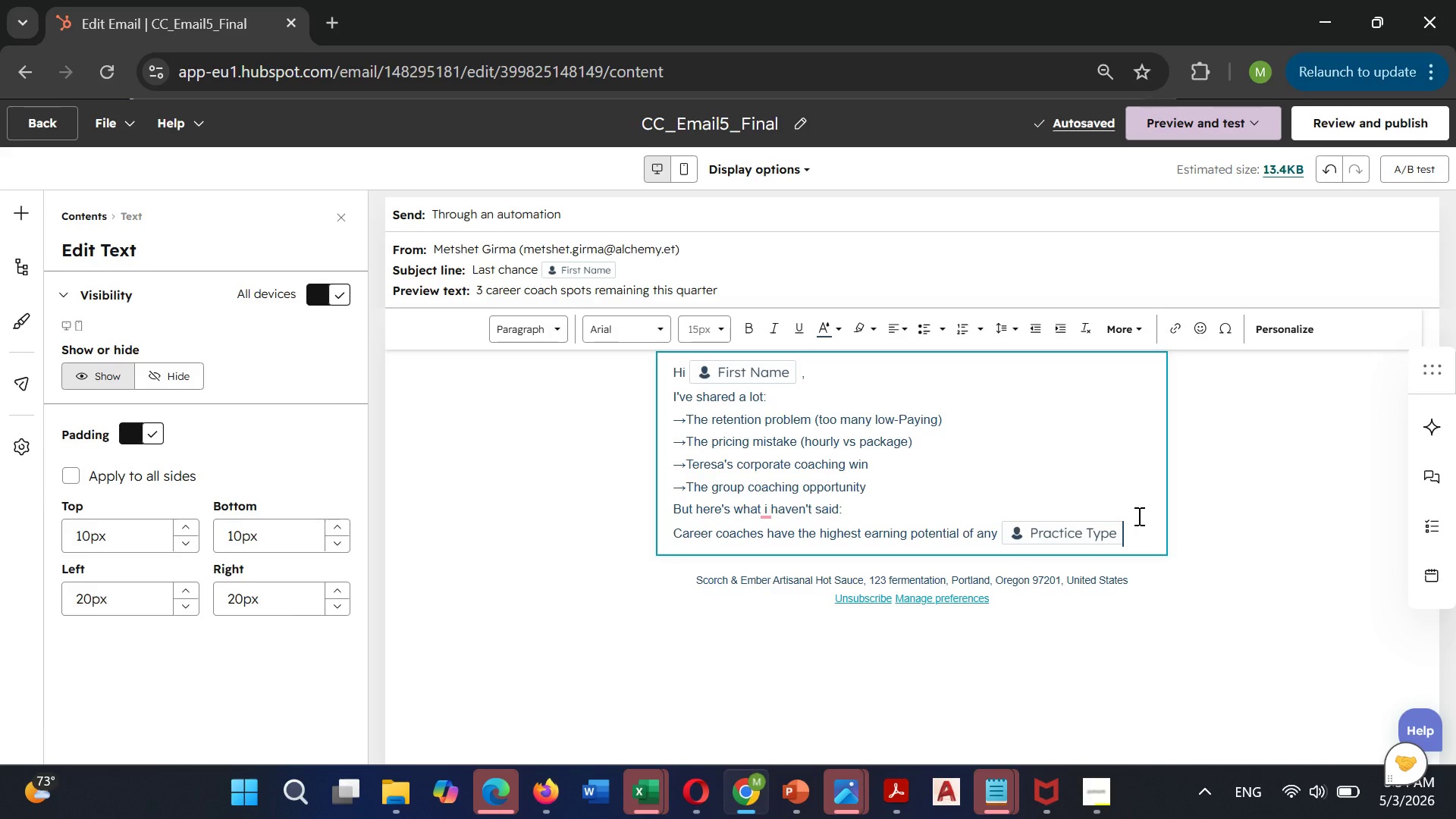 
wait(6.28)
 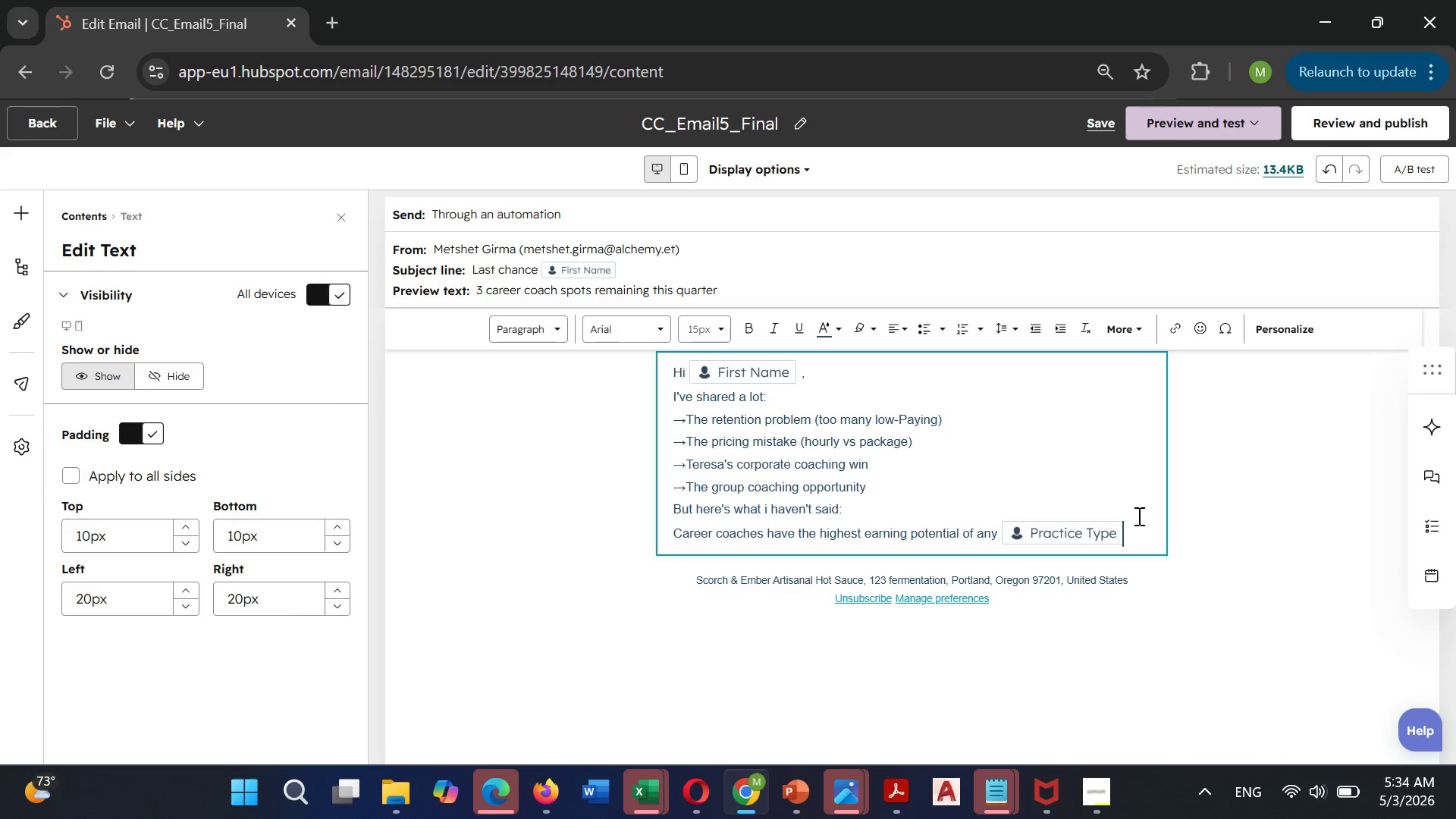 
key(Enter)
 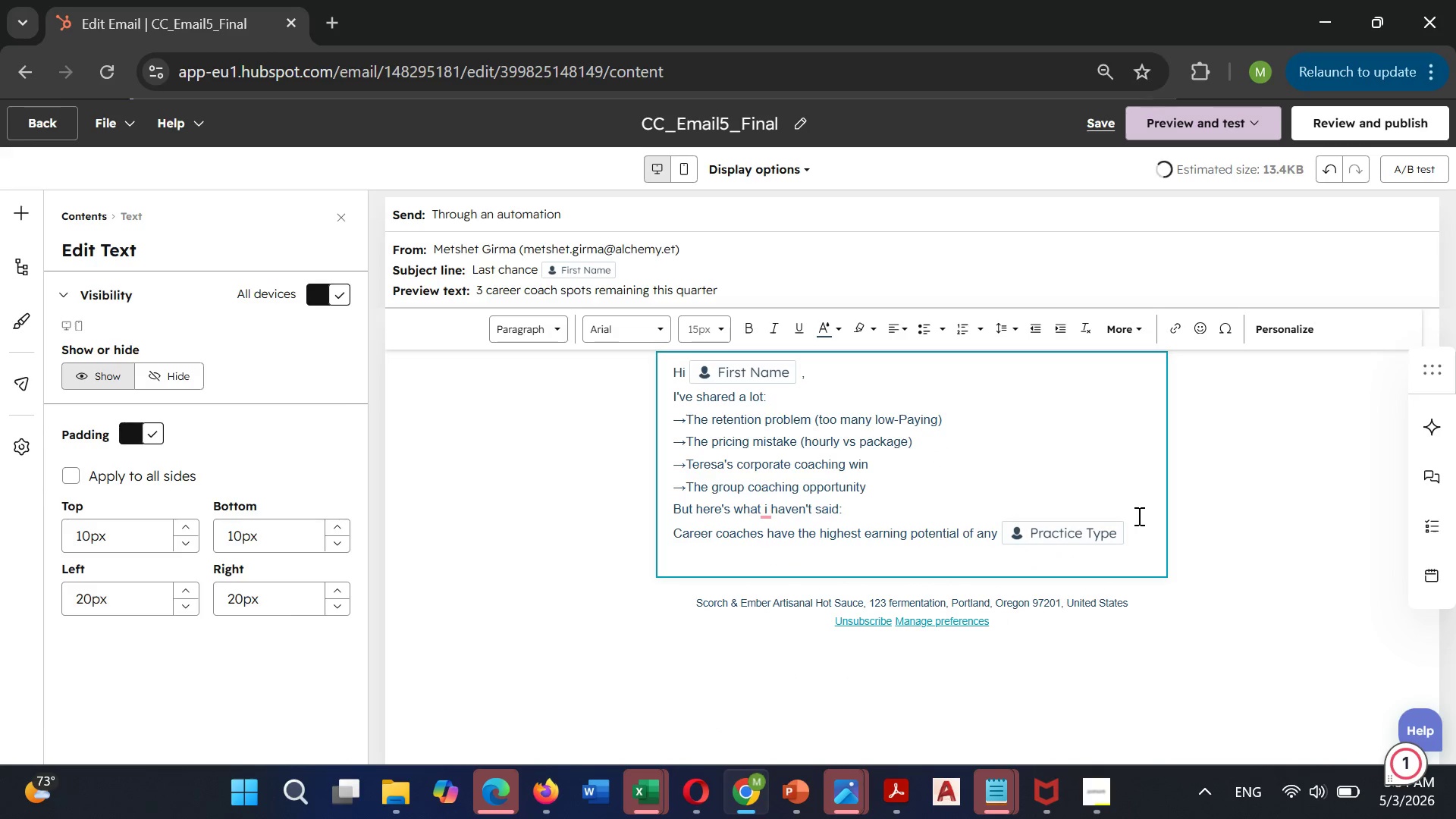 
type(Why)
 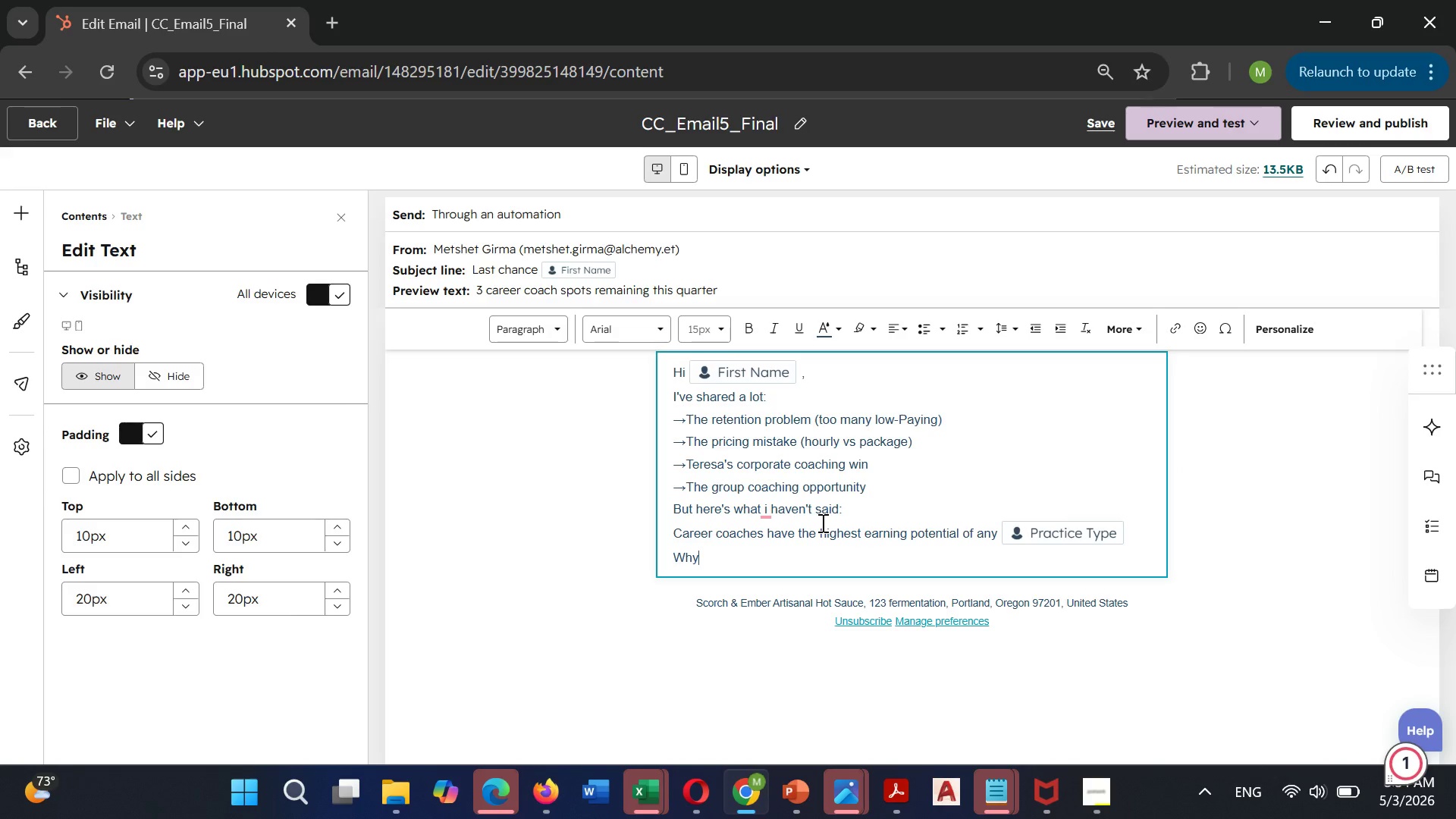 
mouse_move([786, 493])
 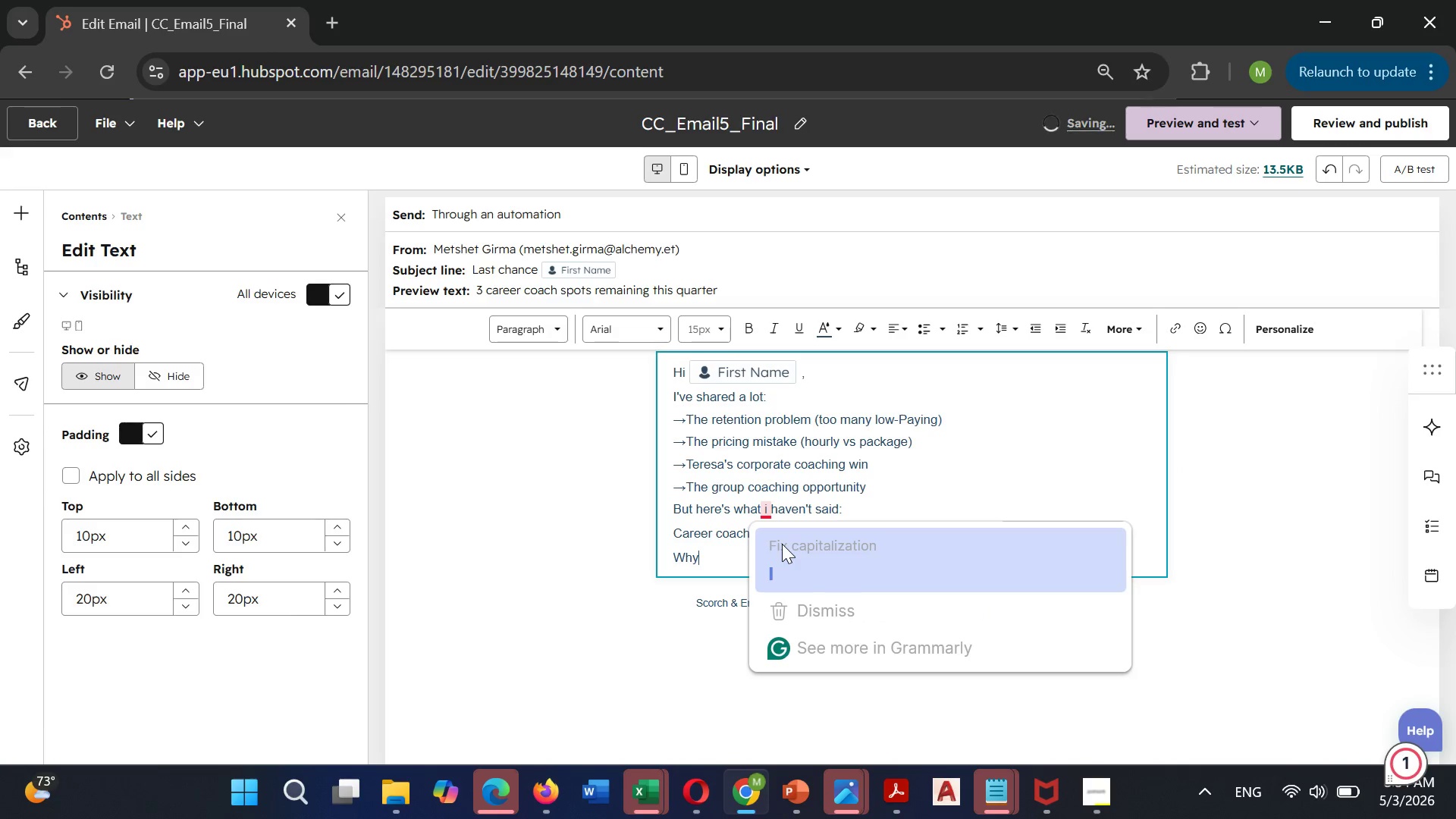 
left_click([782, 544])
 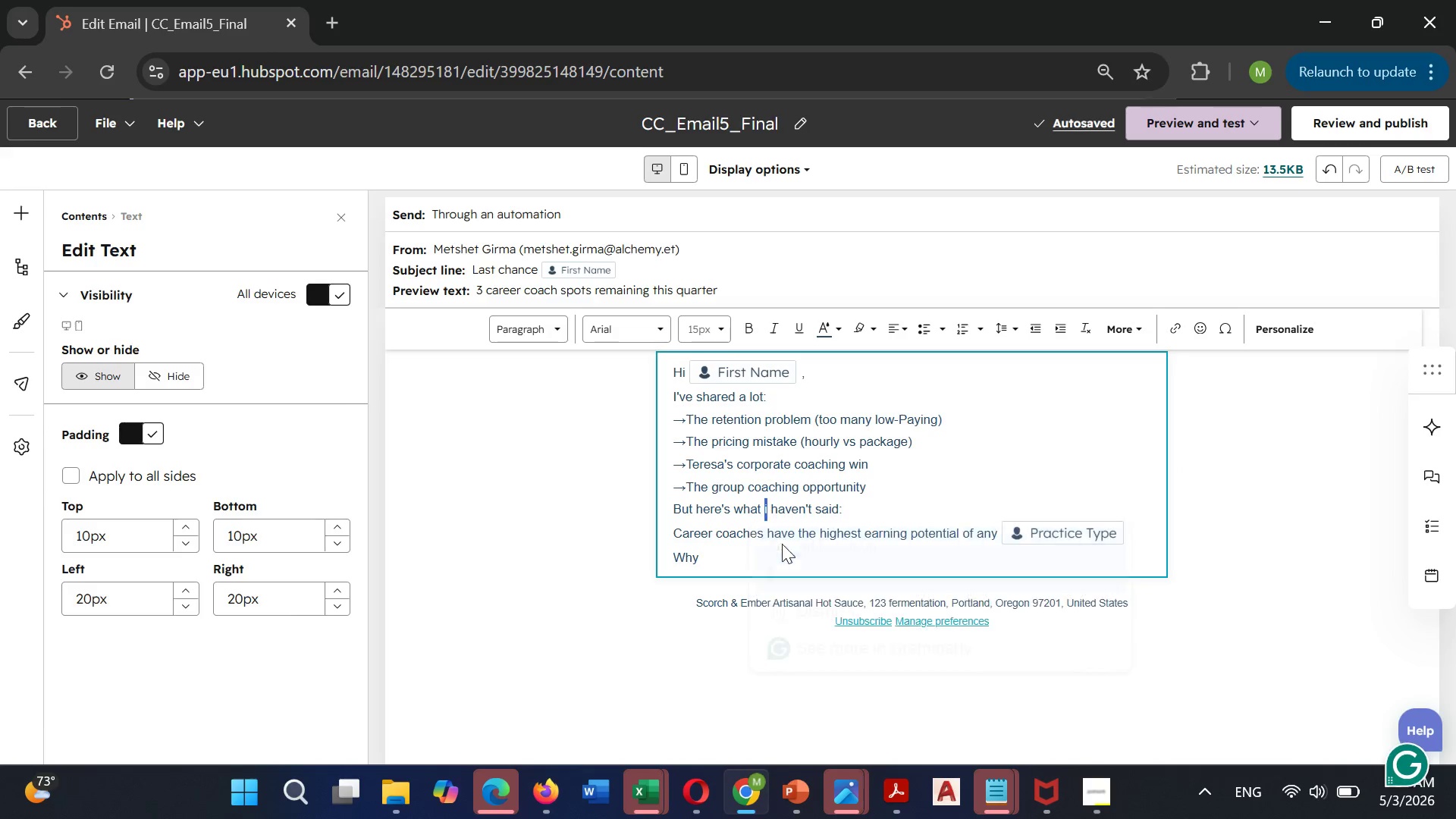 
key(Unknown)
 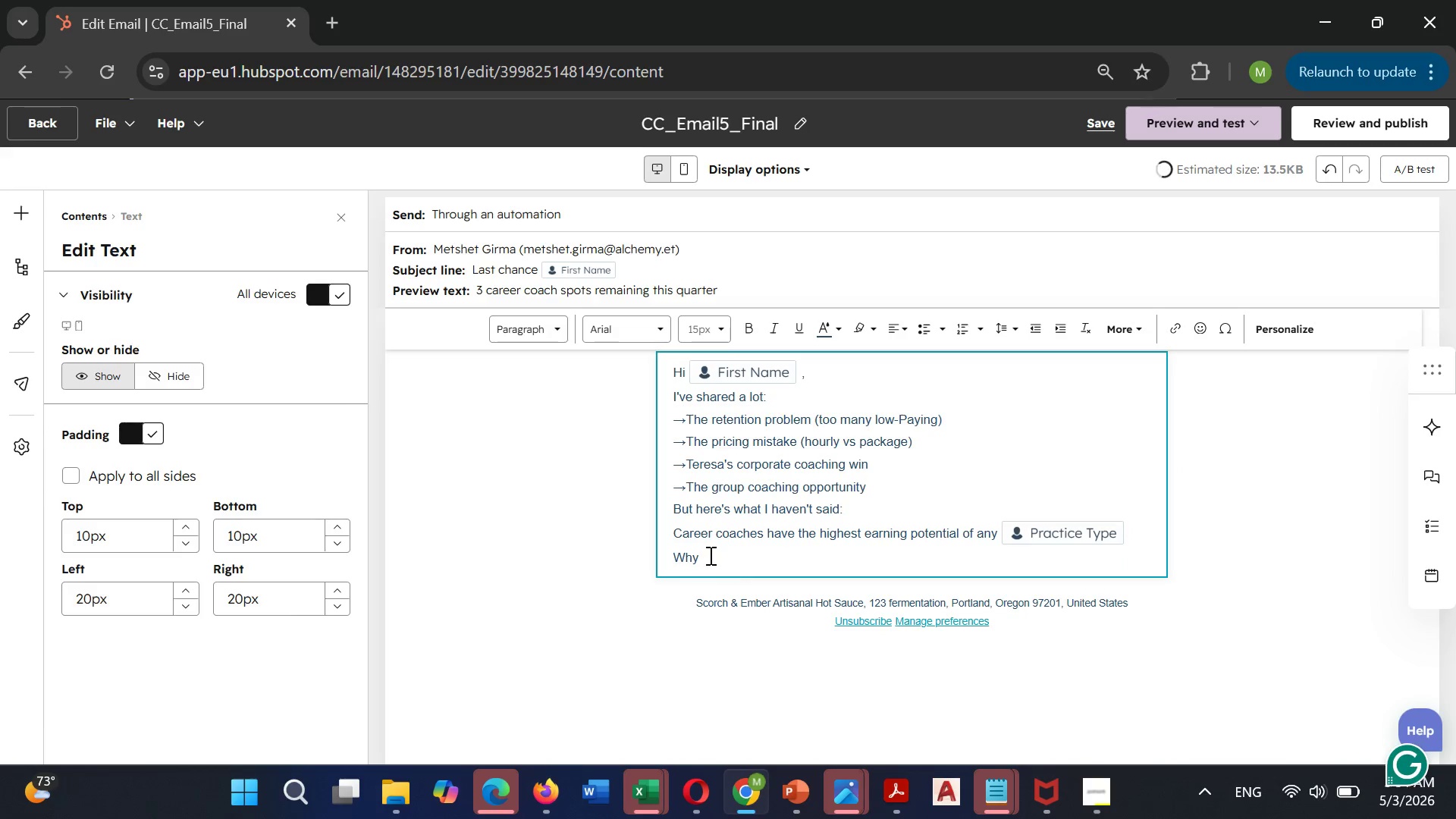 
left_click([706, 556])
 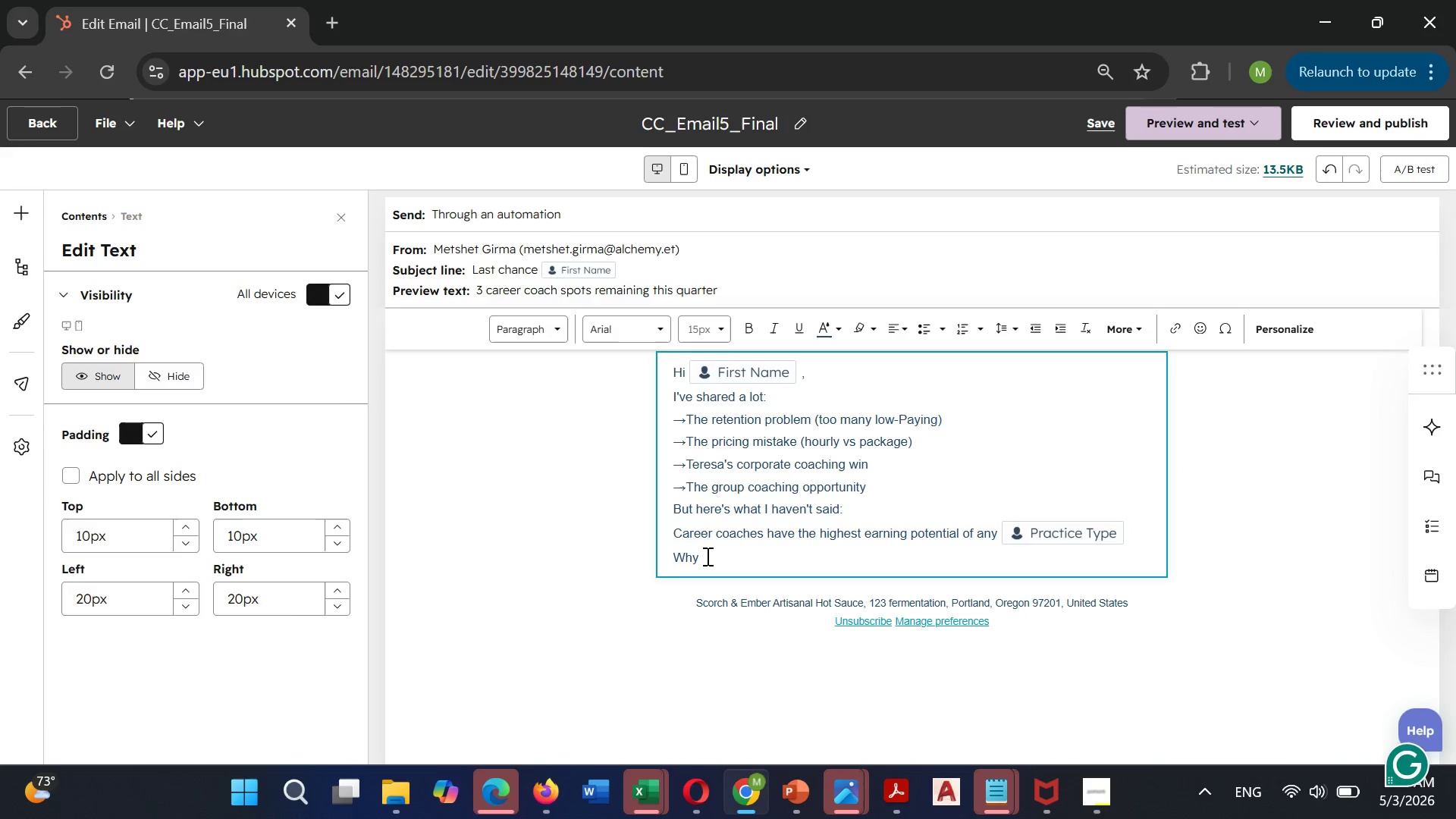 
key(Shift+Slash)
 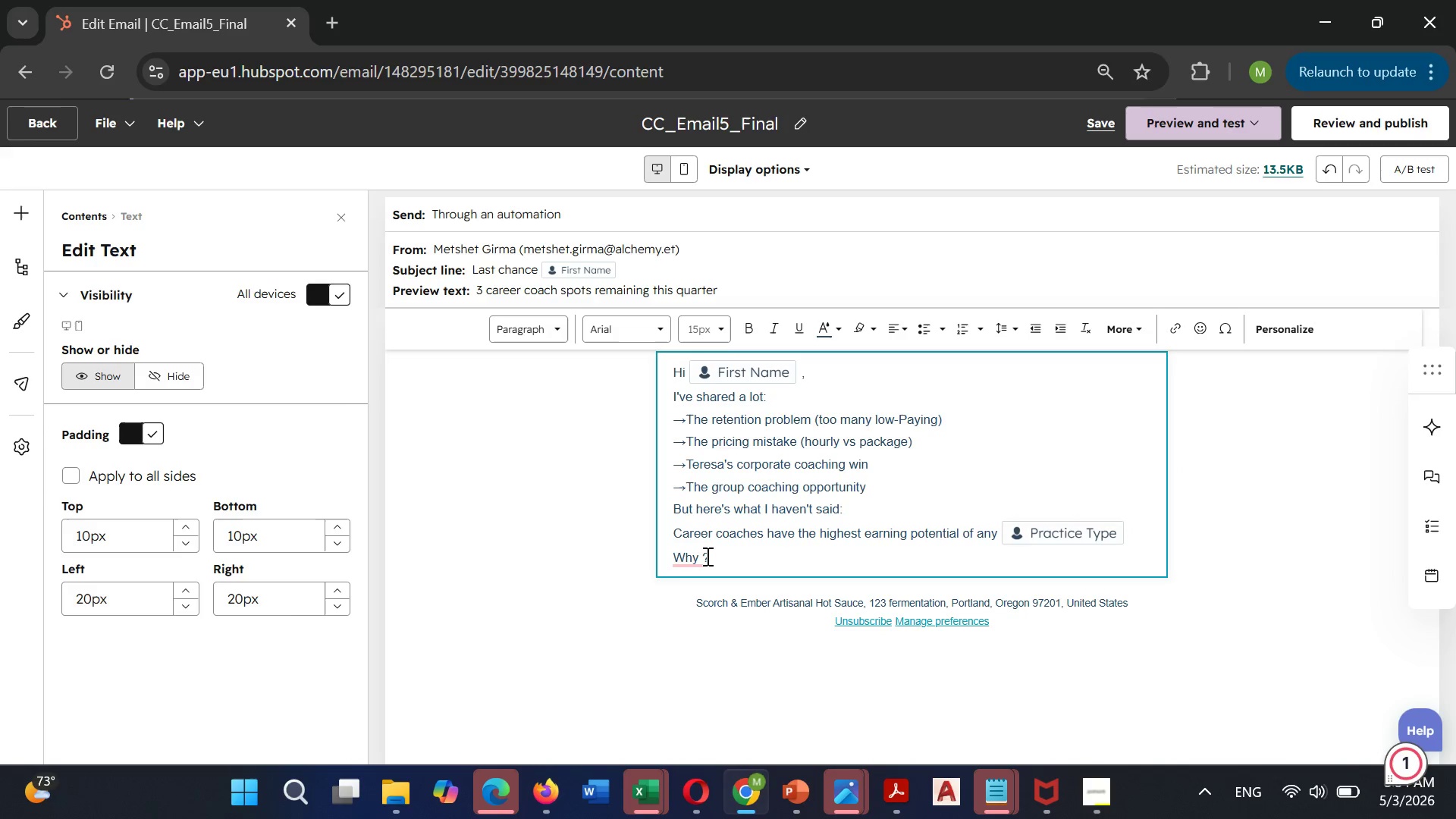 
key(Enter)
 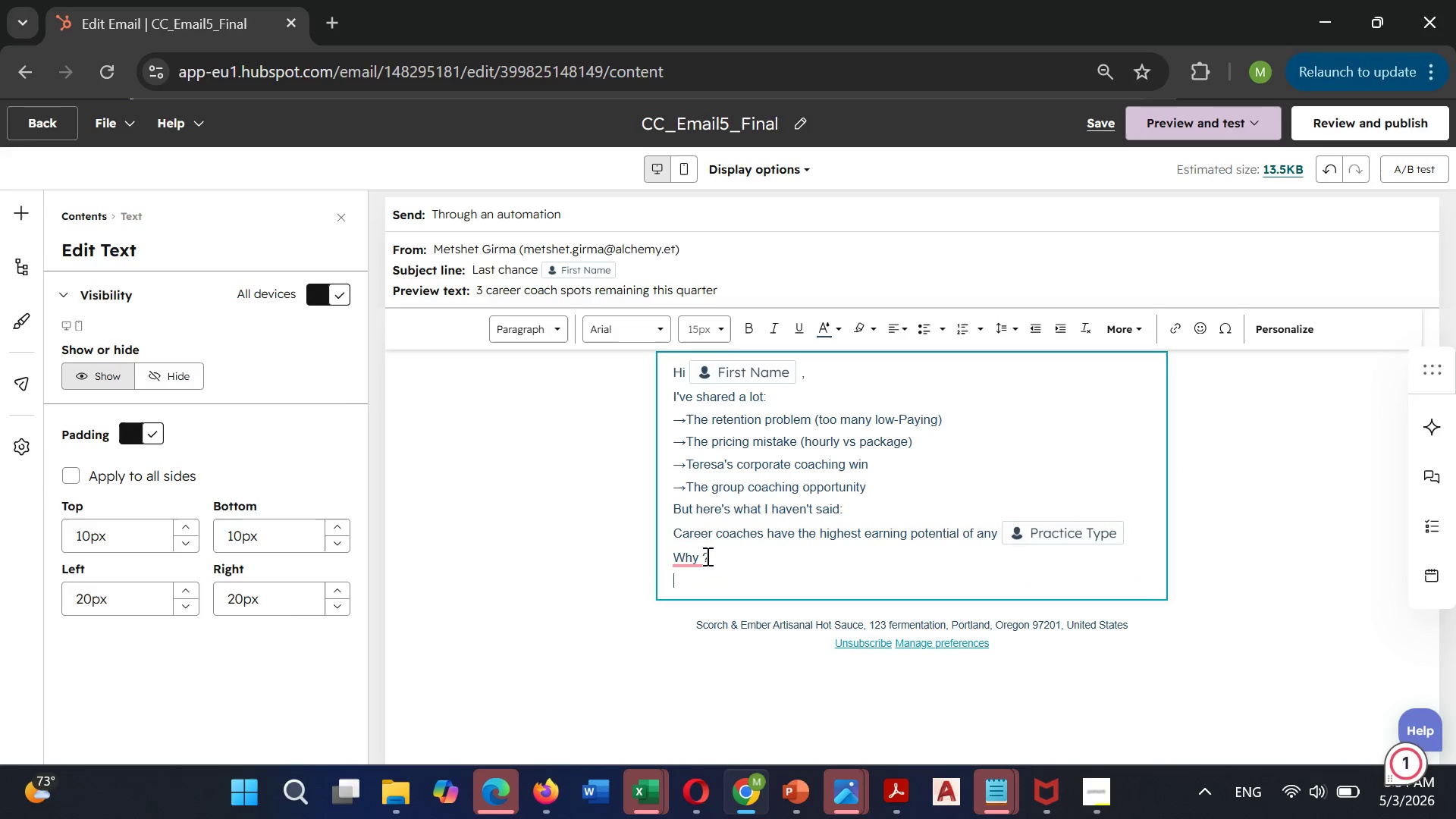 
key(Shift+ShiftLeft)
 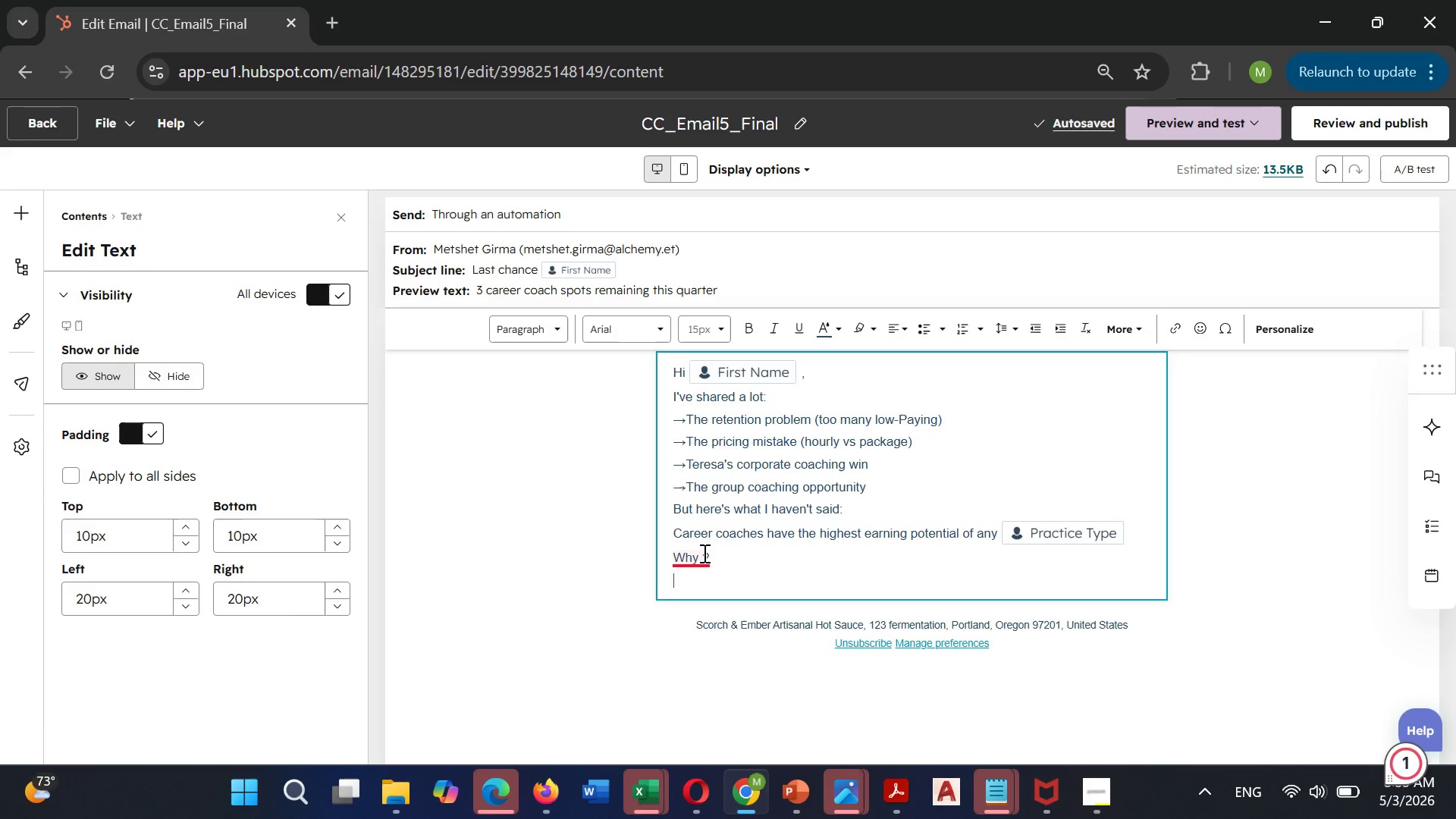 
key(Shift+B)
 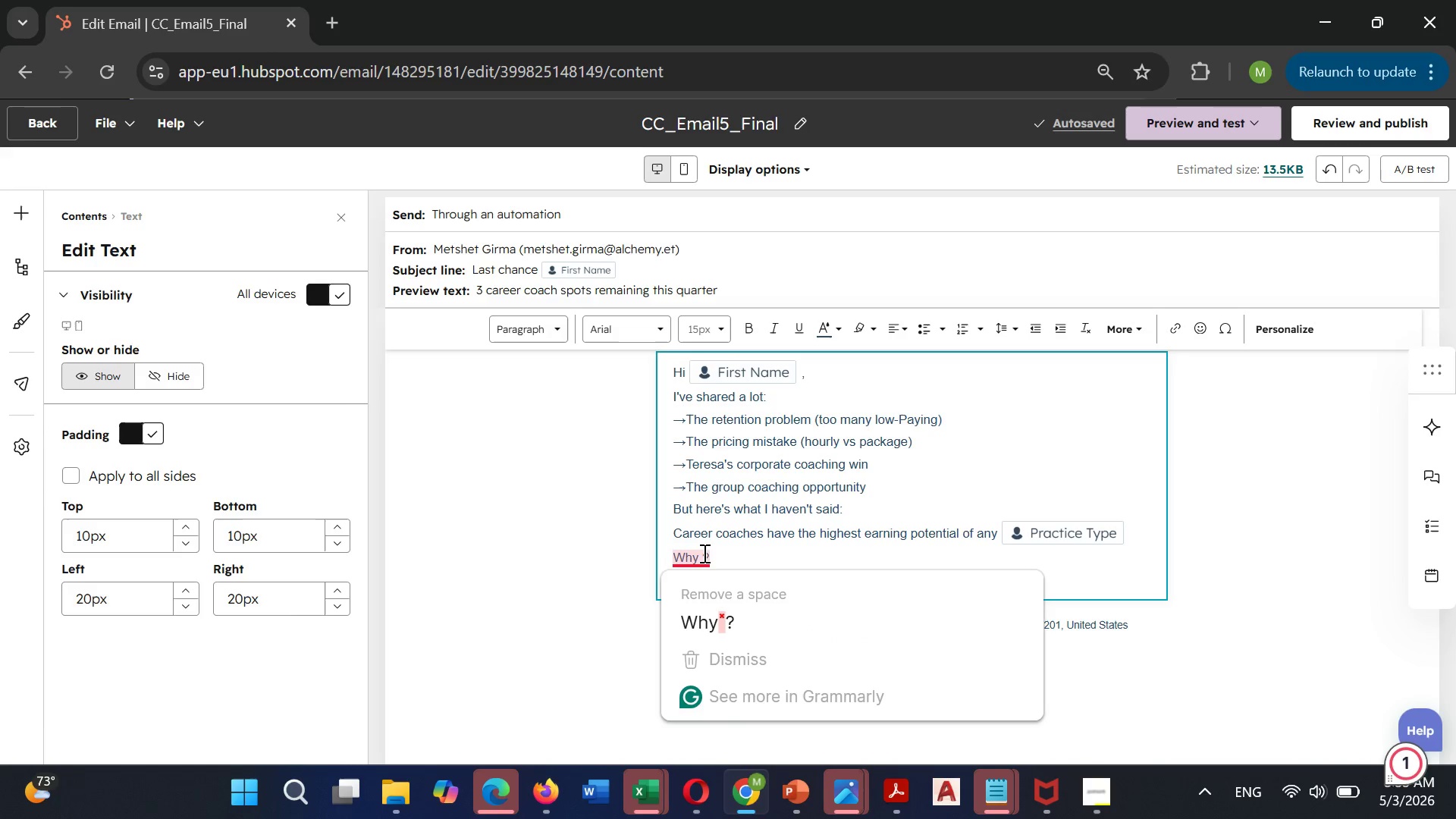 
wait(8.77)
 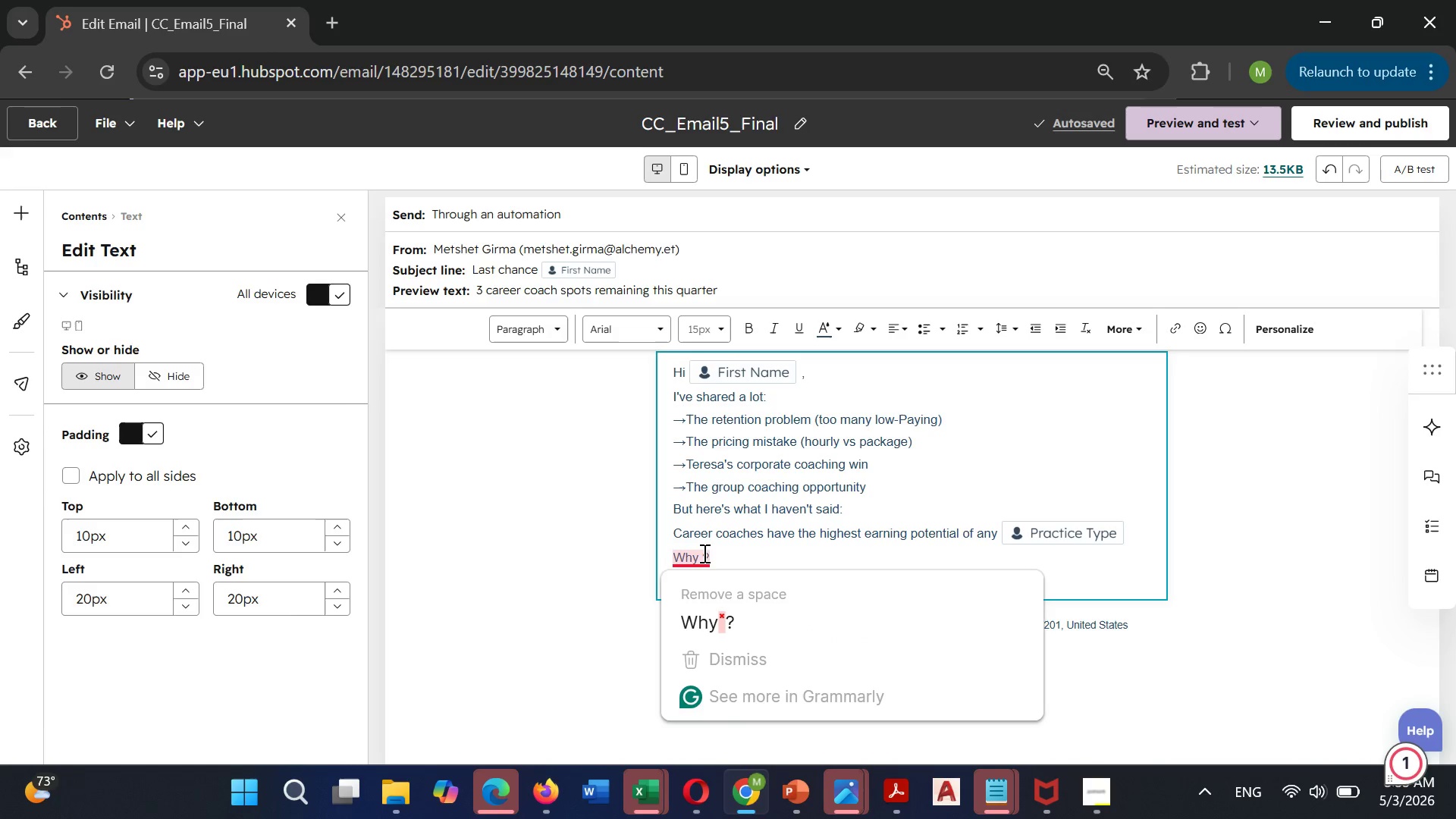 
left_click([692, 586])
 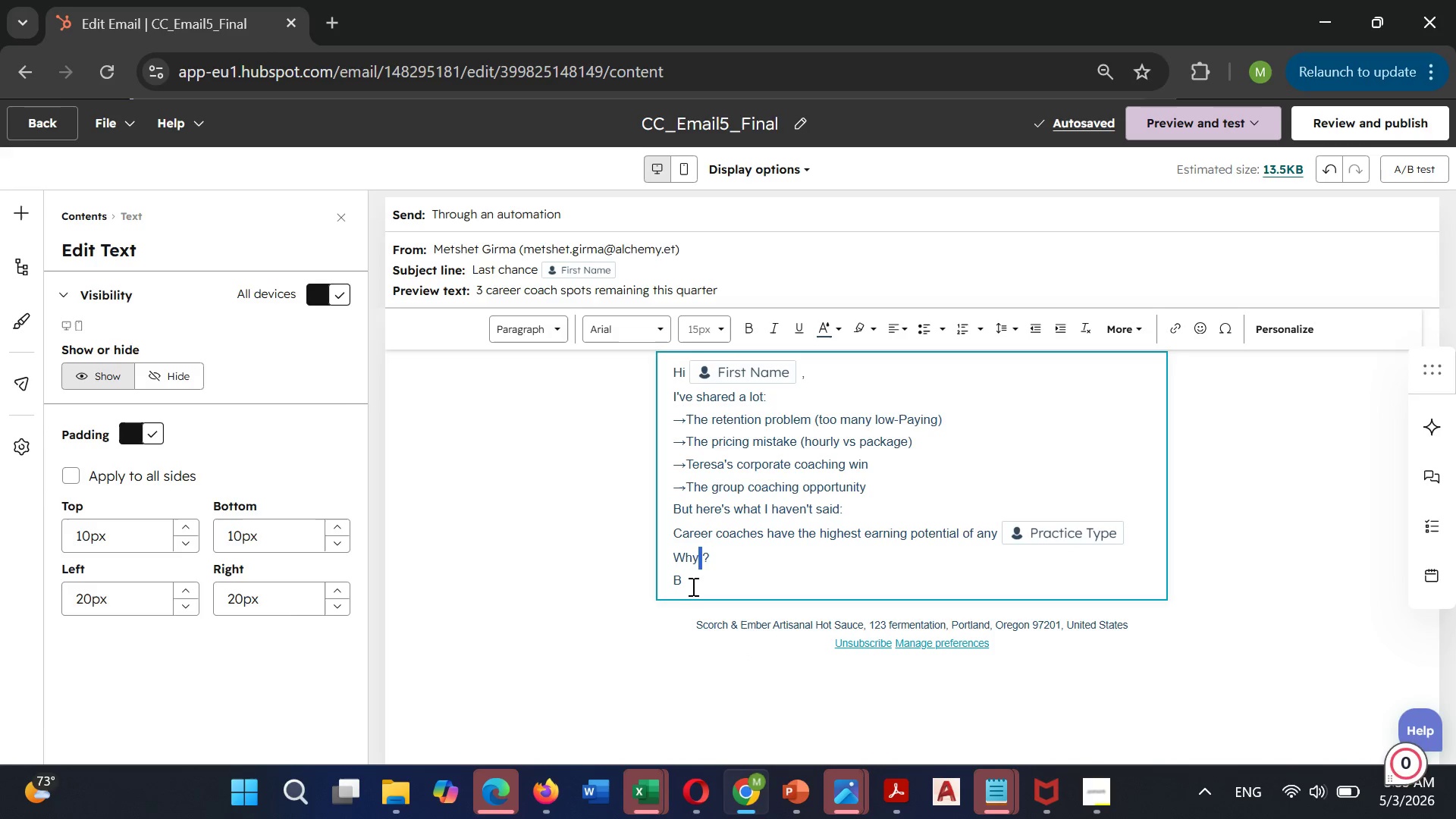 
key(Backspace)
 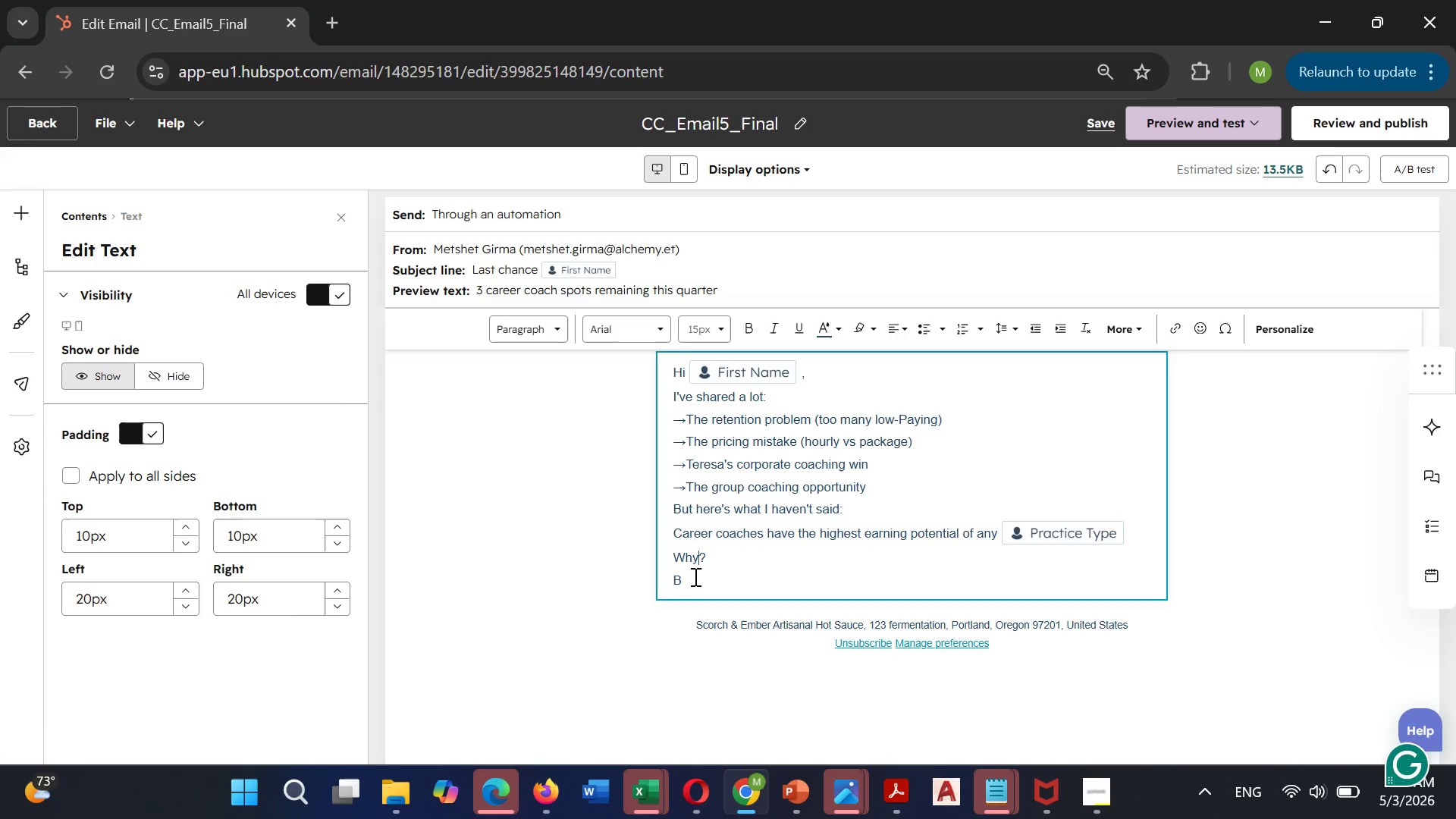 
left_click([693, 577])
 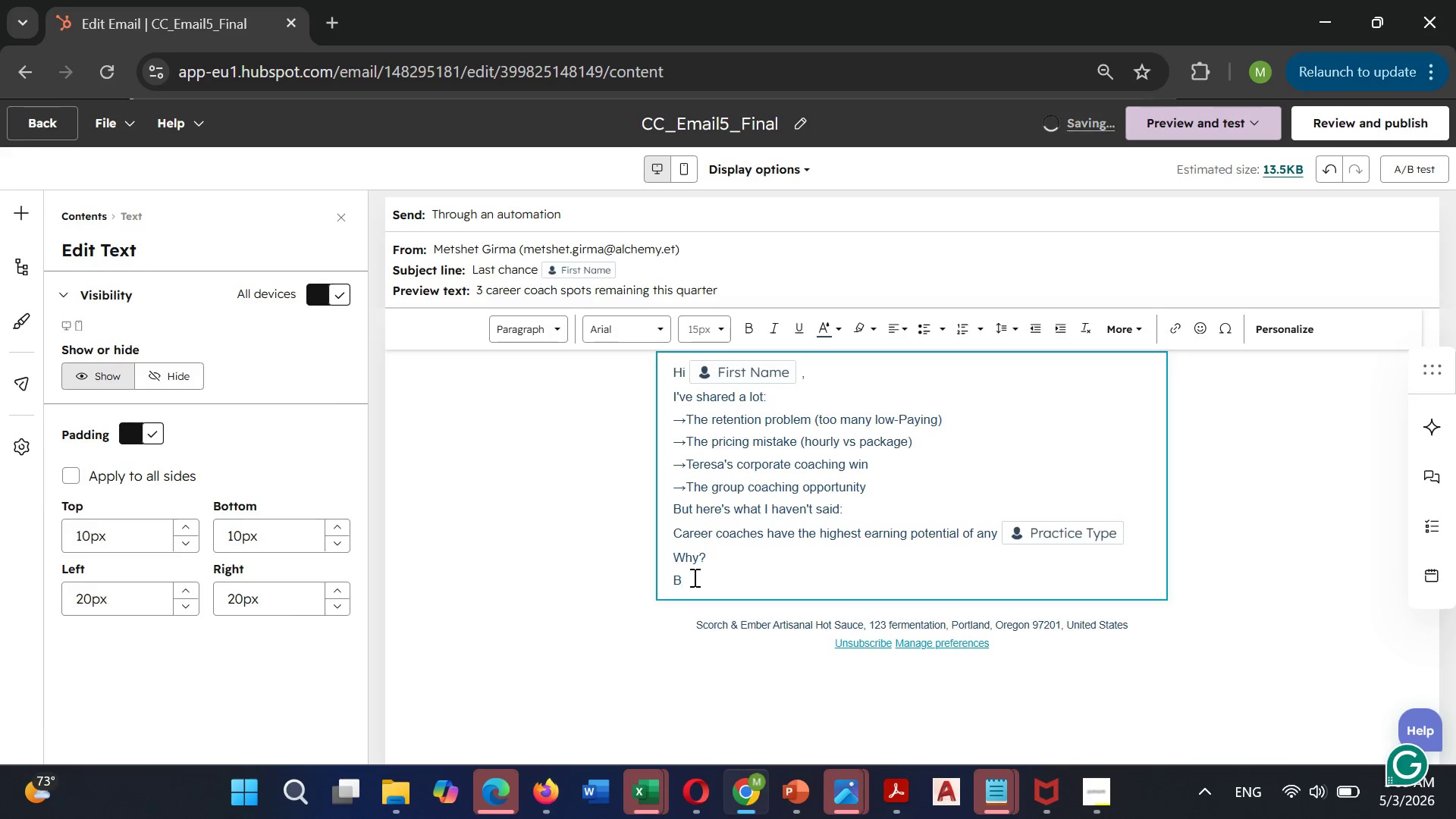 
type(ecause coporating )
 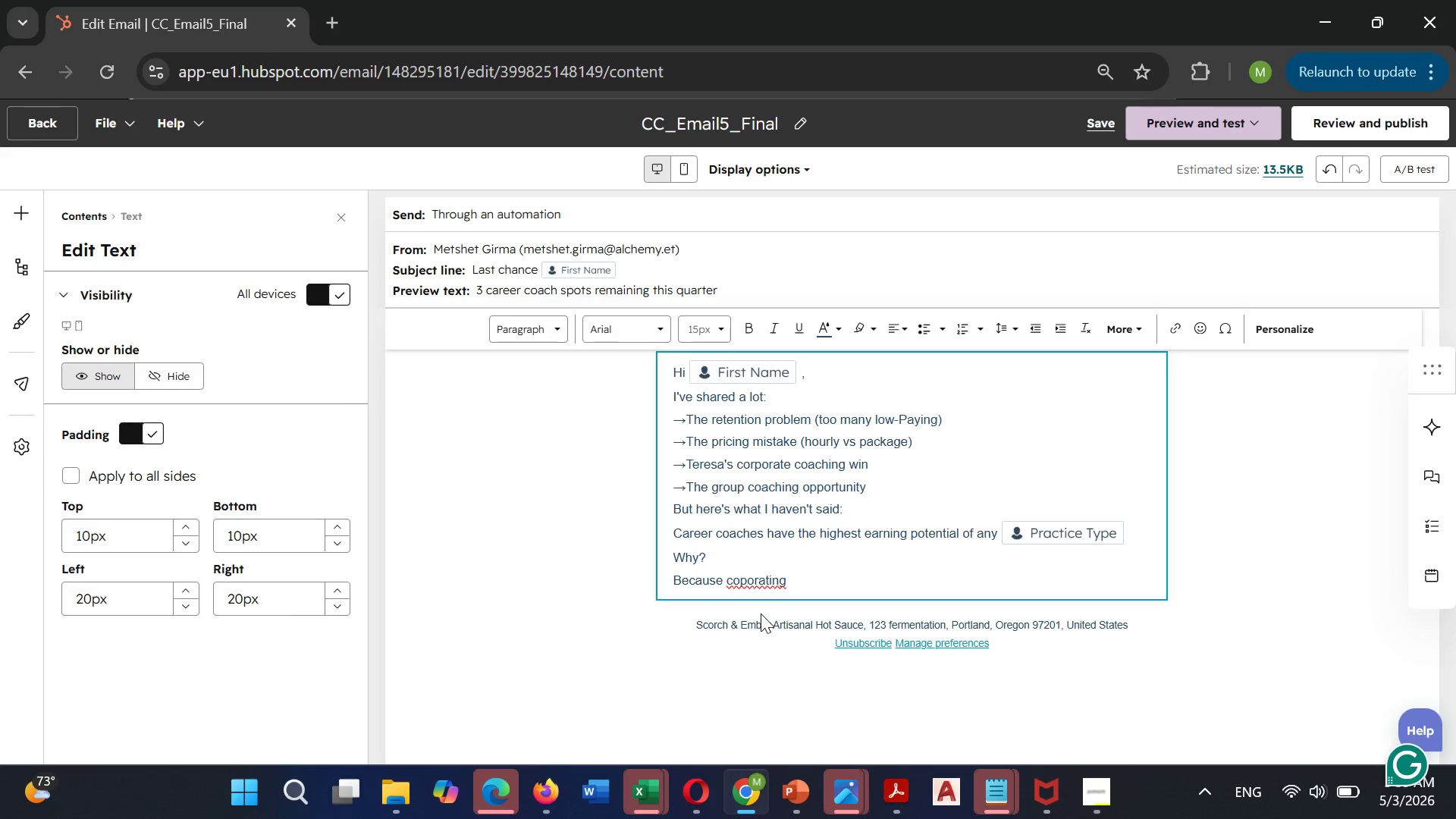 
mouse_move([749, 573])
 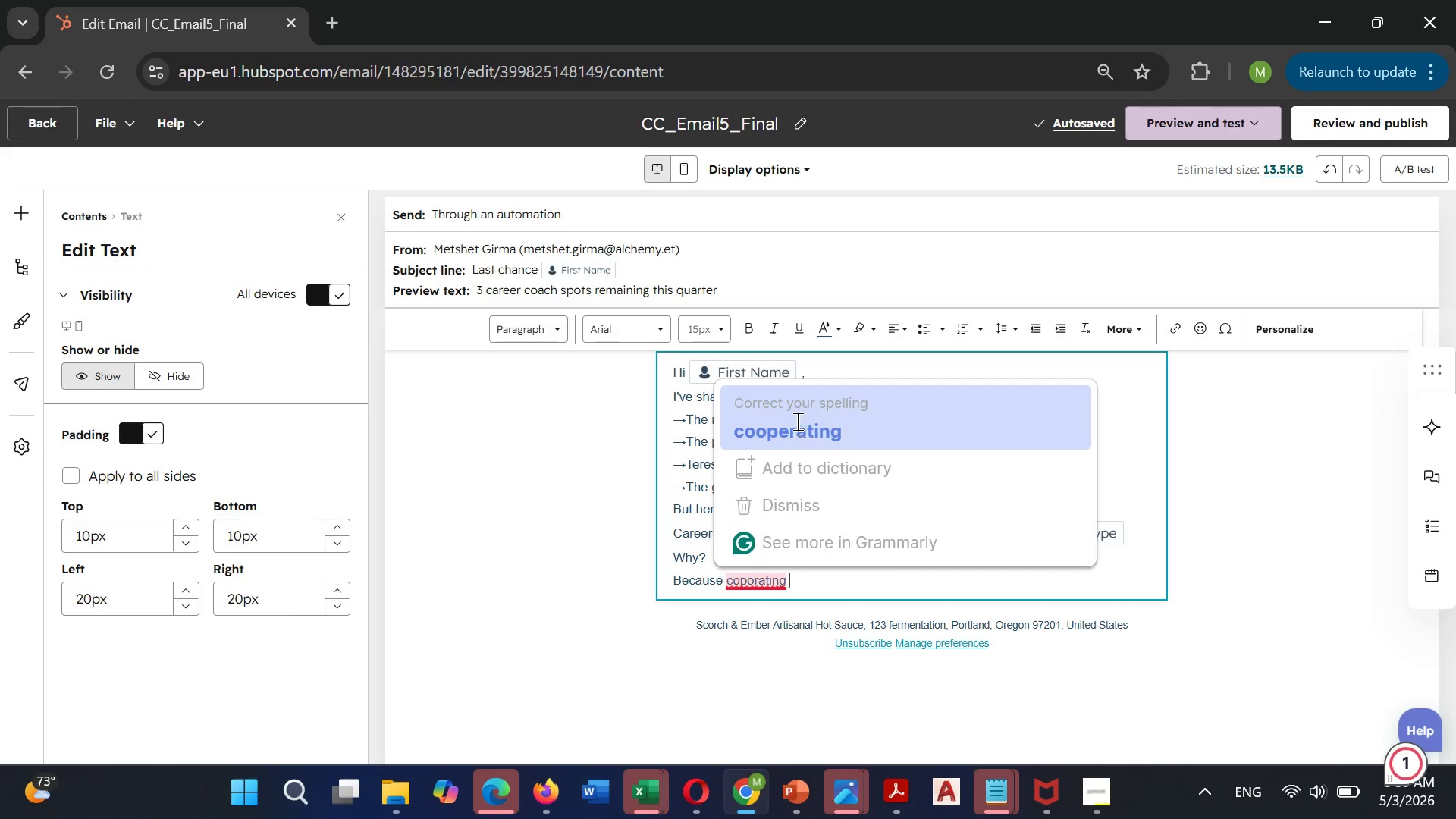 
left_click([792, 417])
 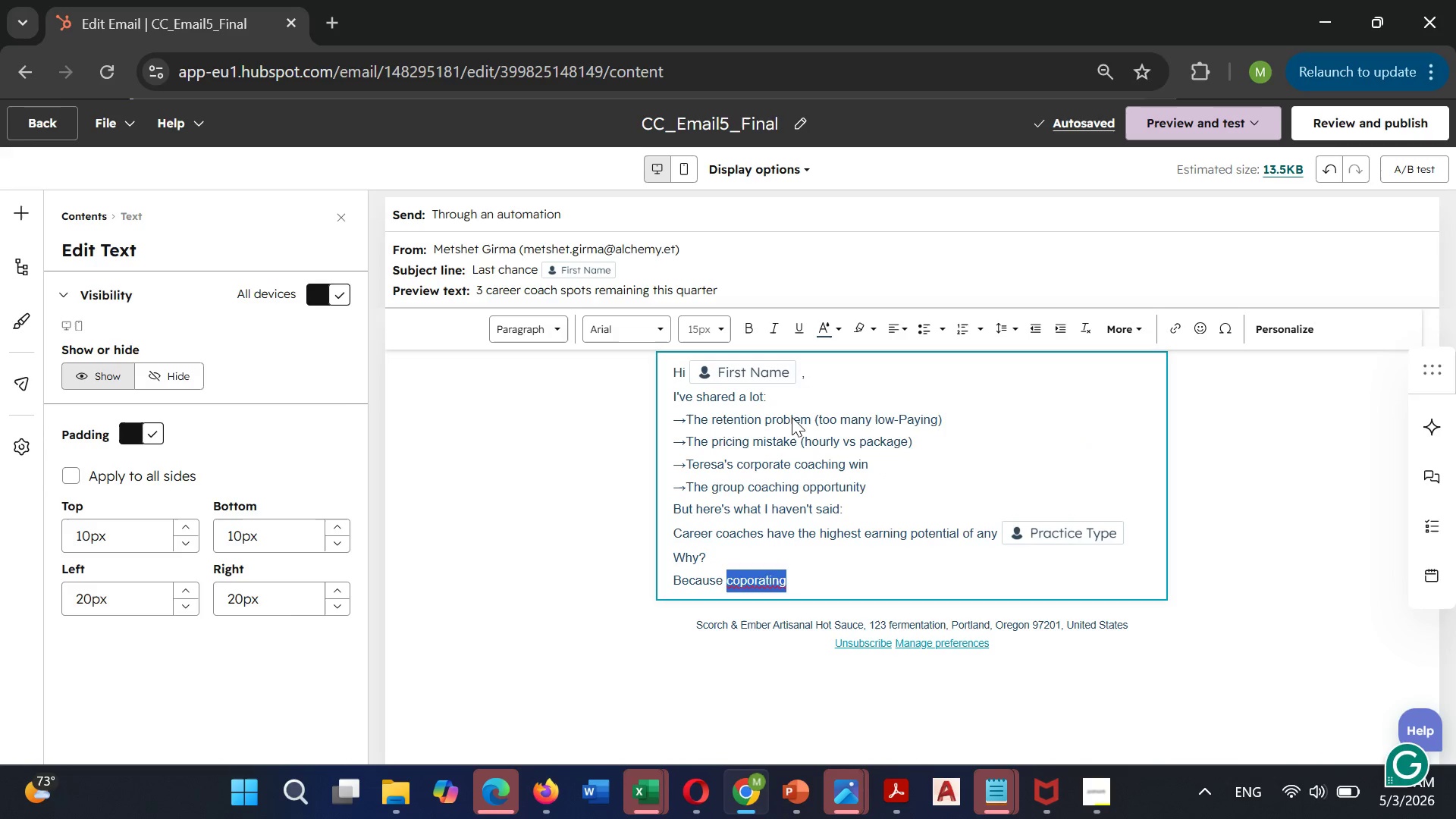 
key(Unknown)
 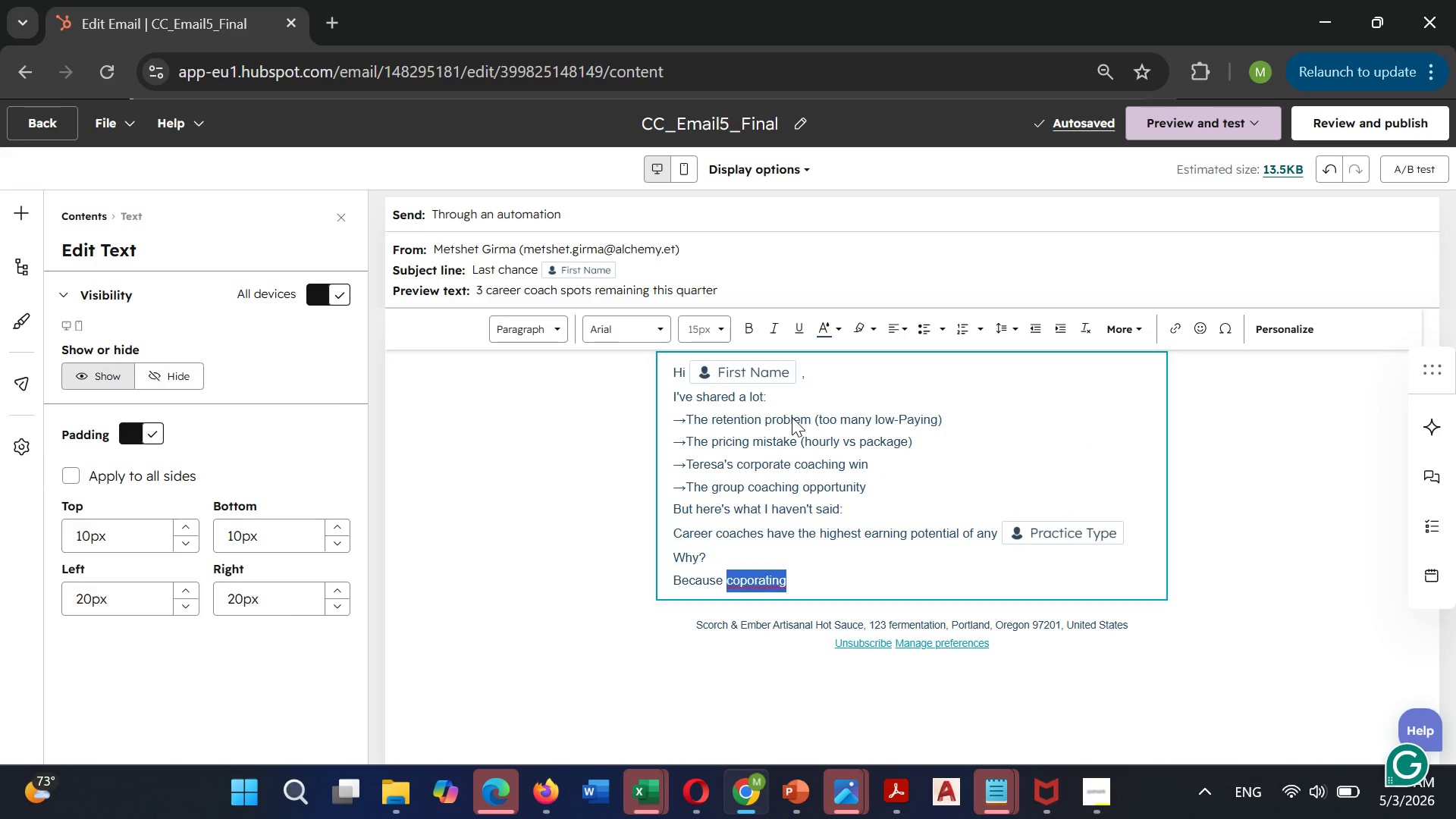 
key(Unknown)
 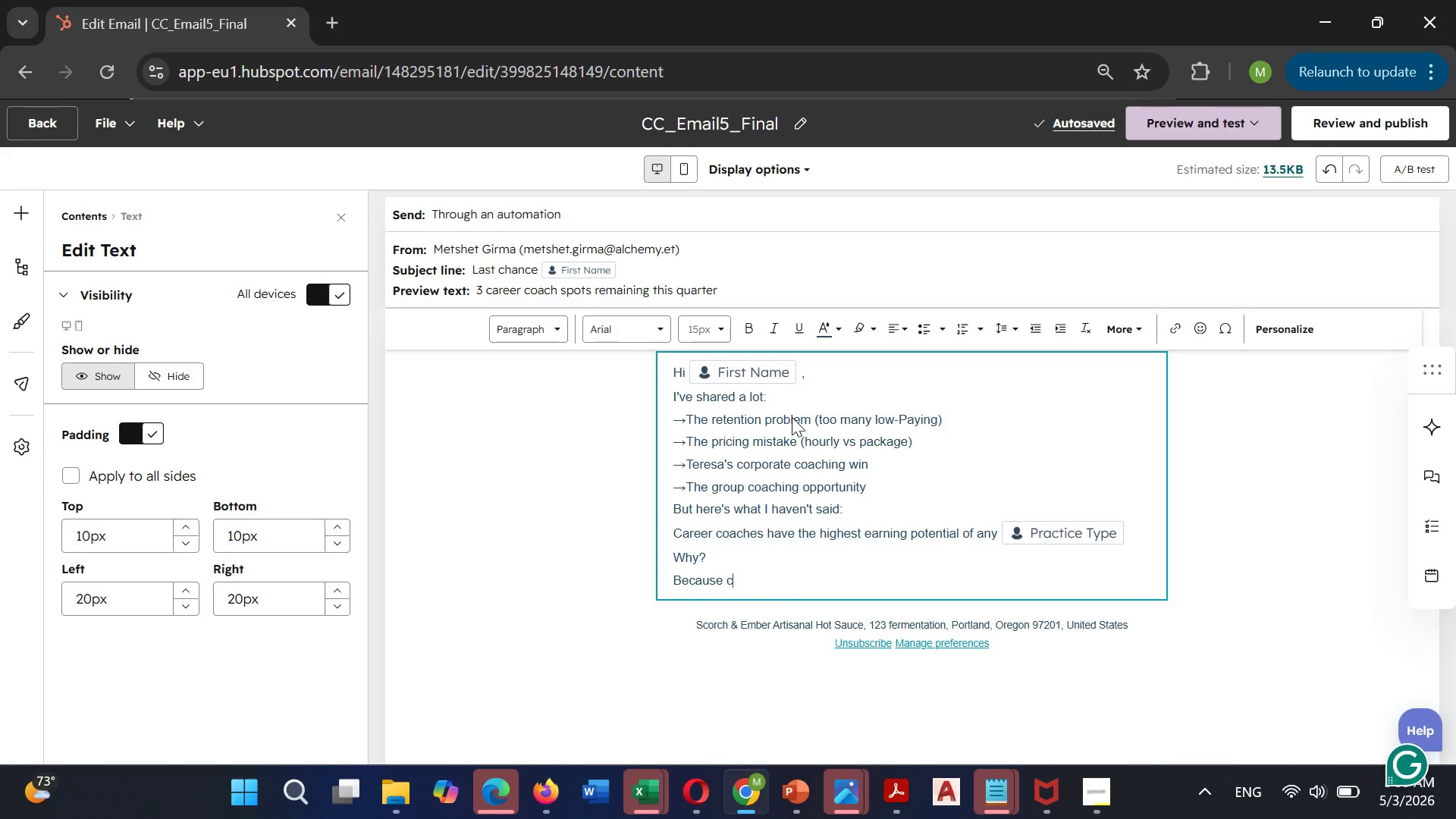 
key(Unknown)
 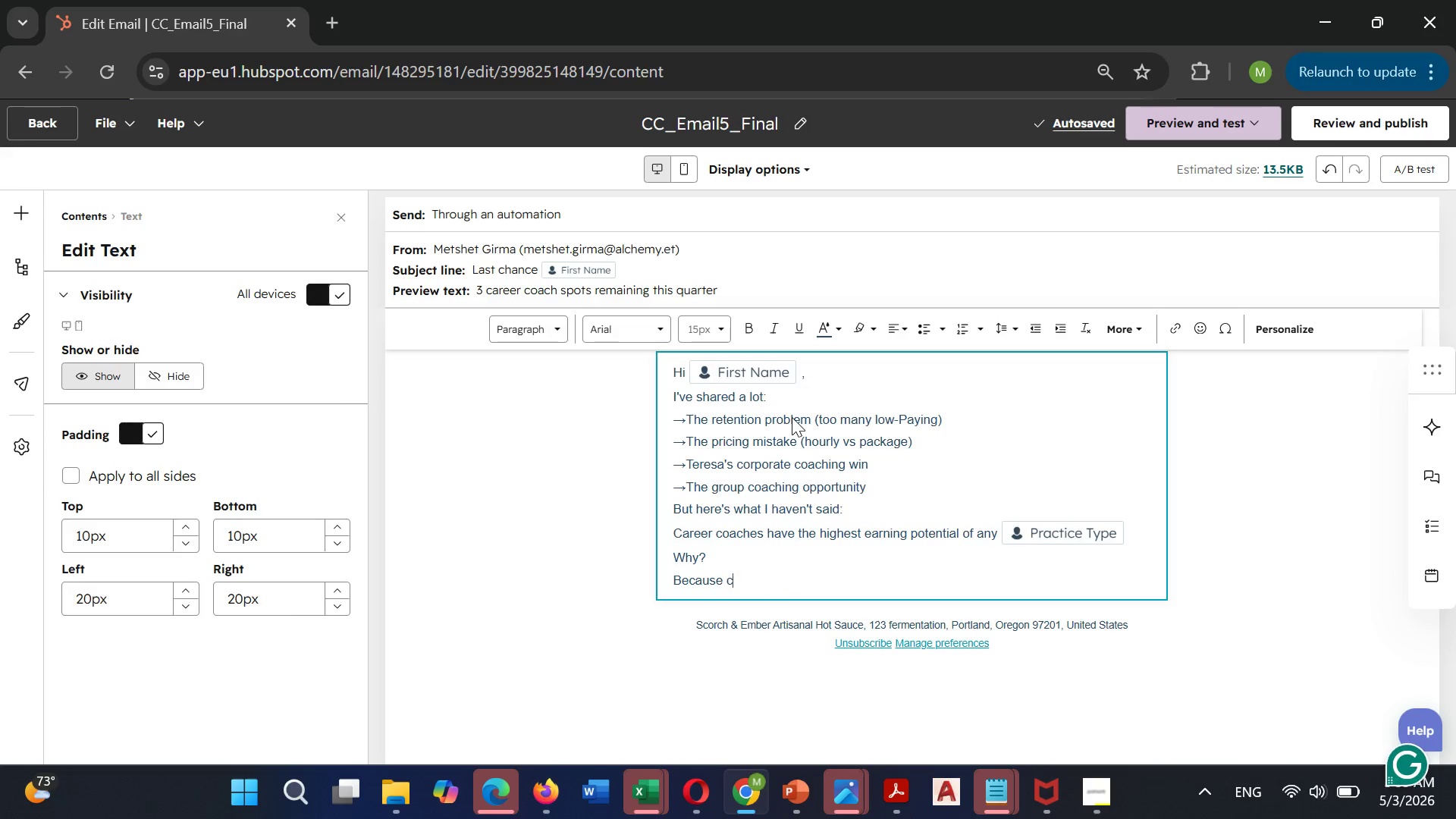 
key(Unknown)
 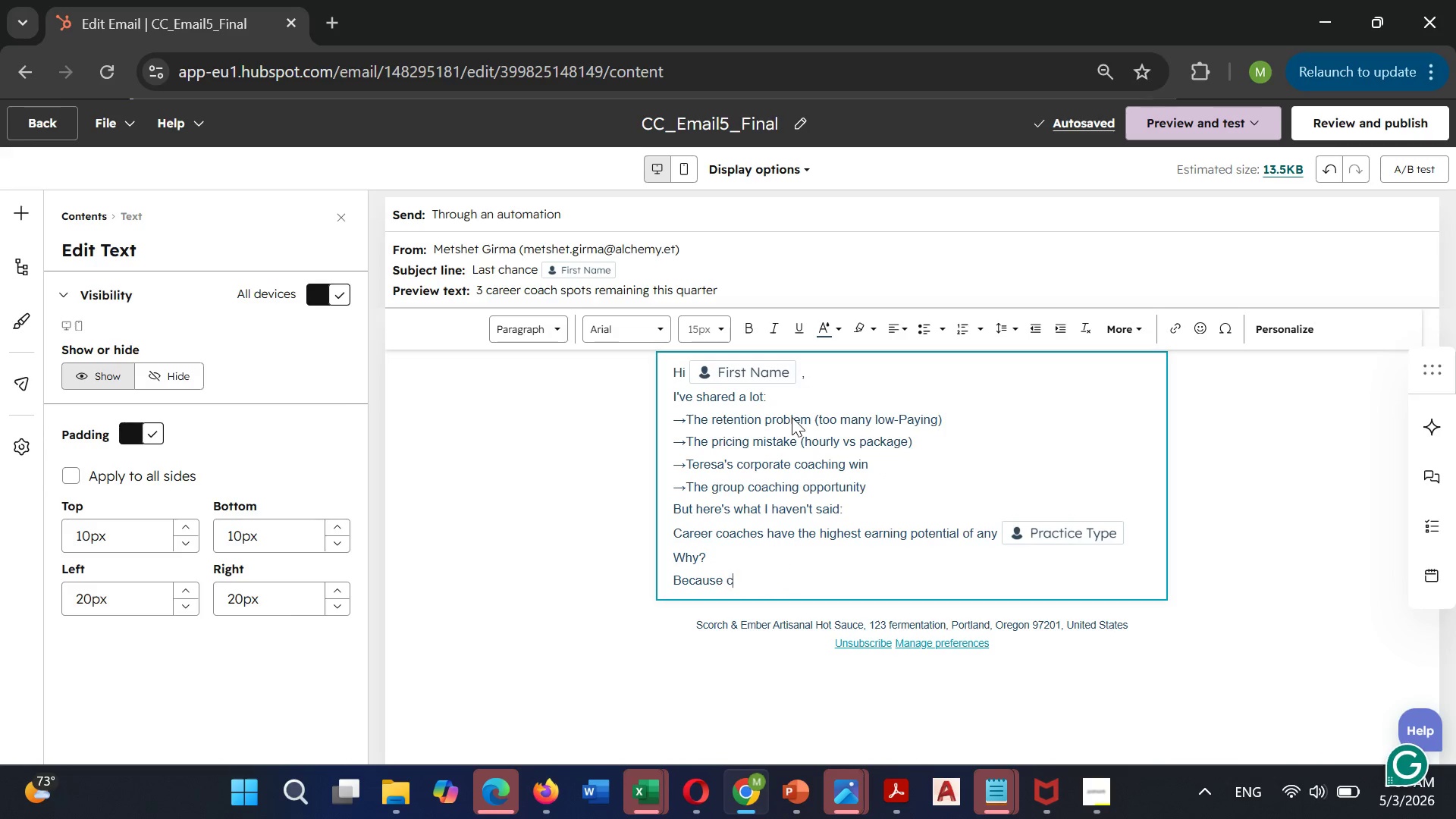 
key(Unknown)
 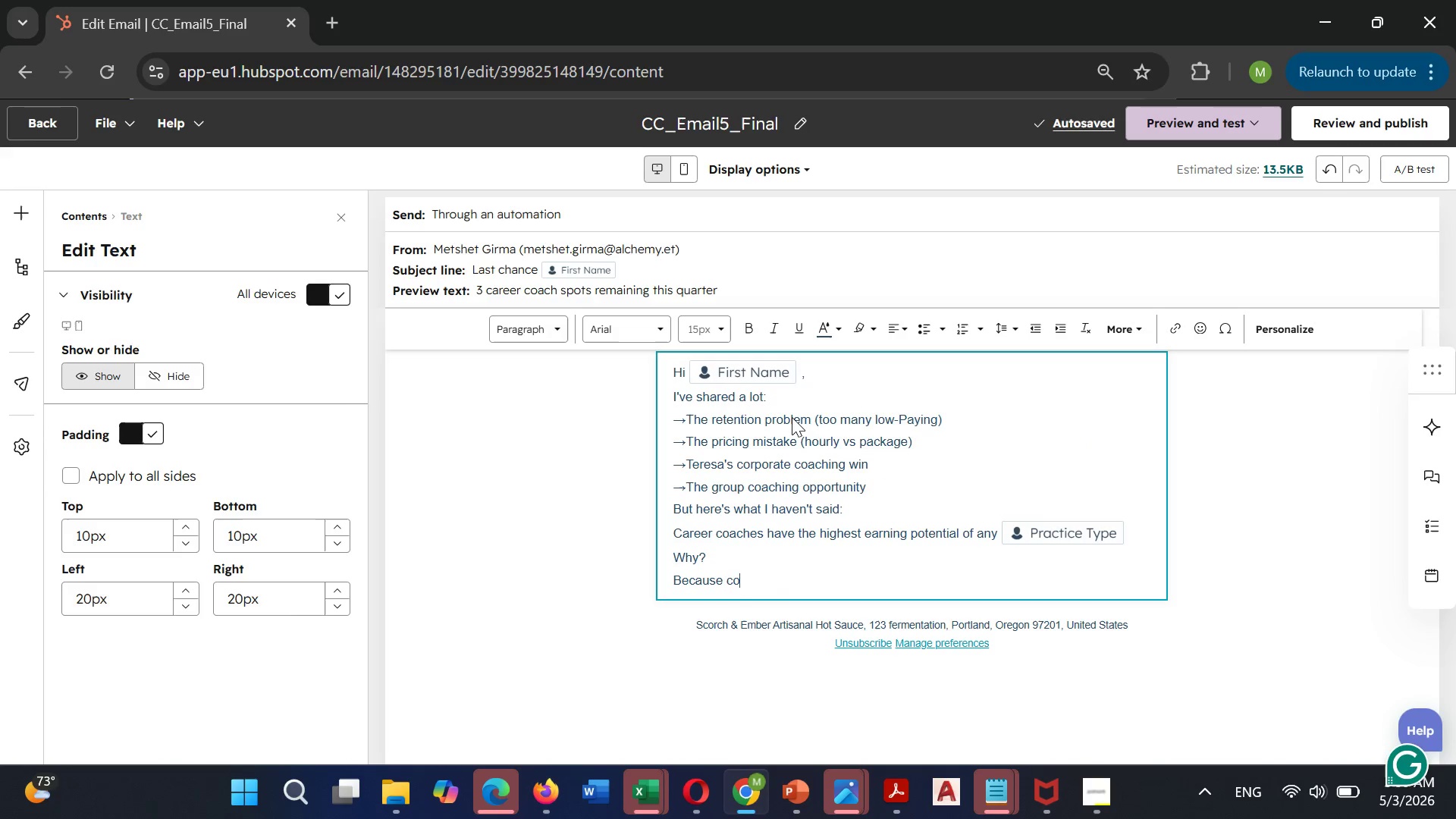 
key(Unknown)
 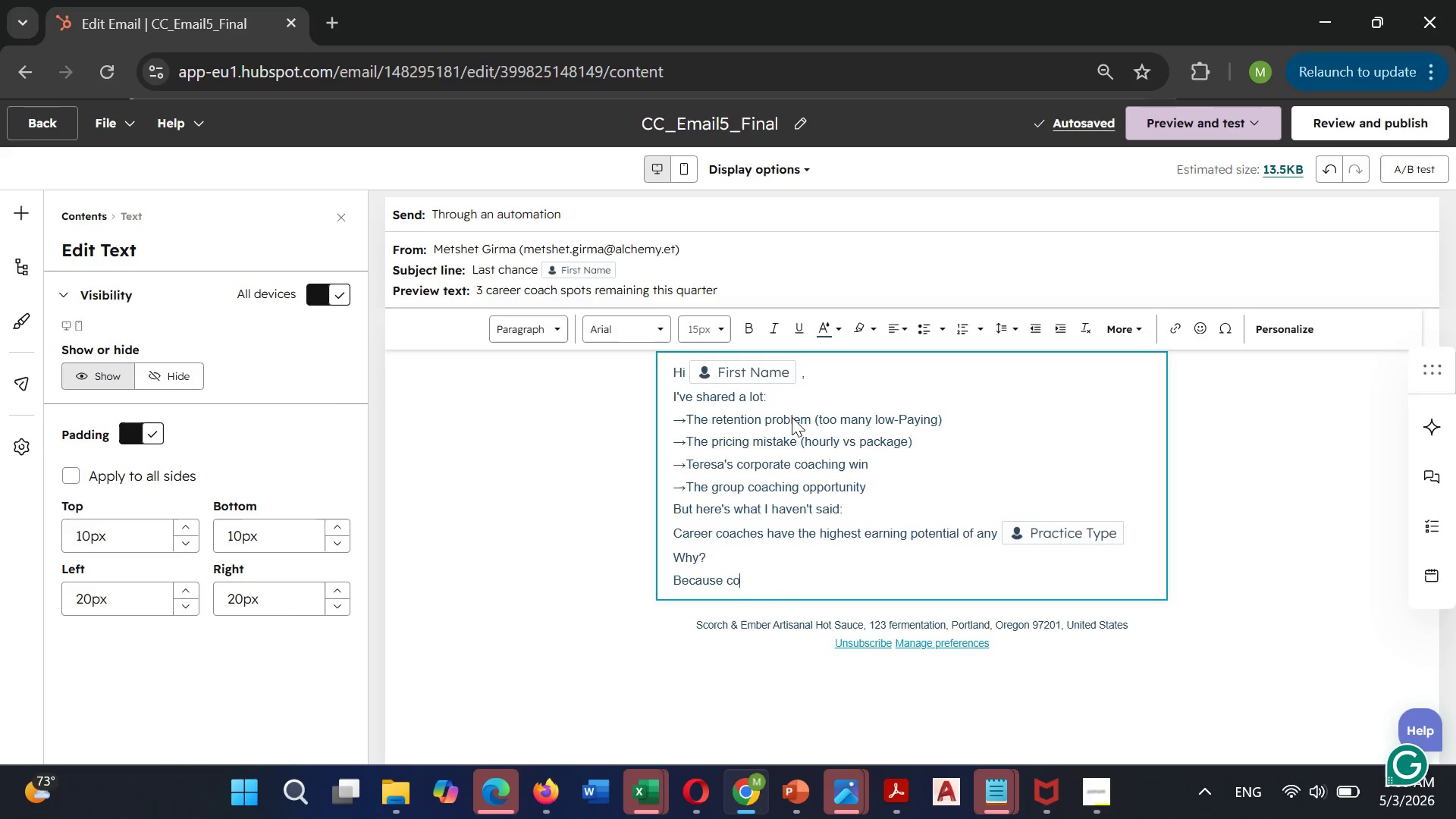 
key(Unknown)
 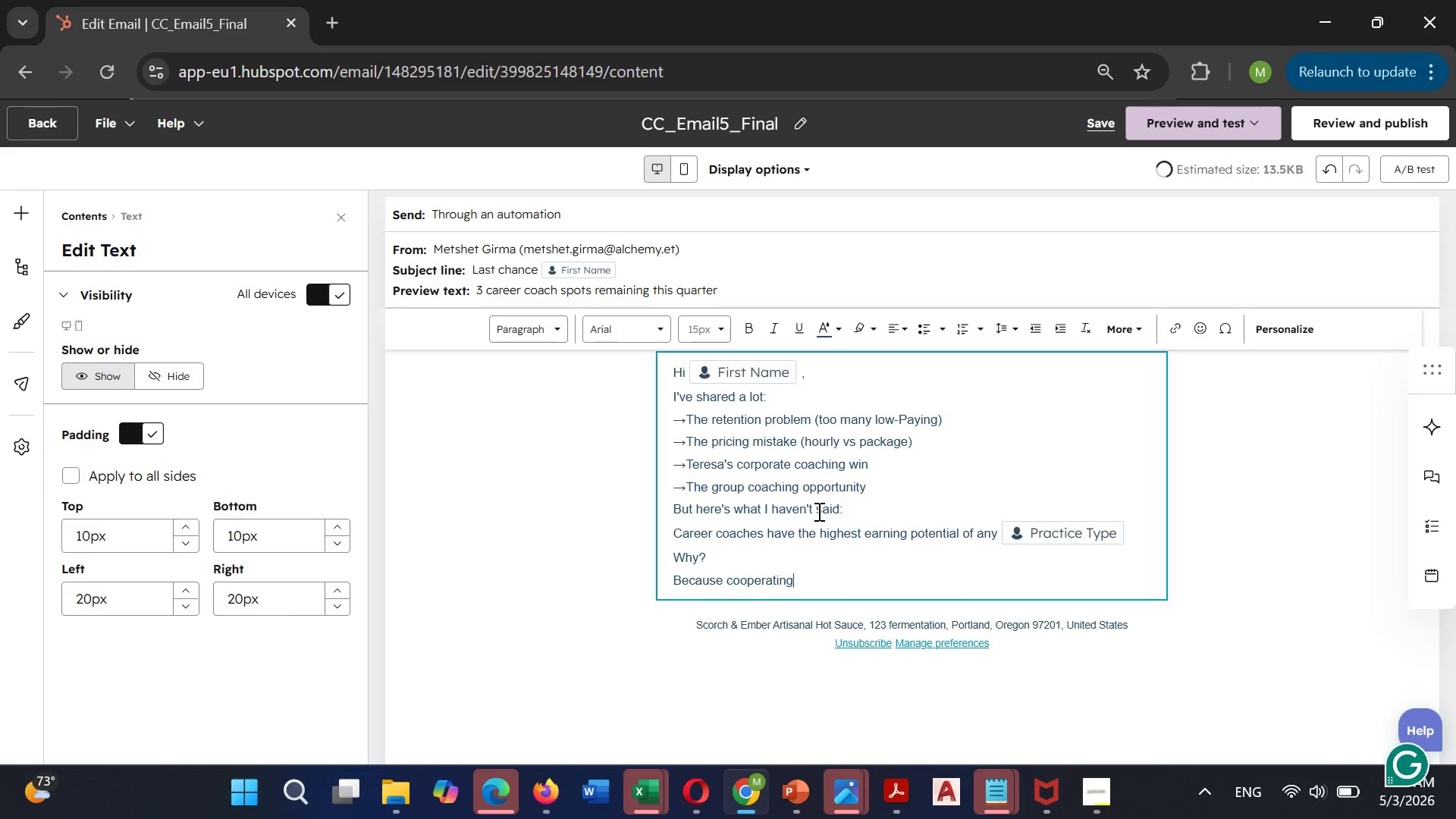 
key(Unknown)
 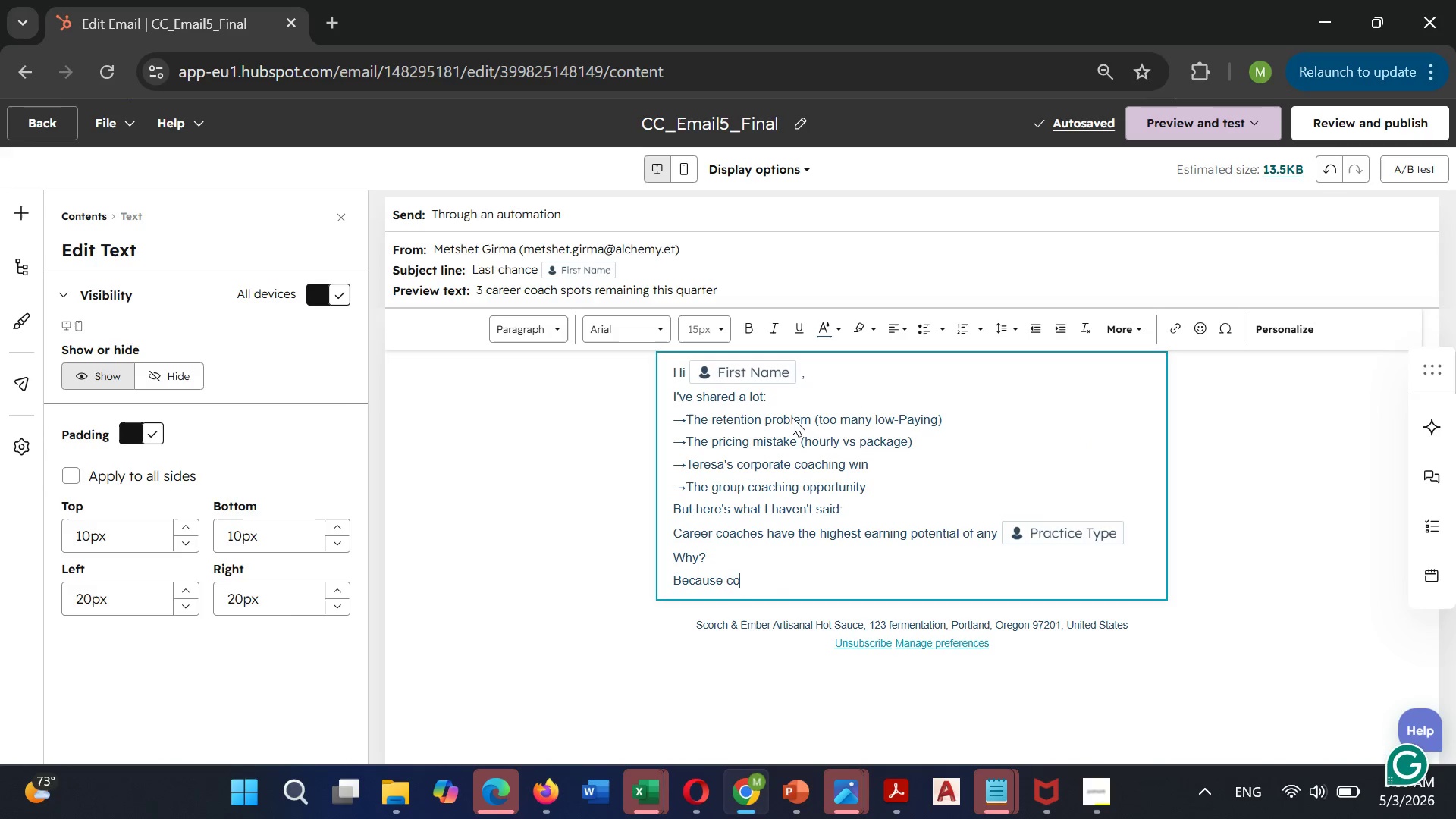 
key(Unknown)
 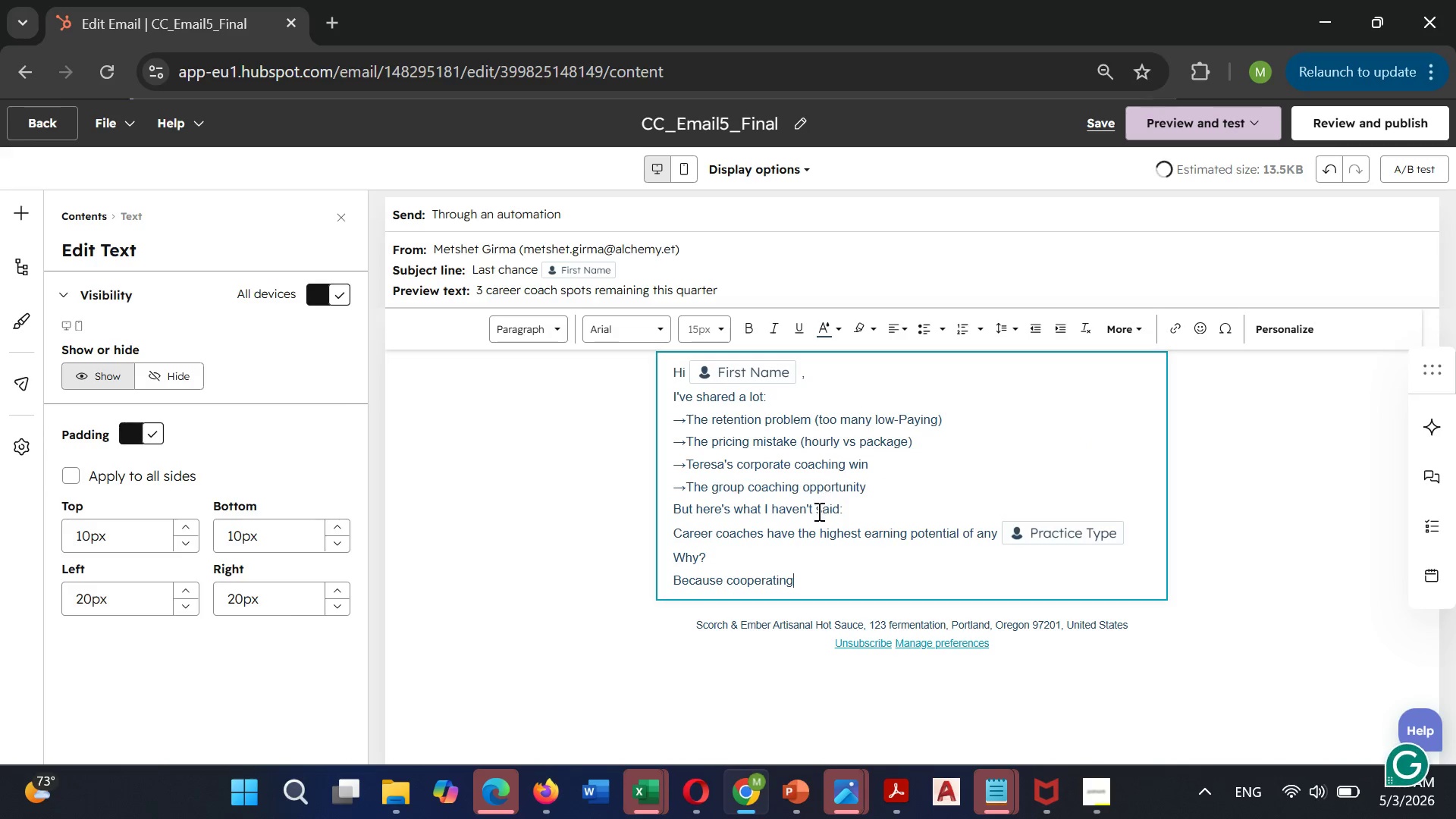 
key(Unknown)
 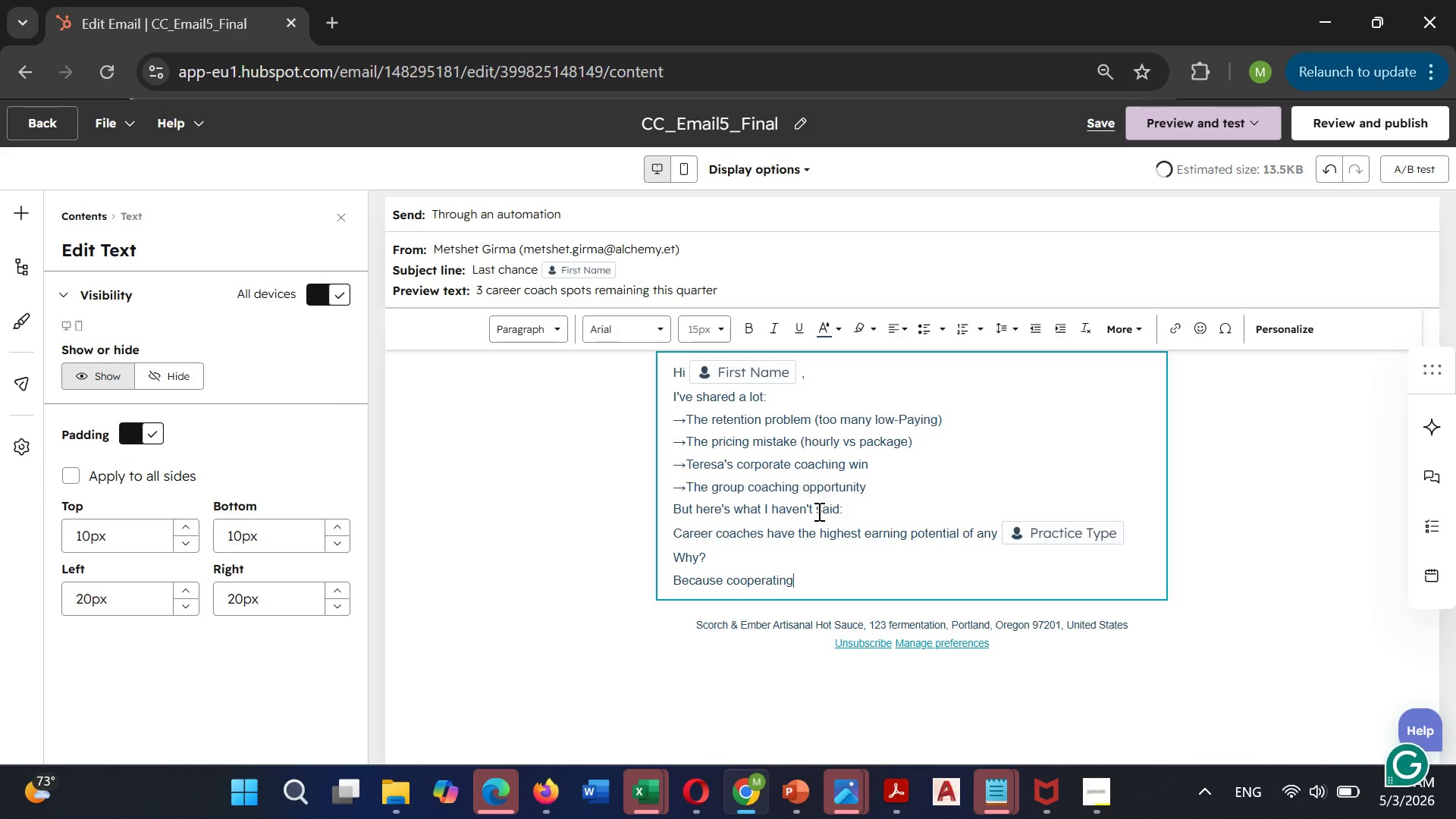 
key(Unknown)
 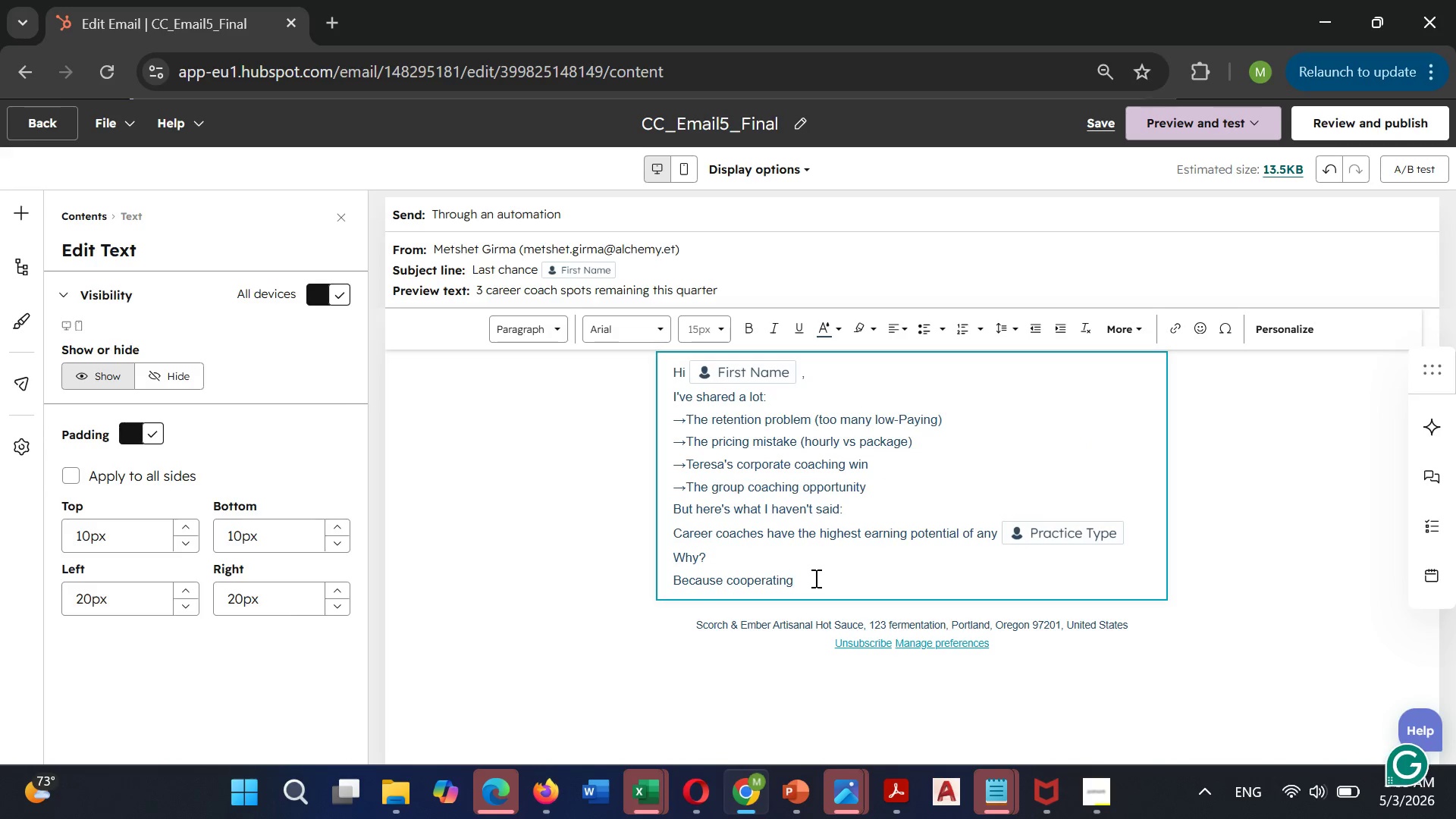 
type( have )
 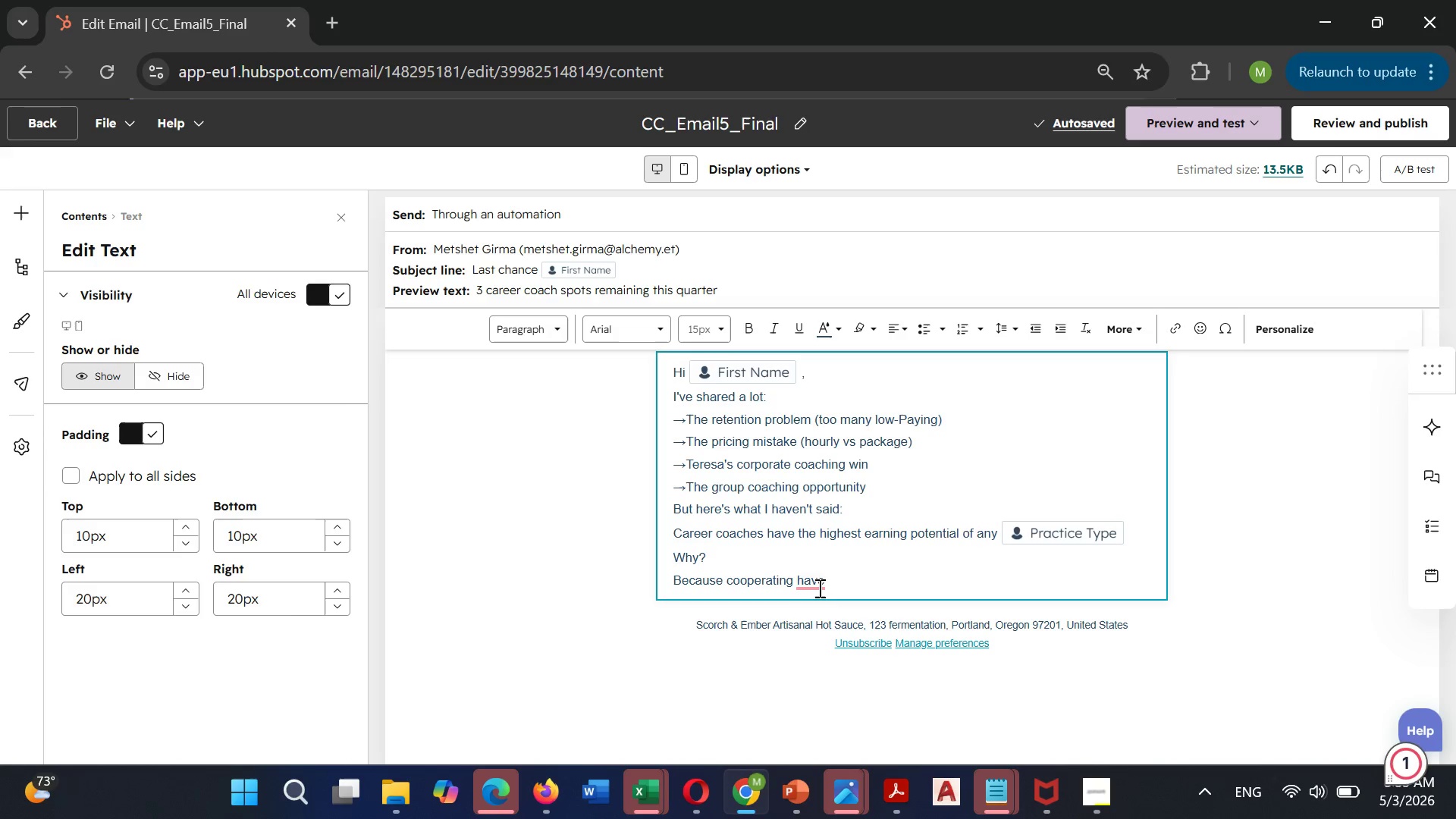 
wait(5.52)
 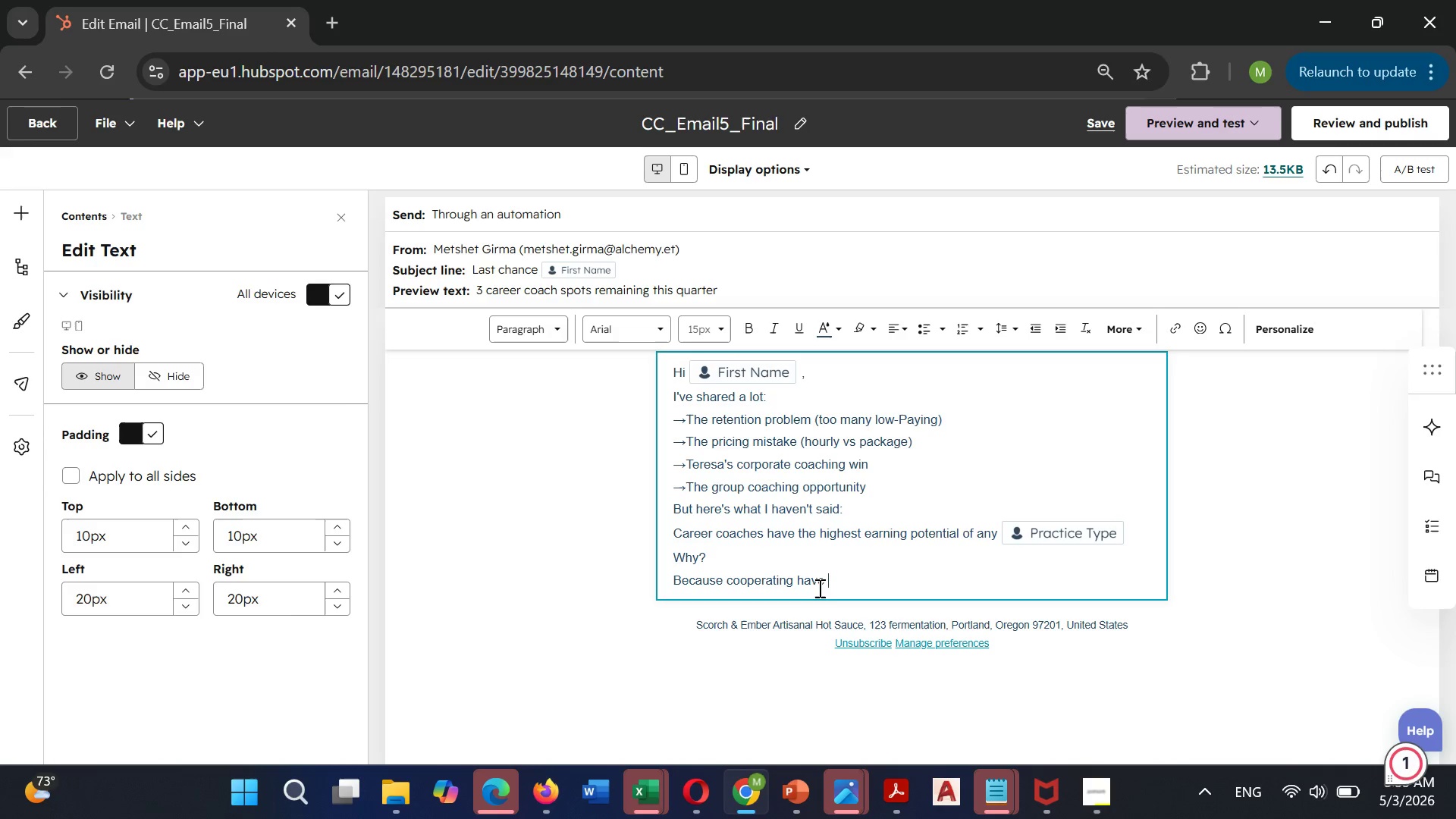 
type(budgets indivduals )
 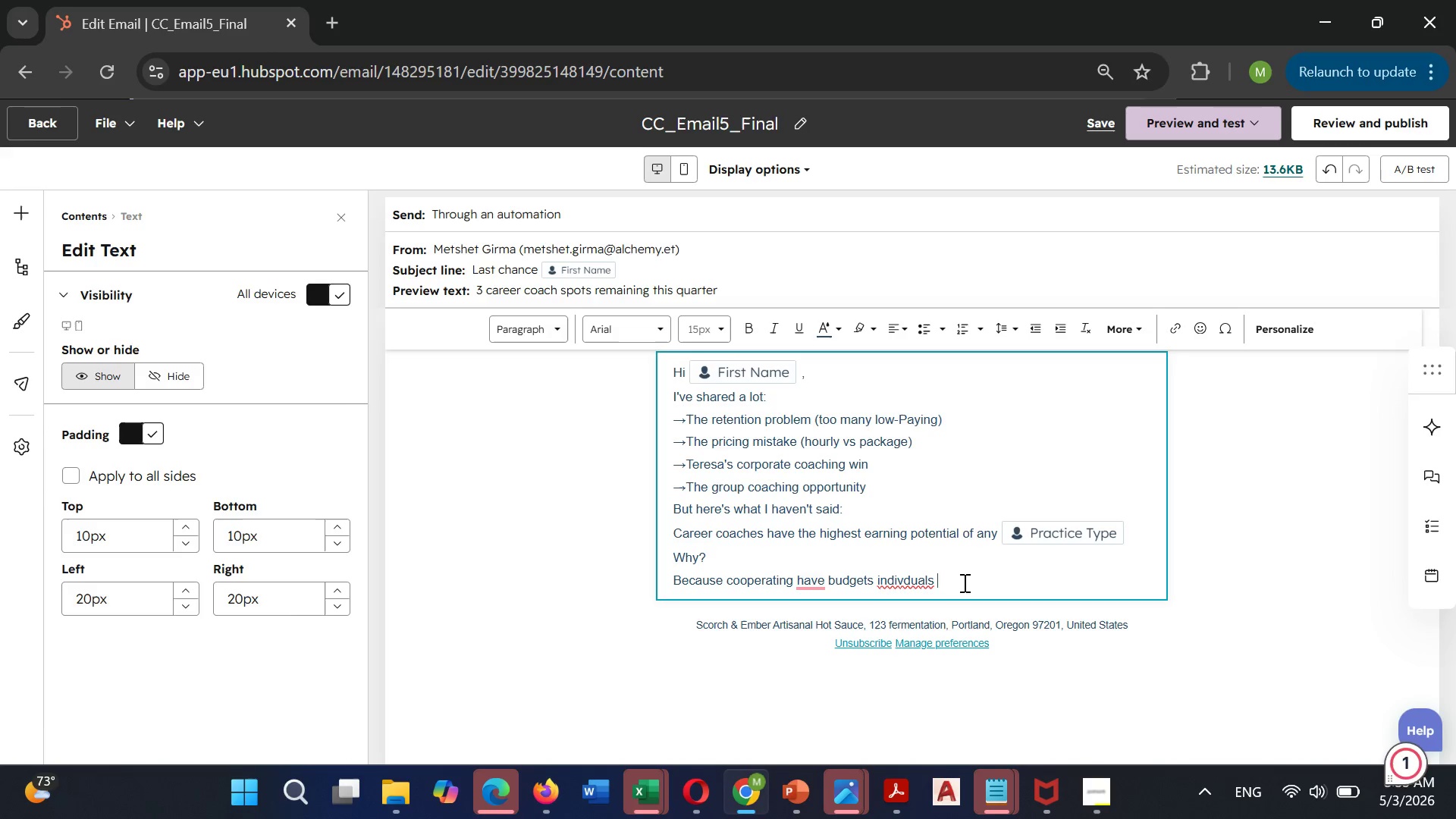 
key(Backspace)
key(Backspace)
key(Backspace)
key(Backspace)
key(Backspace)
type(uals)
 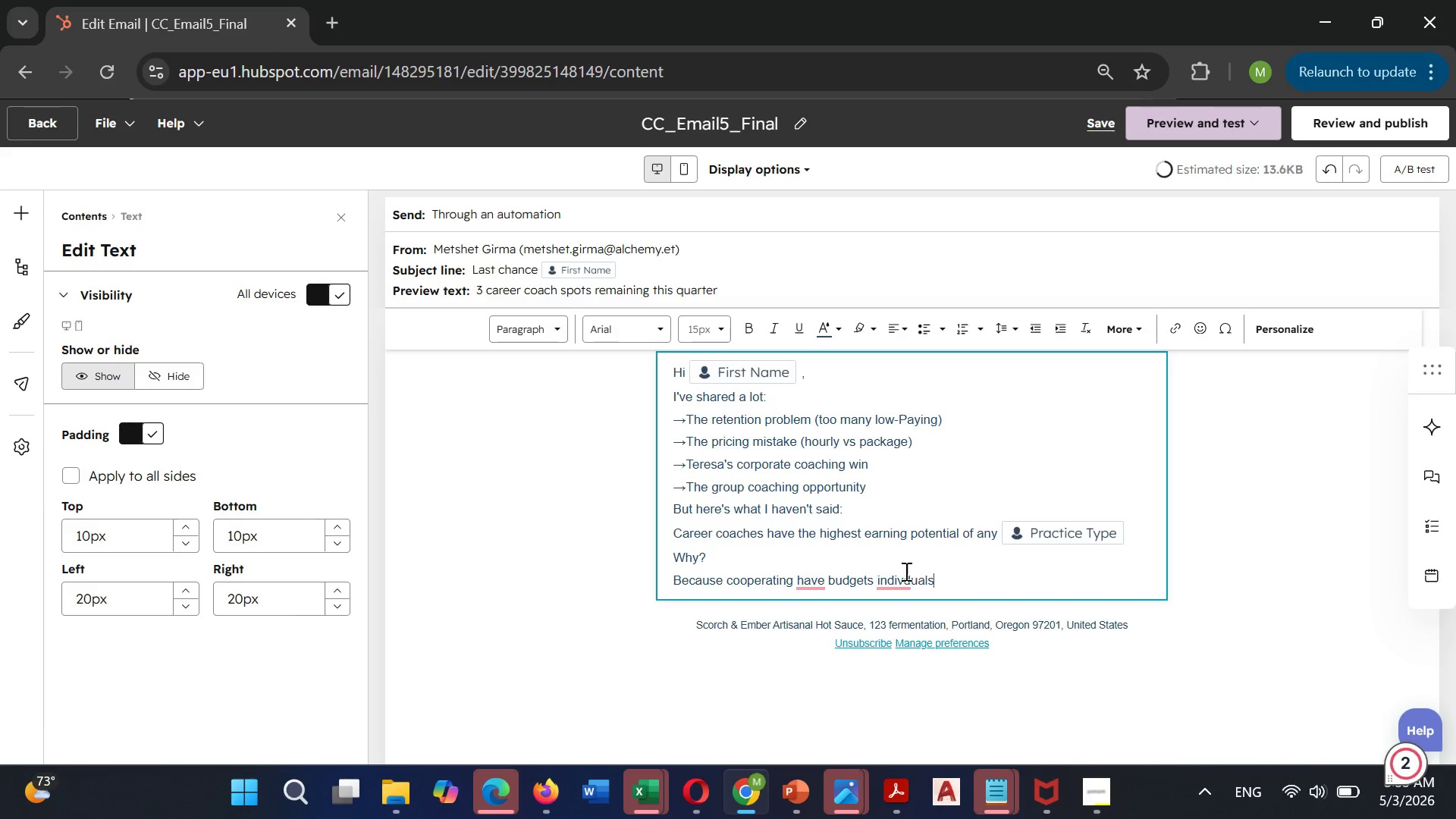 
left_click([900, 570])
 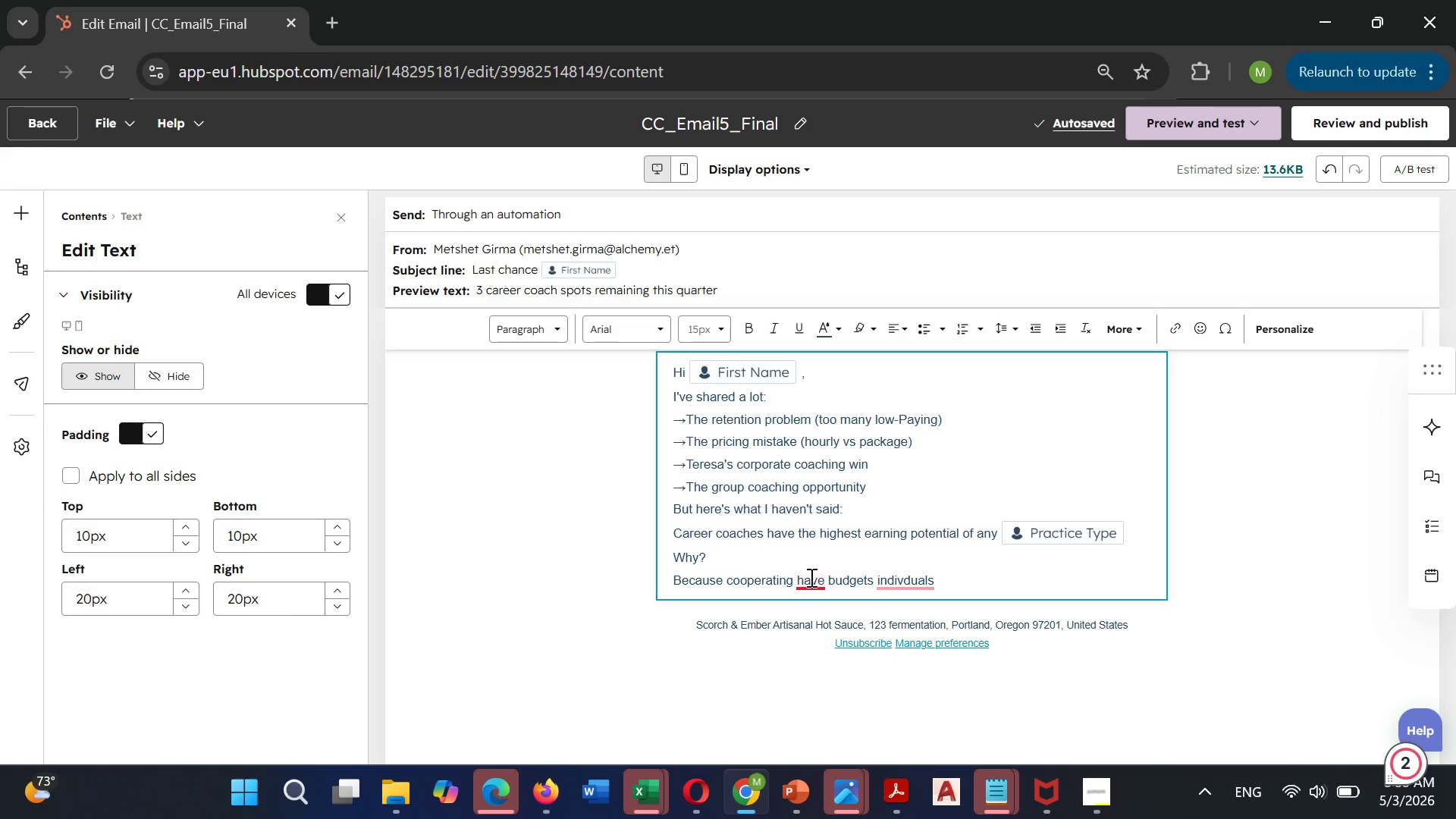 
wait(5.34)
 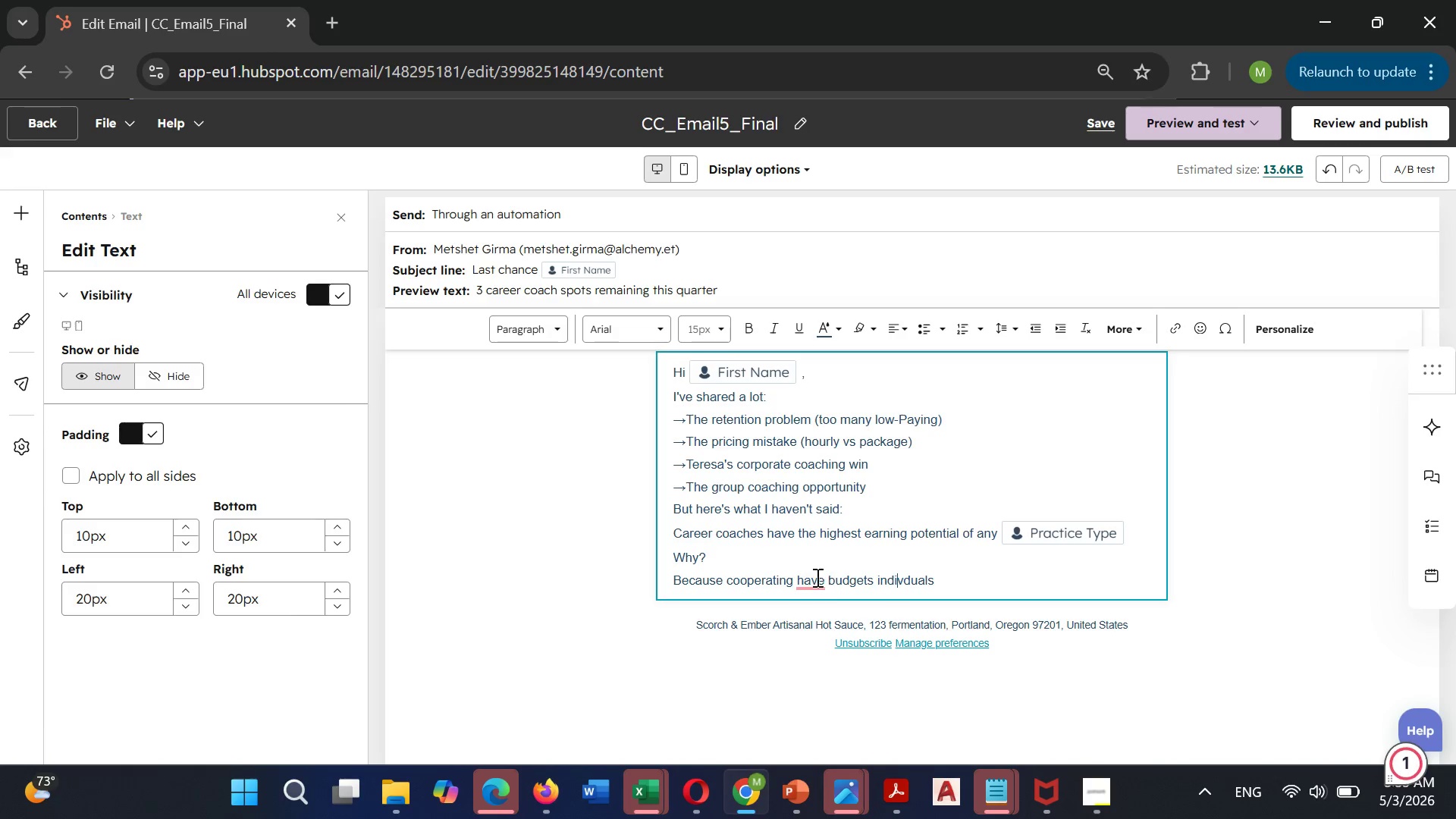 
left_click([817, 607])
 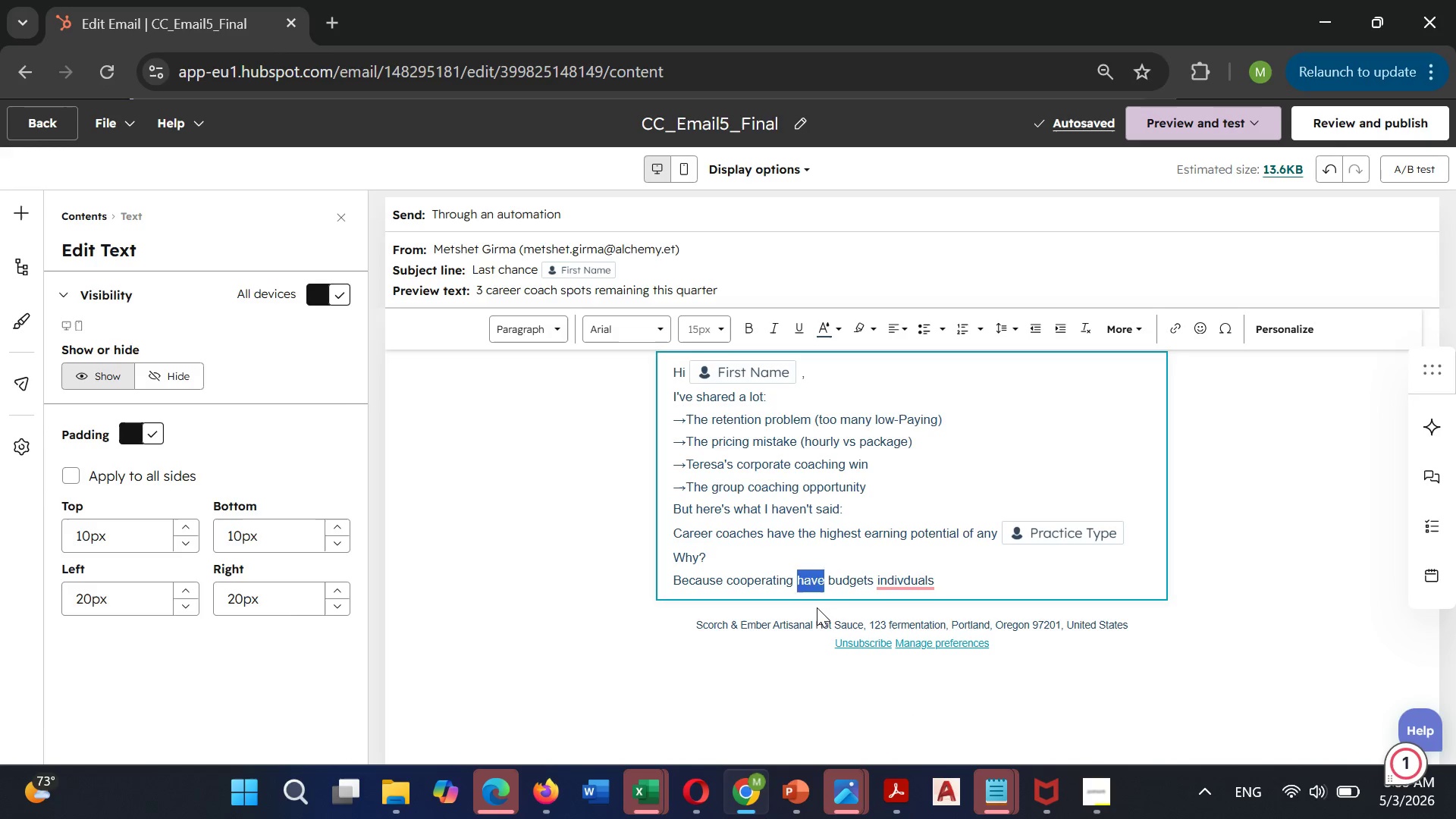 
key(Unknown)
 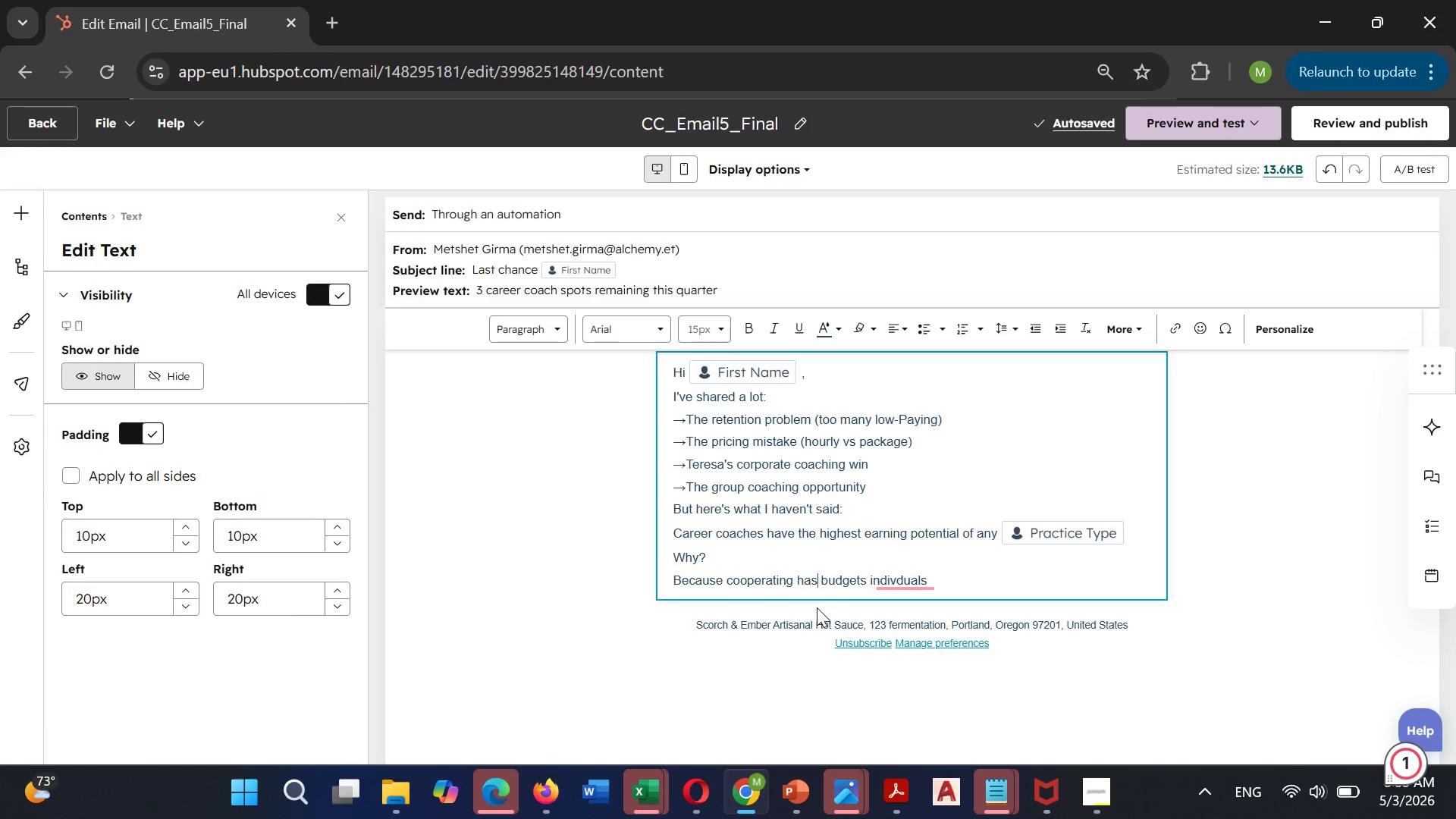 
hold_key(key=Unknown, duration=6.34)
 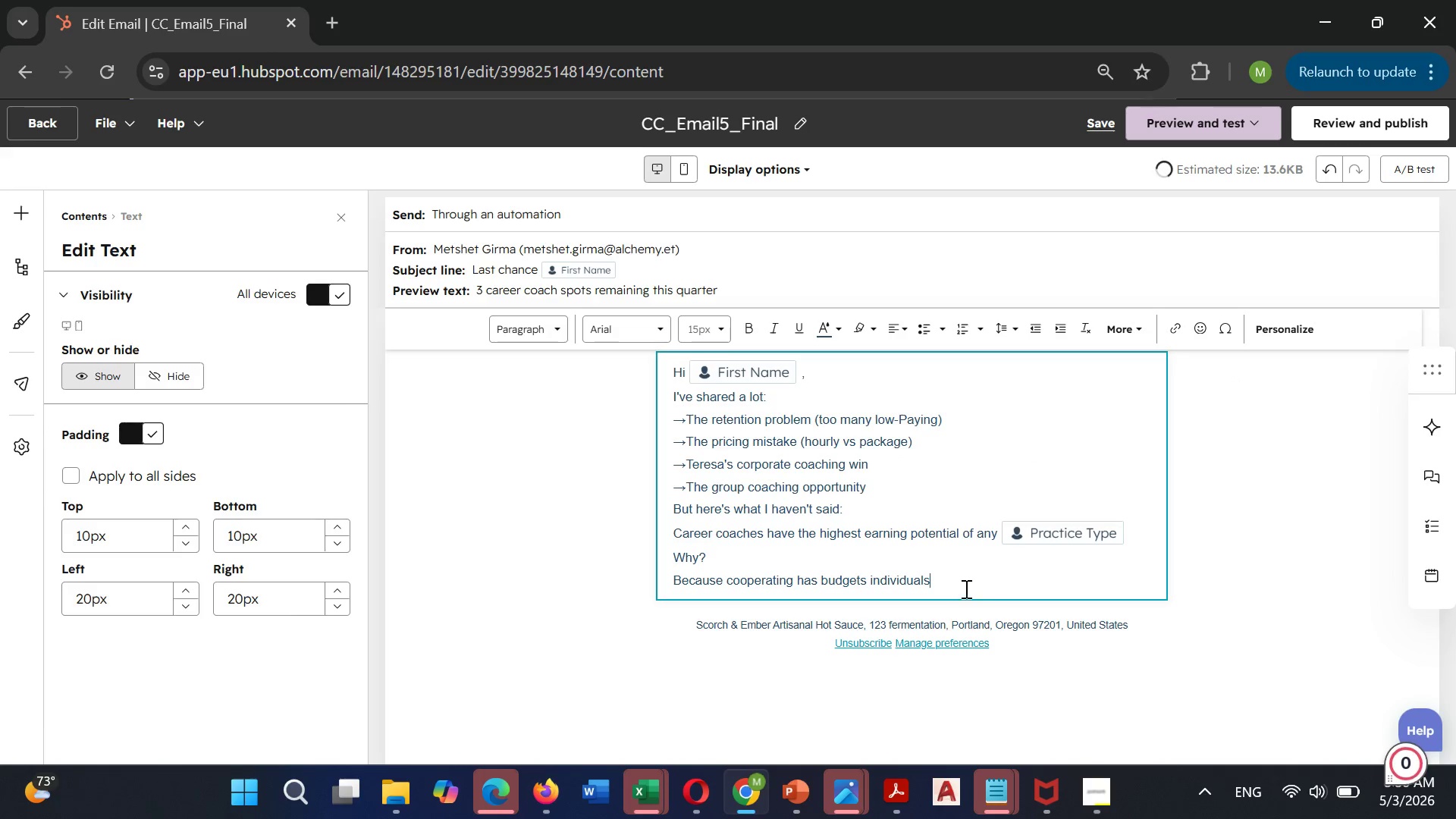 
left_click([917, 403])
 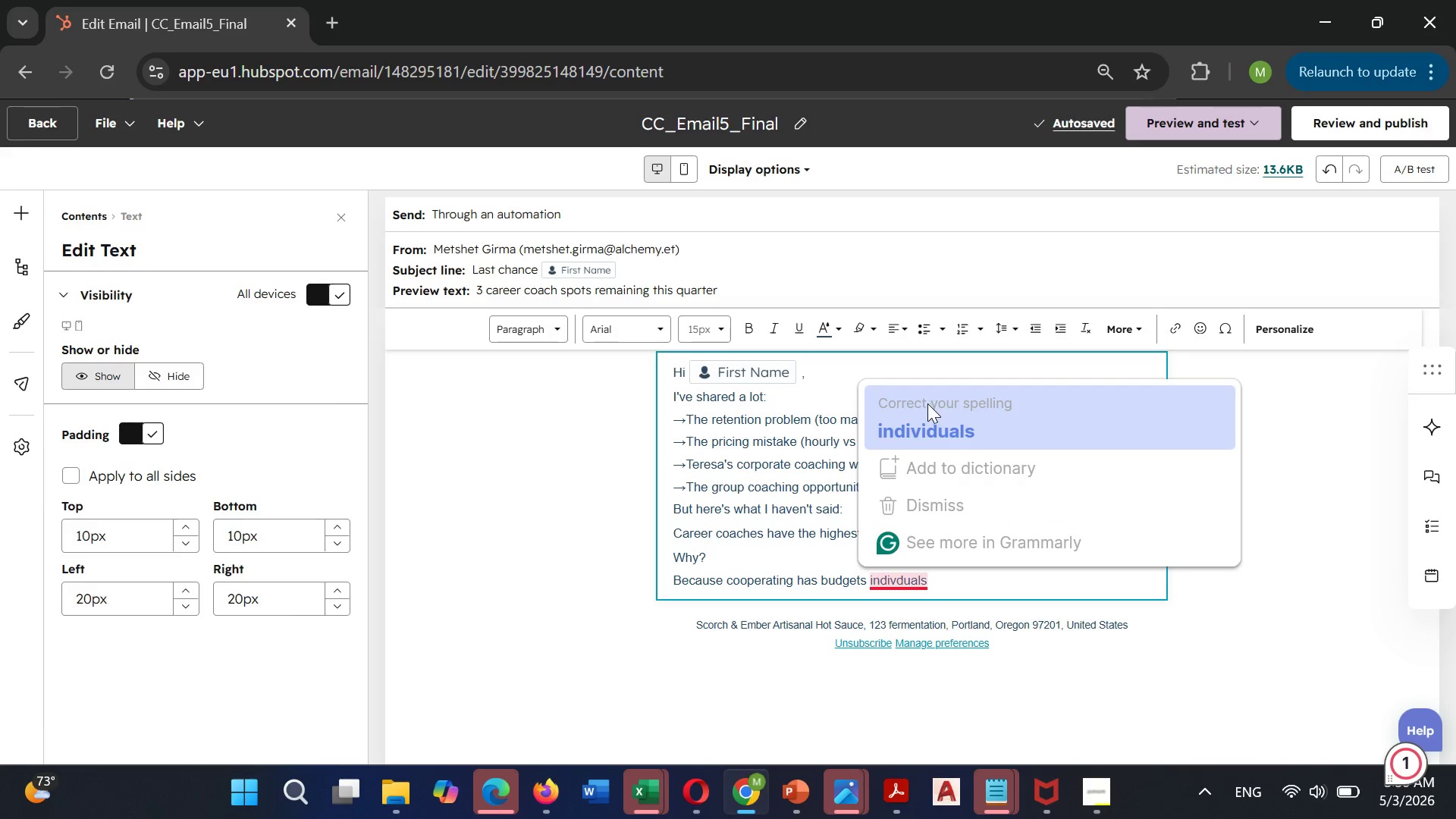 
left_click([914, 401])
 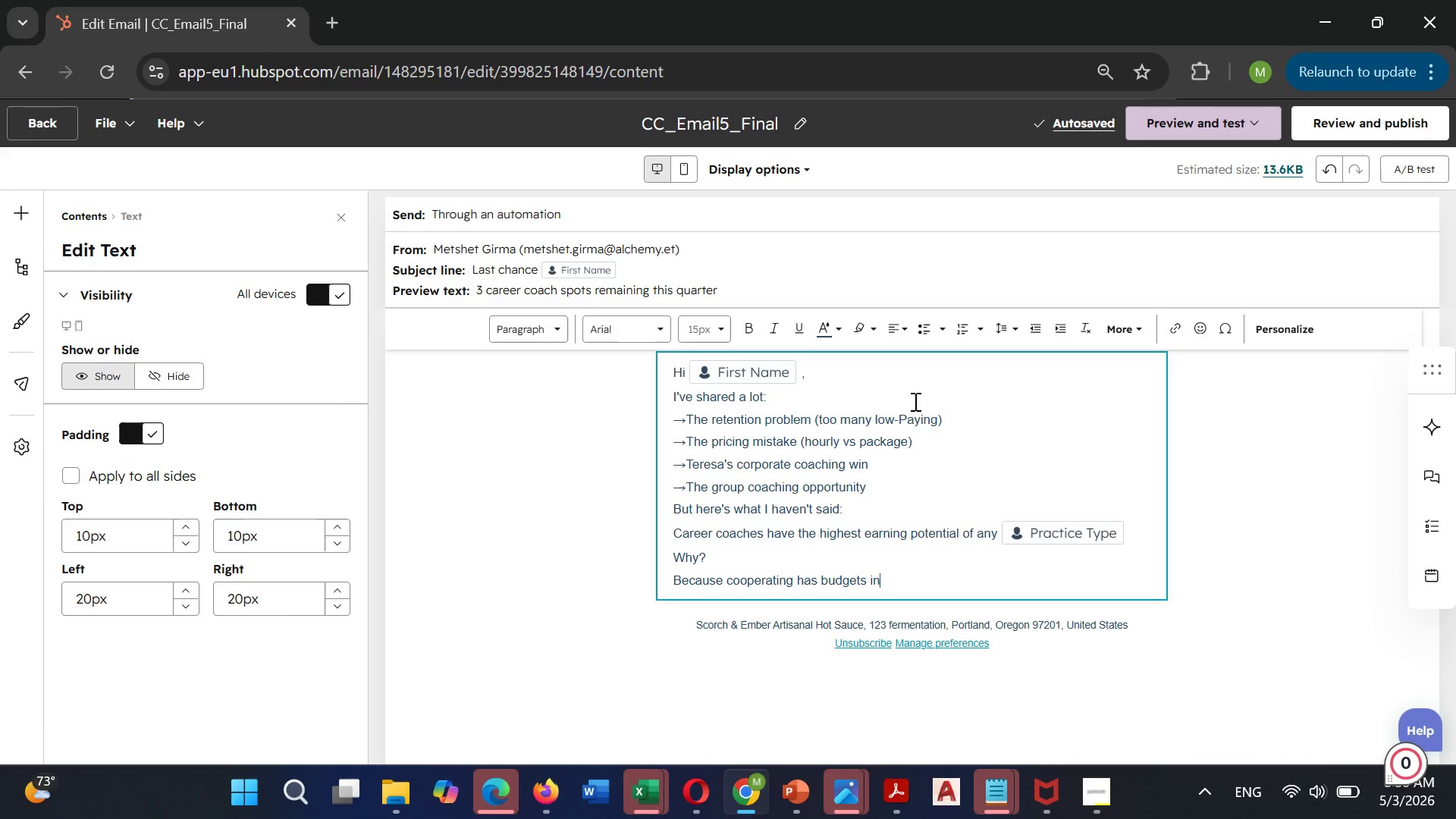 
key(Unknown)
 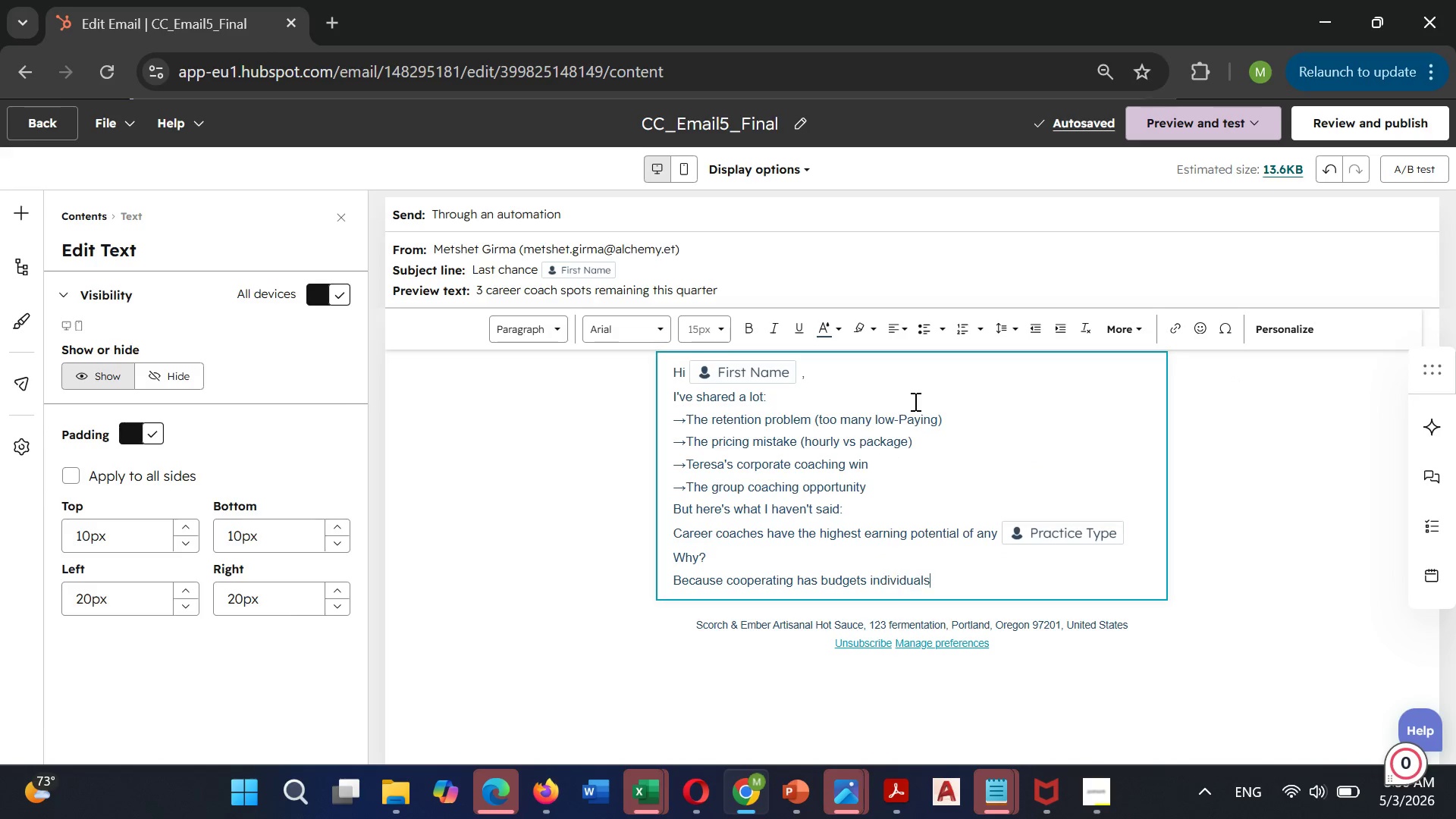 
key(Unknown)
 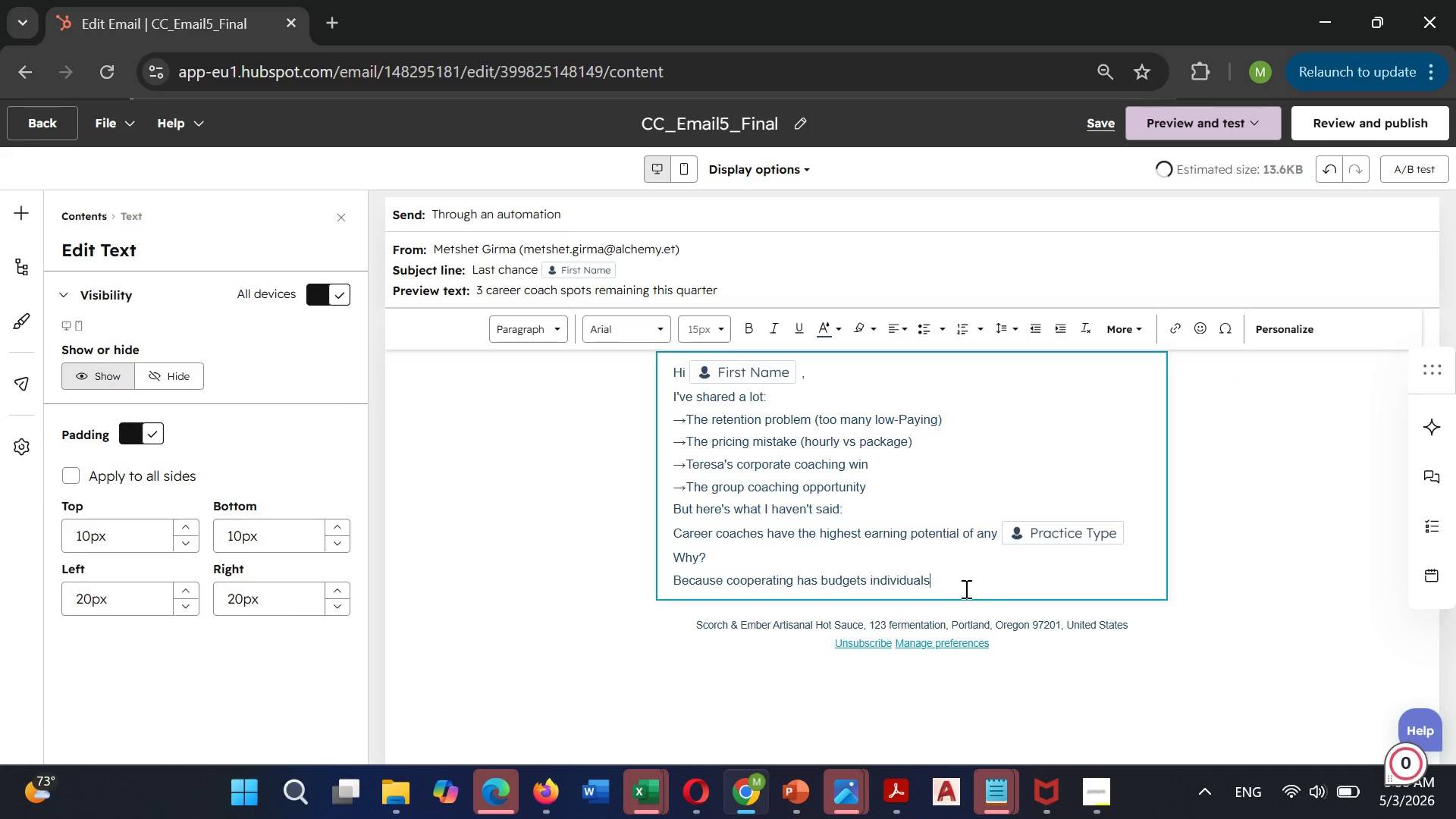 
key(Unknown)
 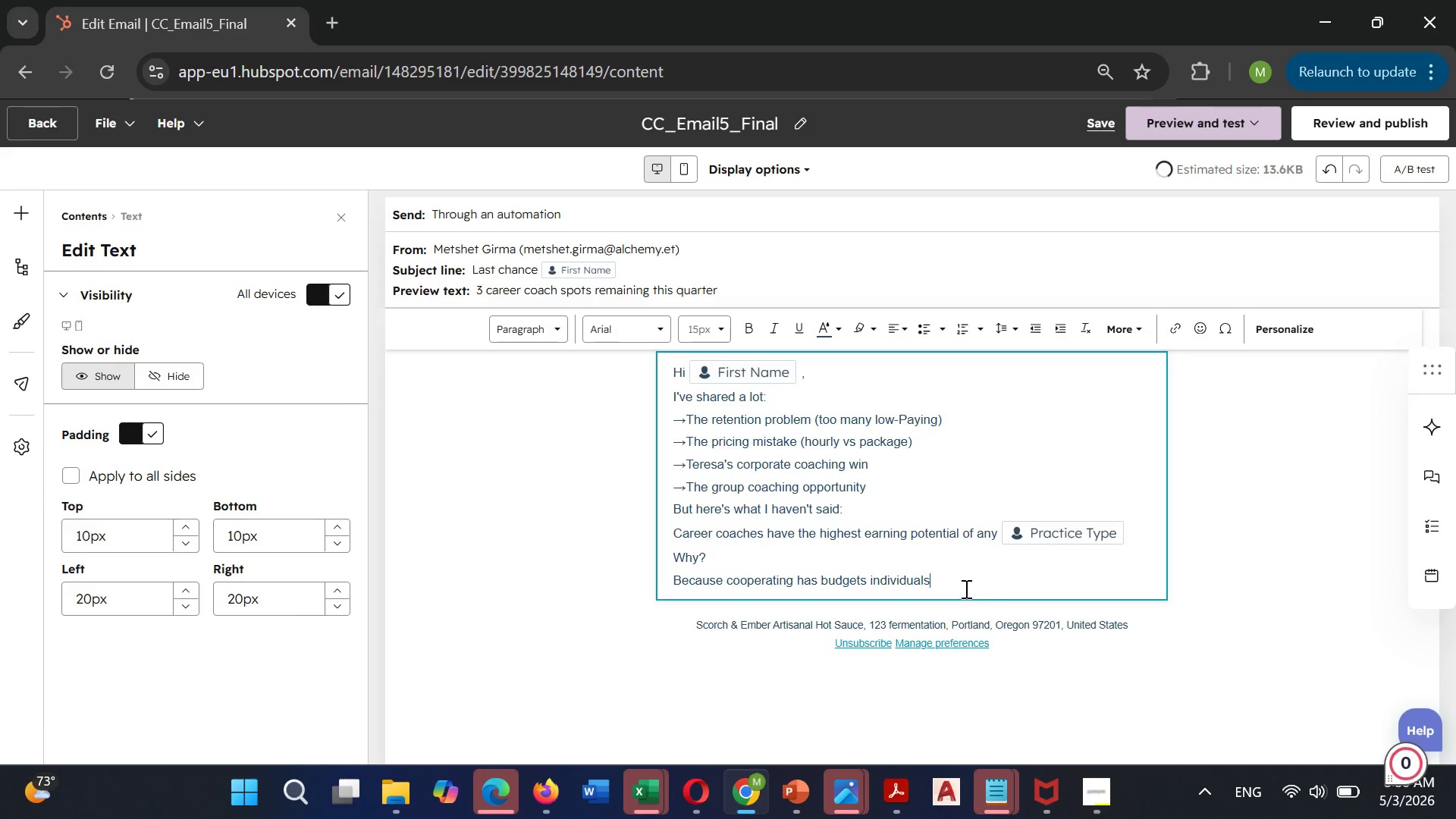 
key(Unknown)
 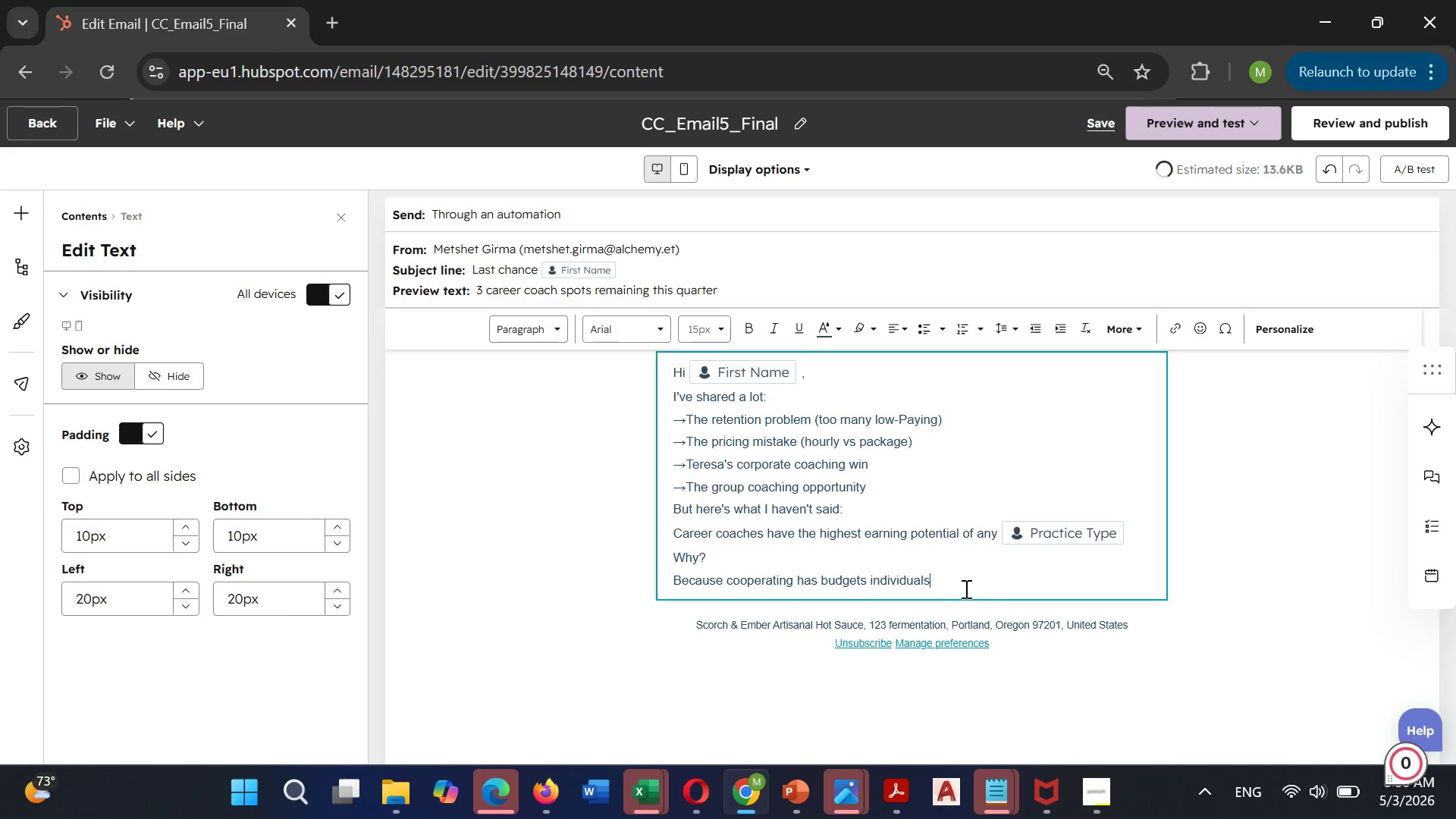 
key(Unknown)
 